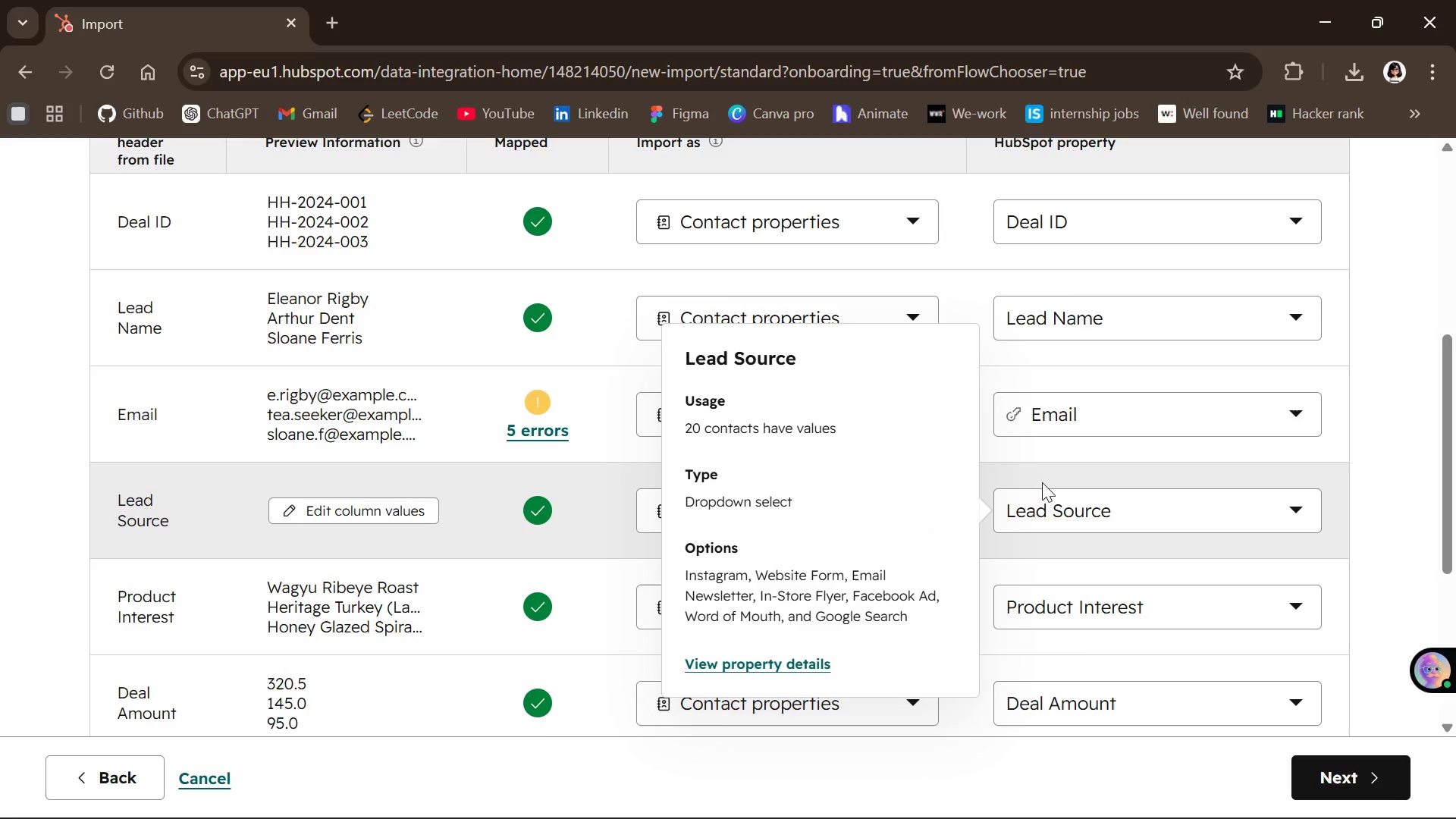 
left_click([670, 427])
 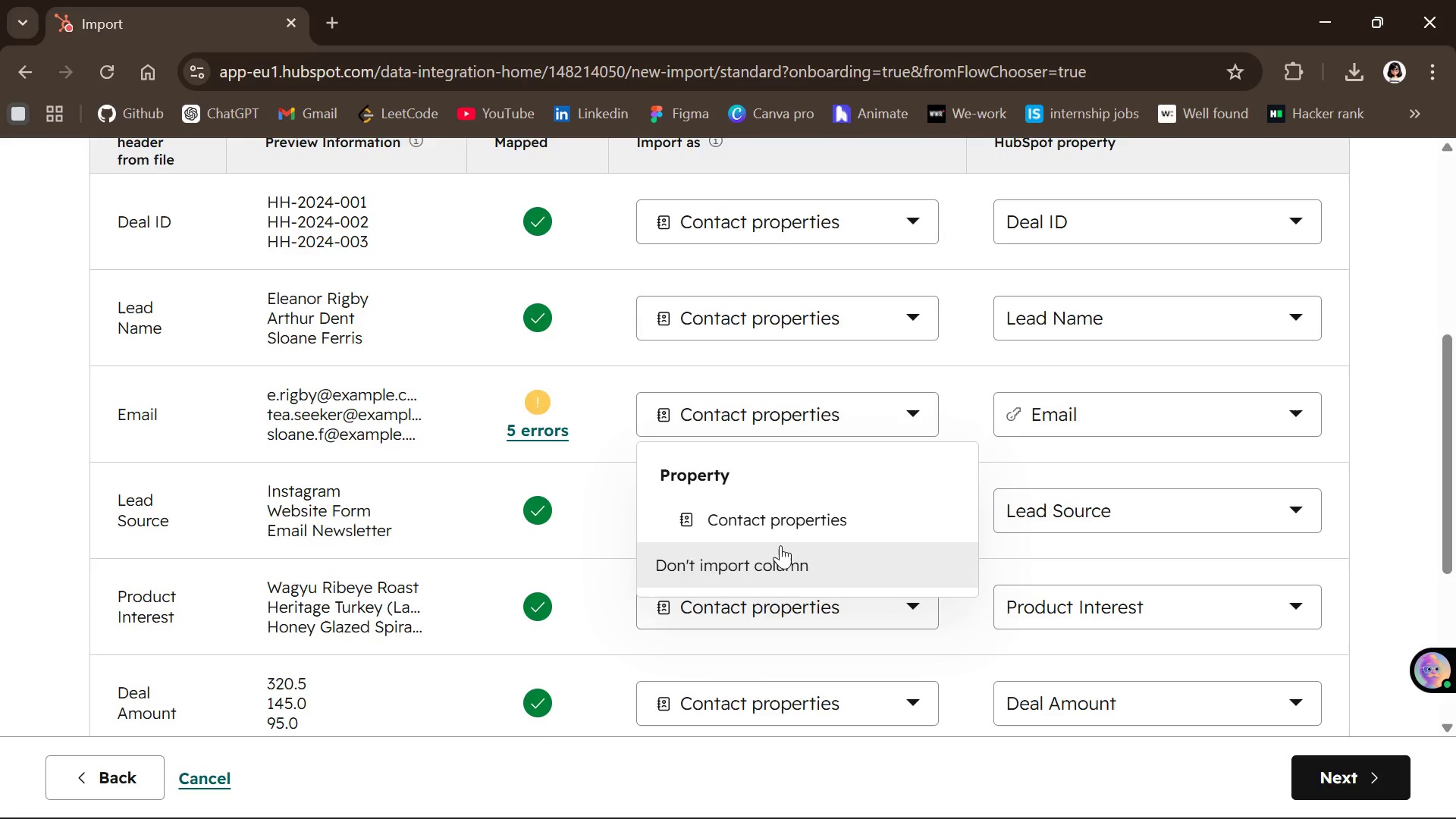 
left_click([1090, 418])
 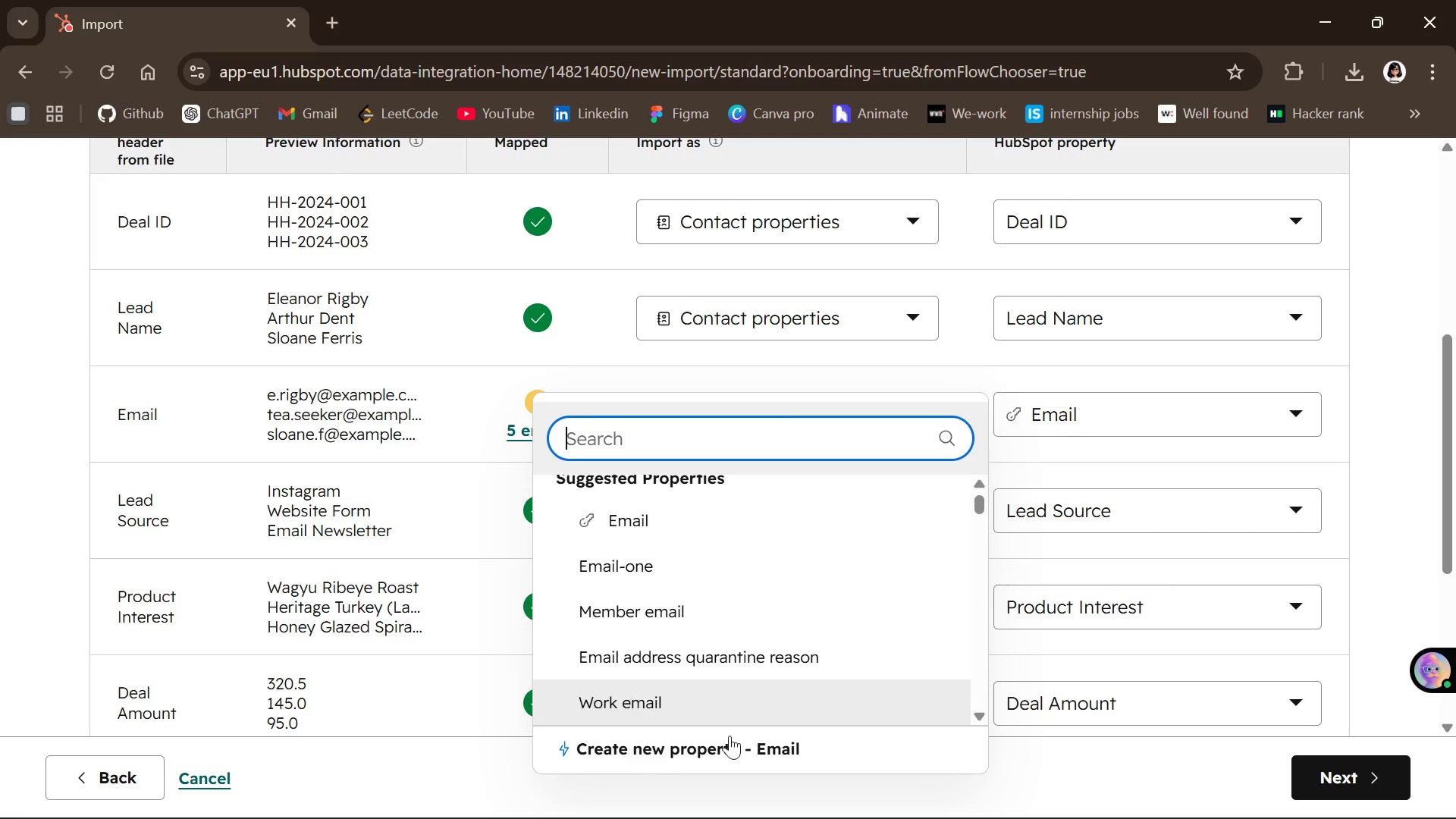 
left_click([682, 745])
 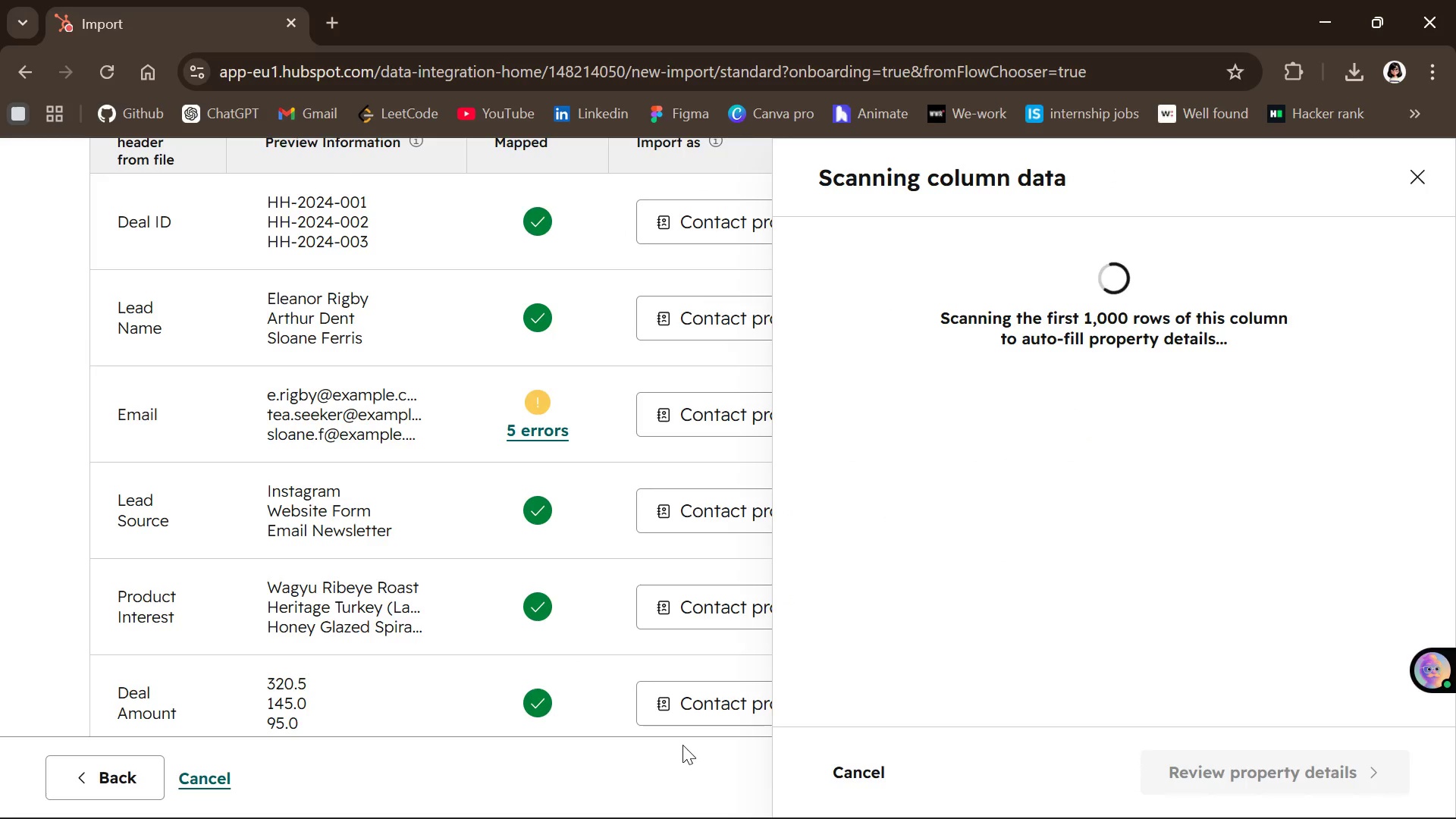 
mouse_move([967, 613])
 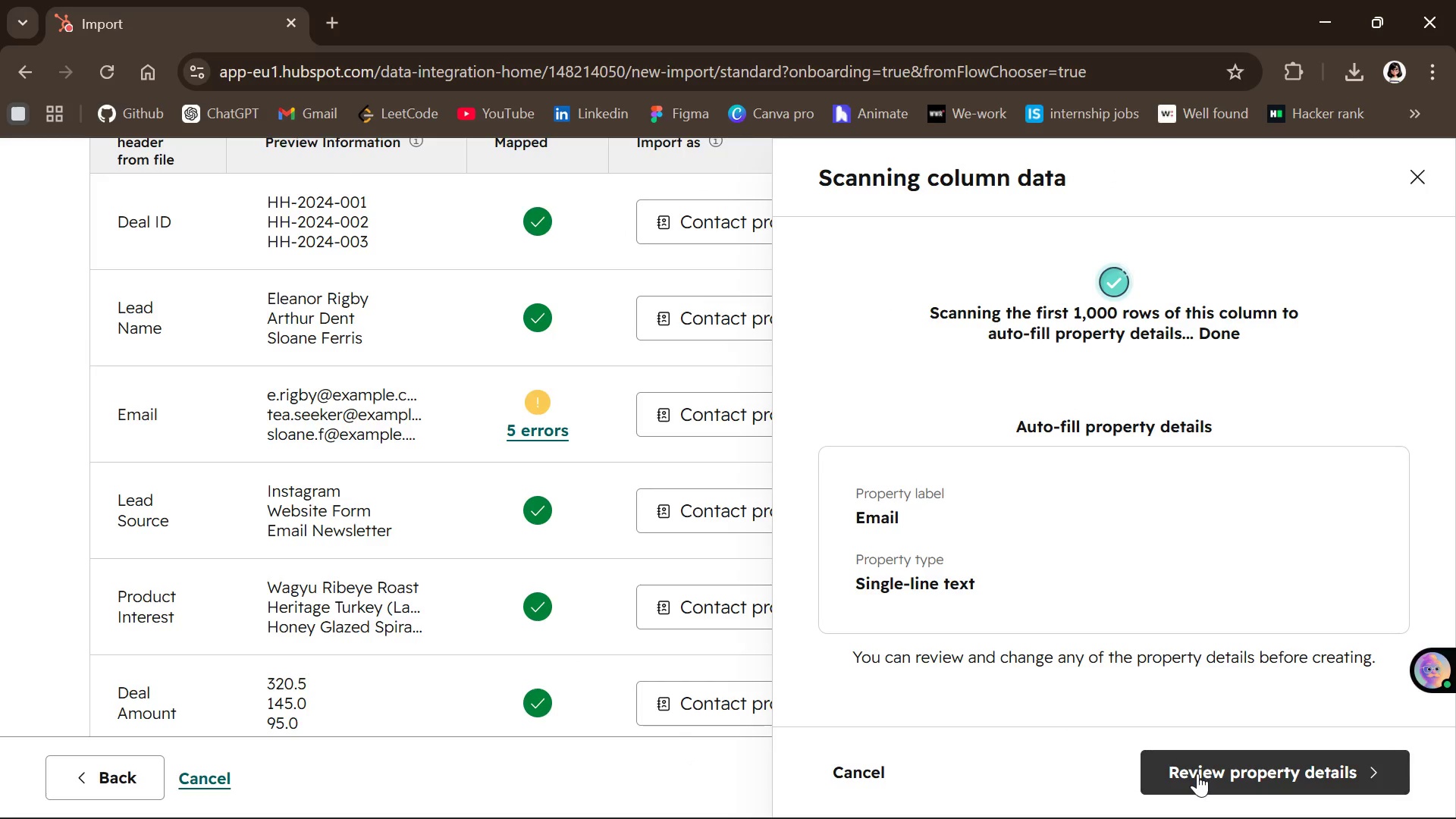 
left_click([1198, 778])
 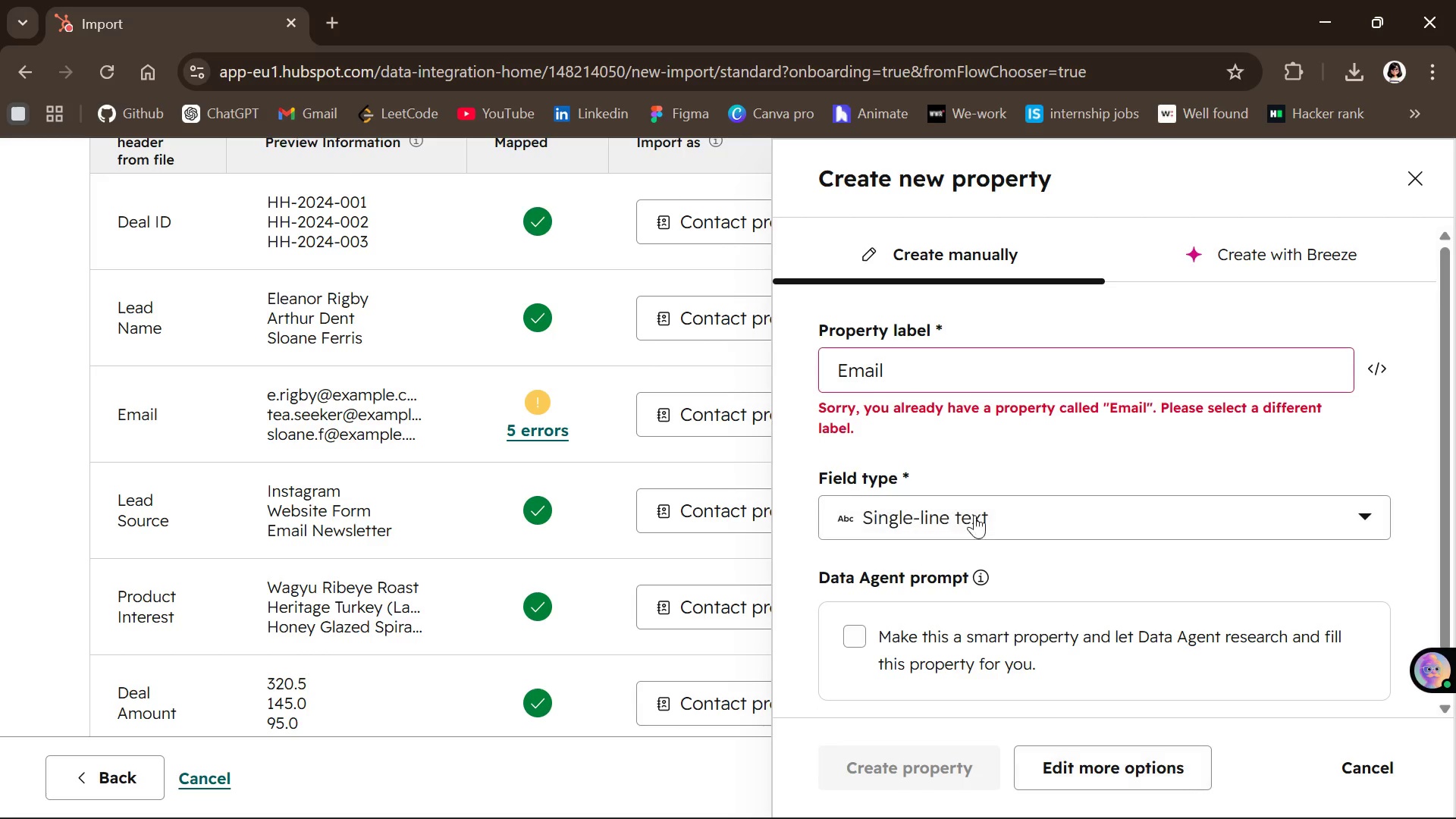 
left_click([944, 364])
 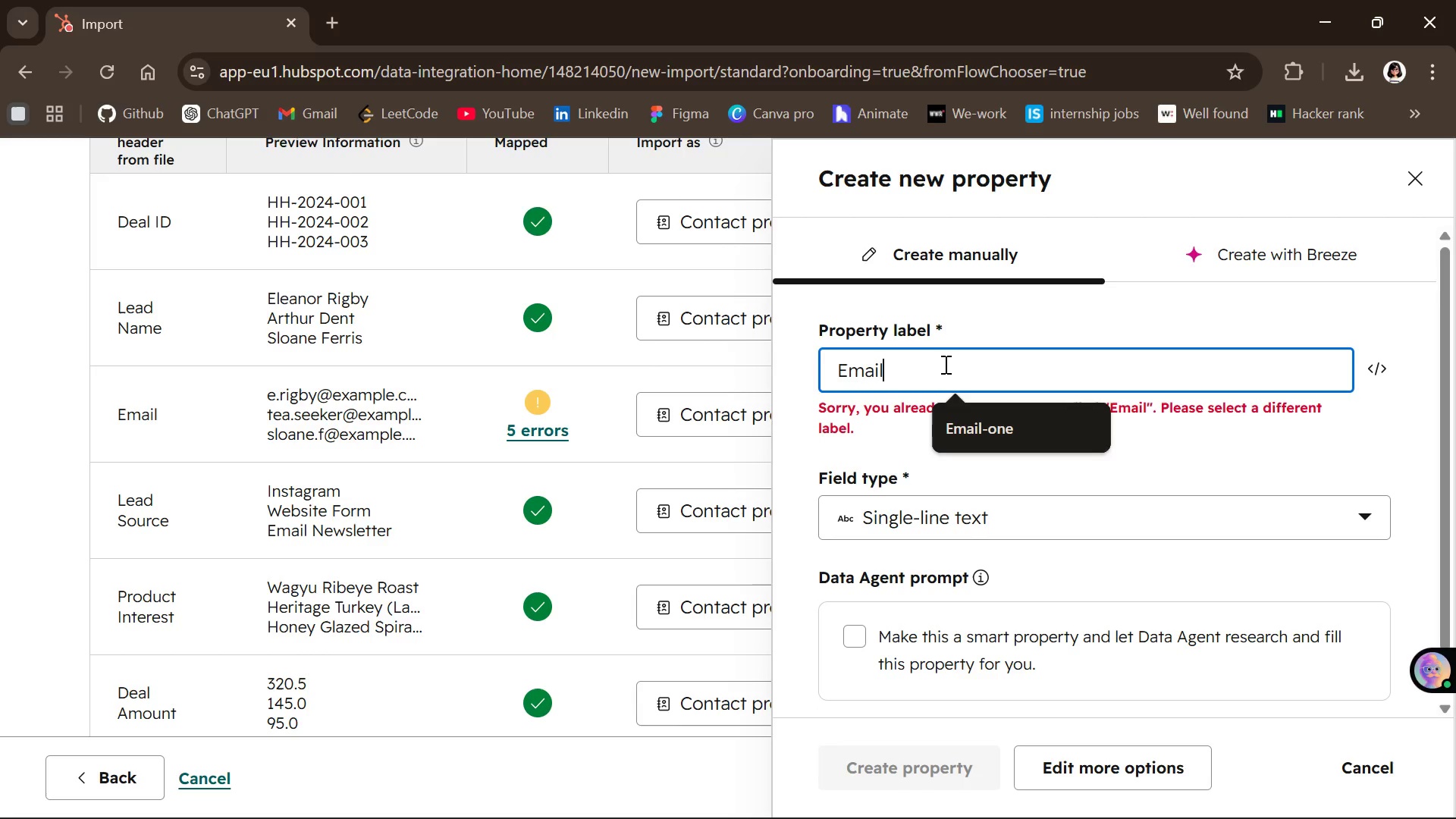 
type(-four)
 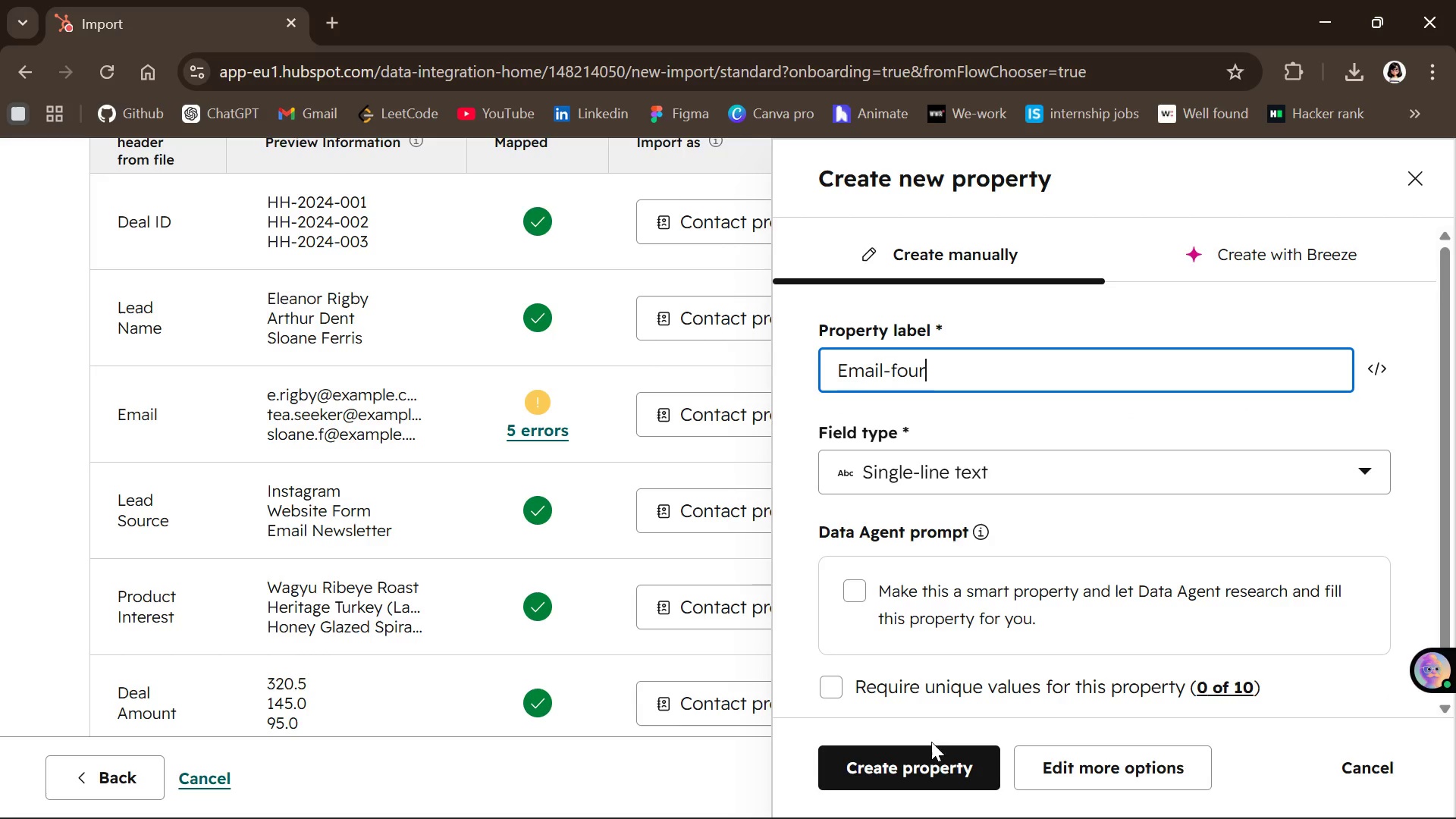 
left_click([921, 761])
 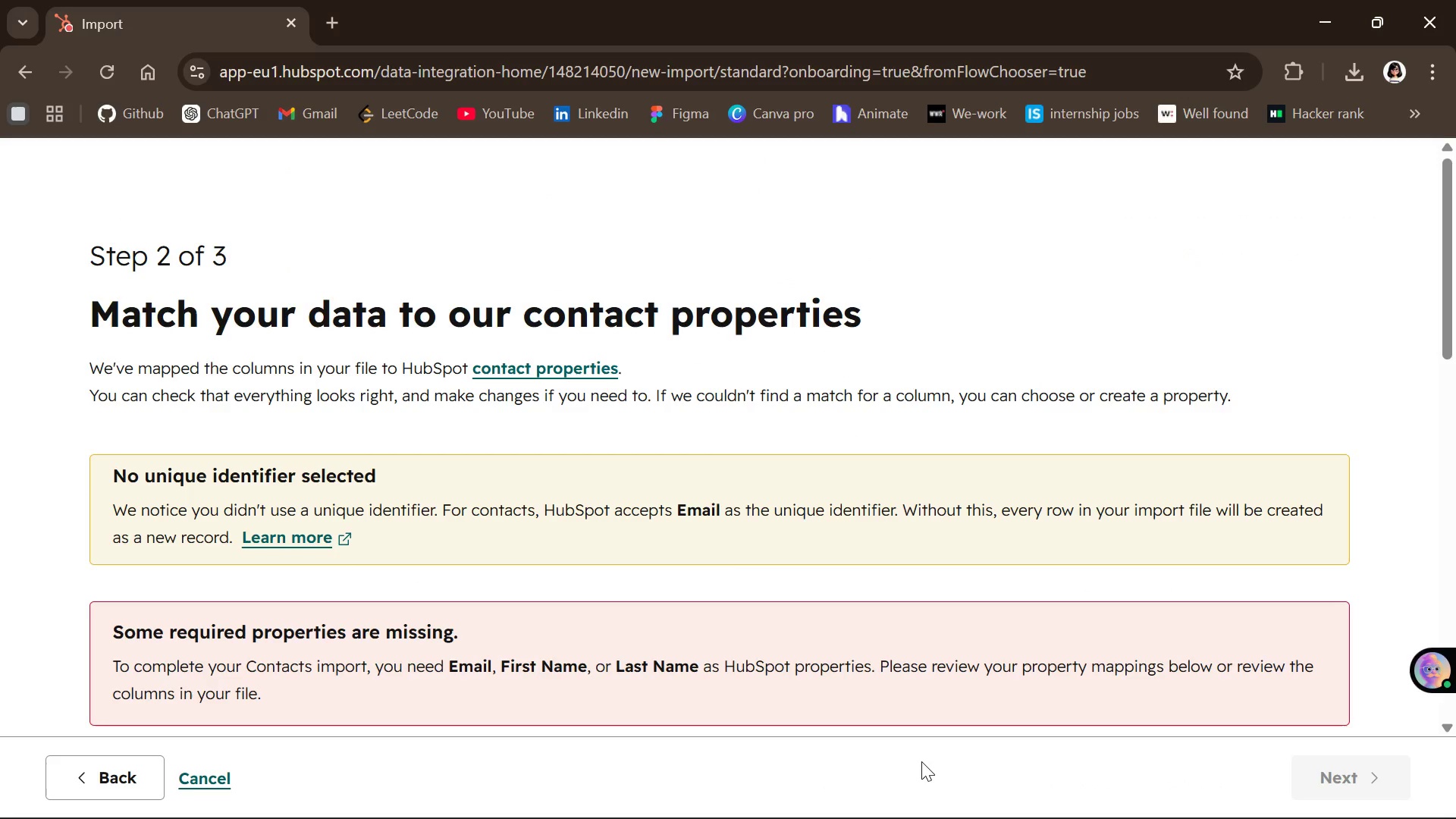 
mouse_move([786, 635])
 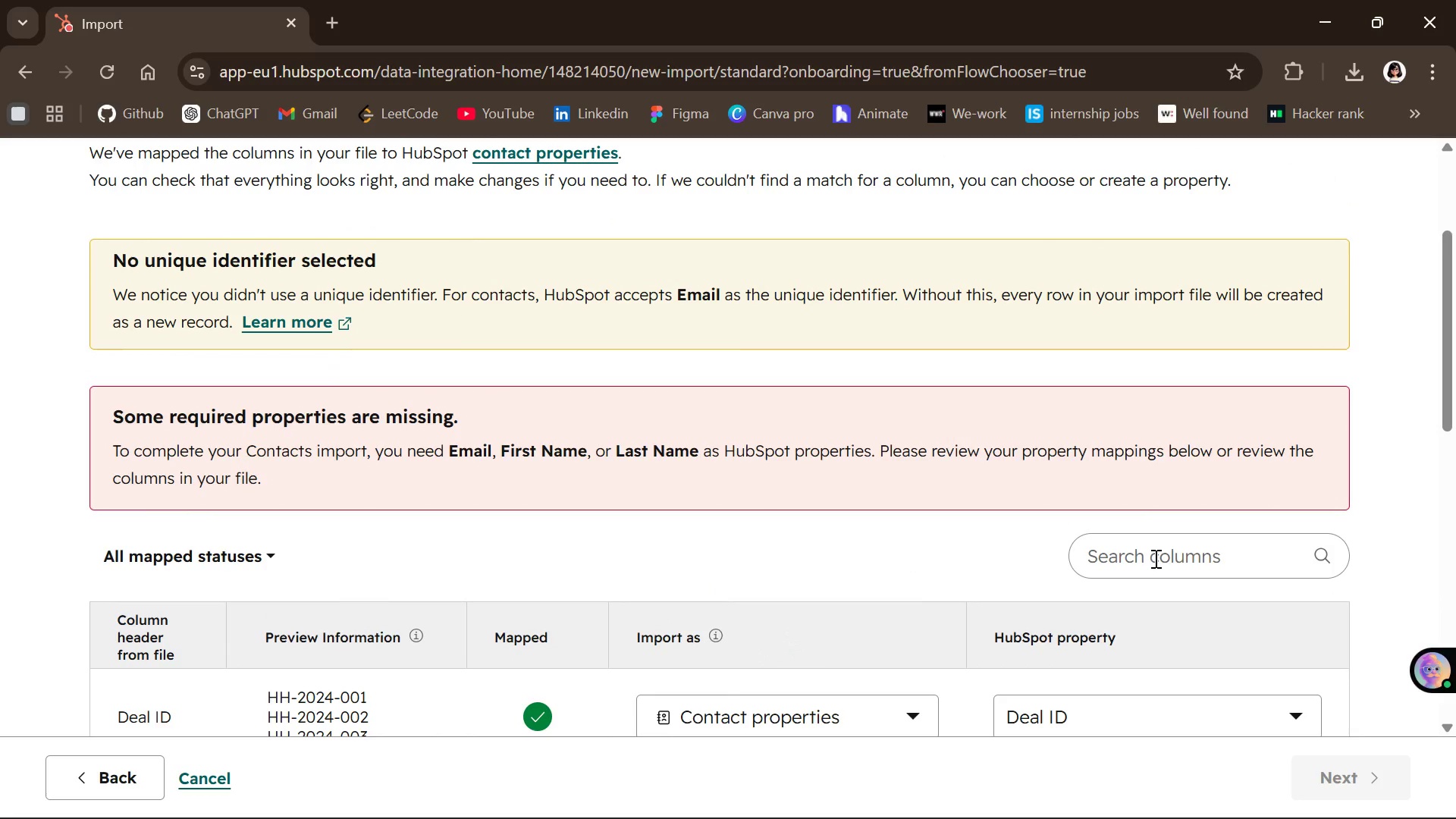 
left_click([1154, 558])
 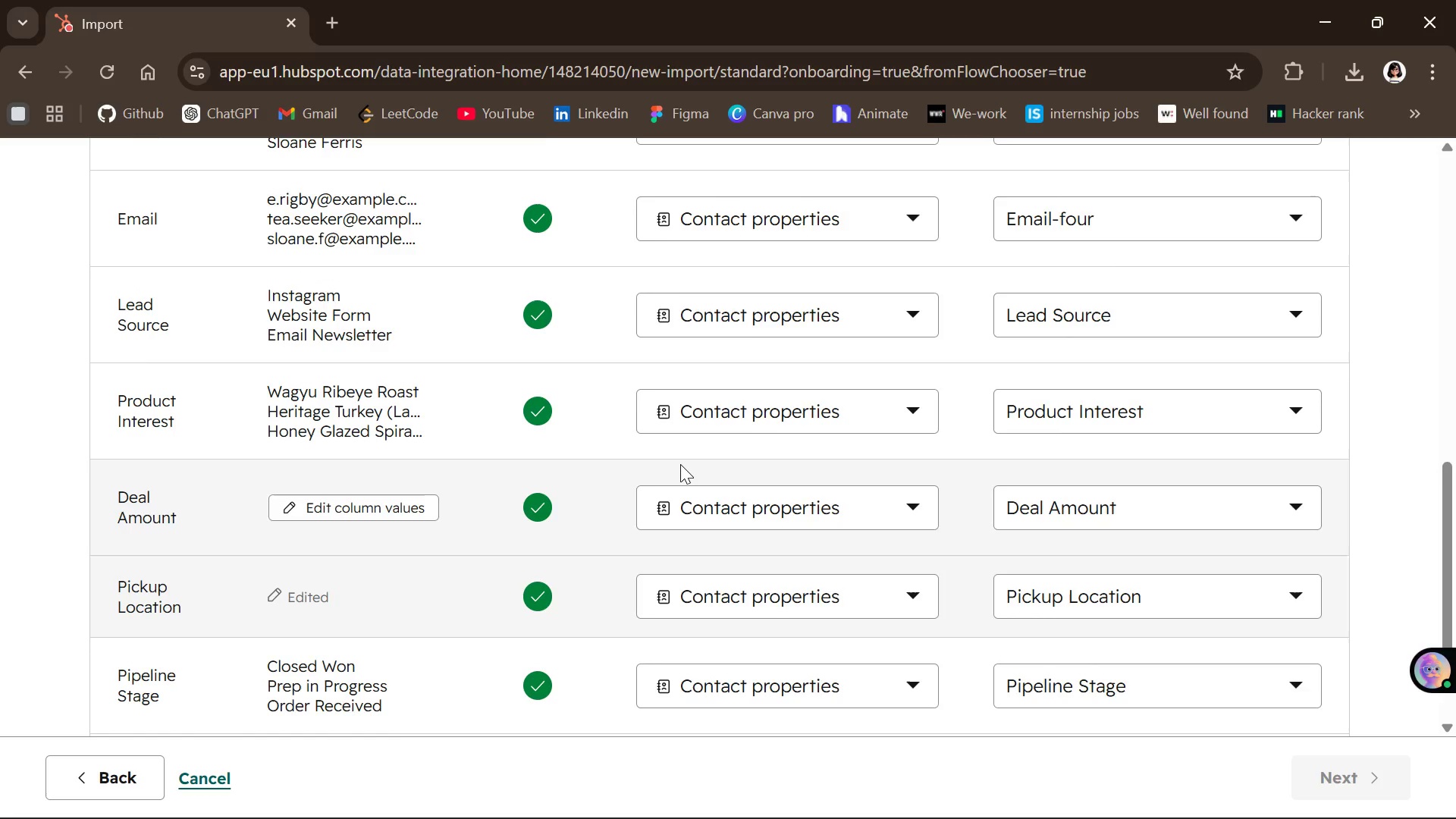 
wait(11.48)
 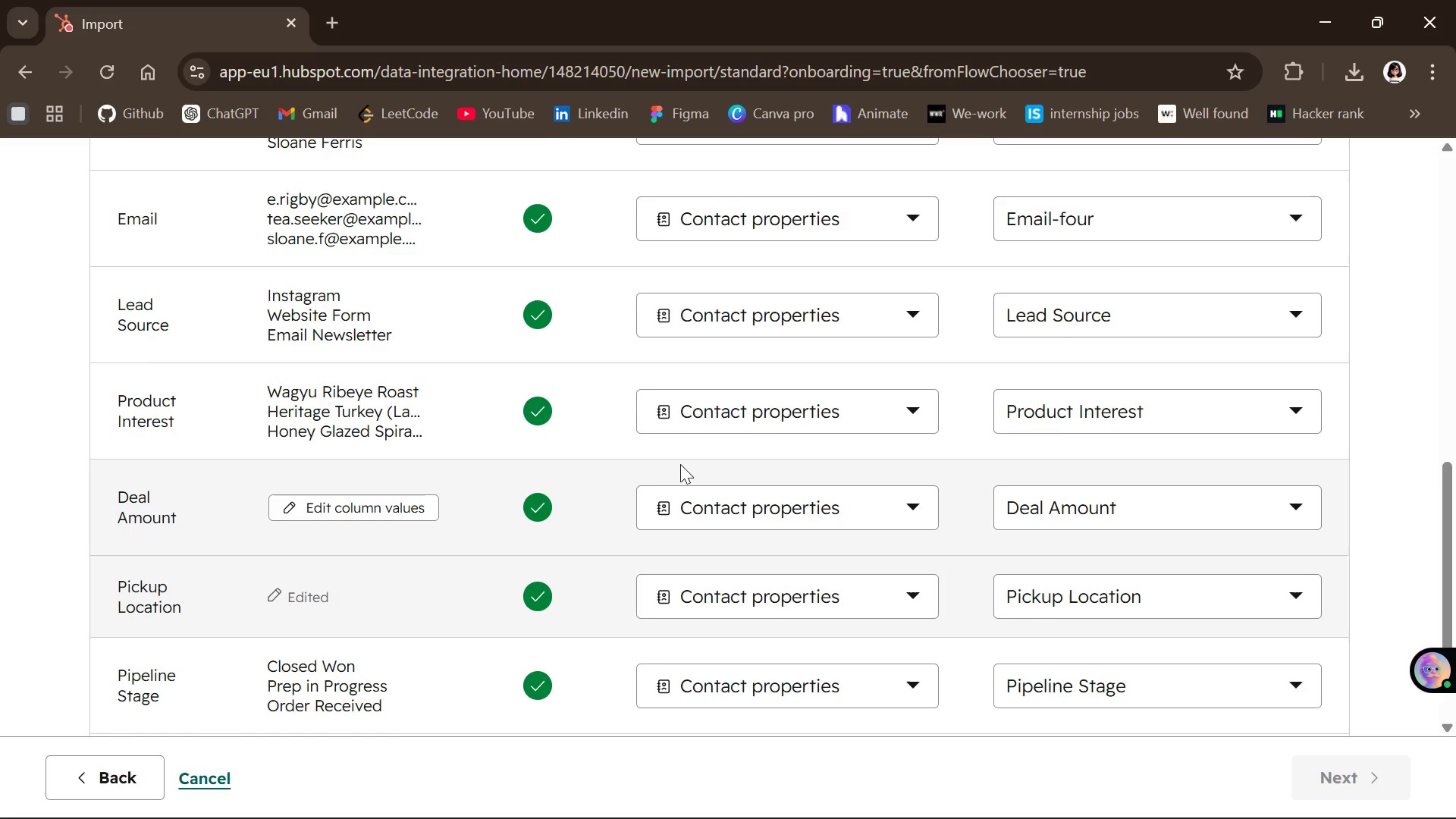 
left_click([667, 263])
 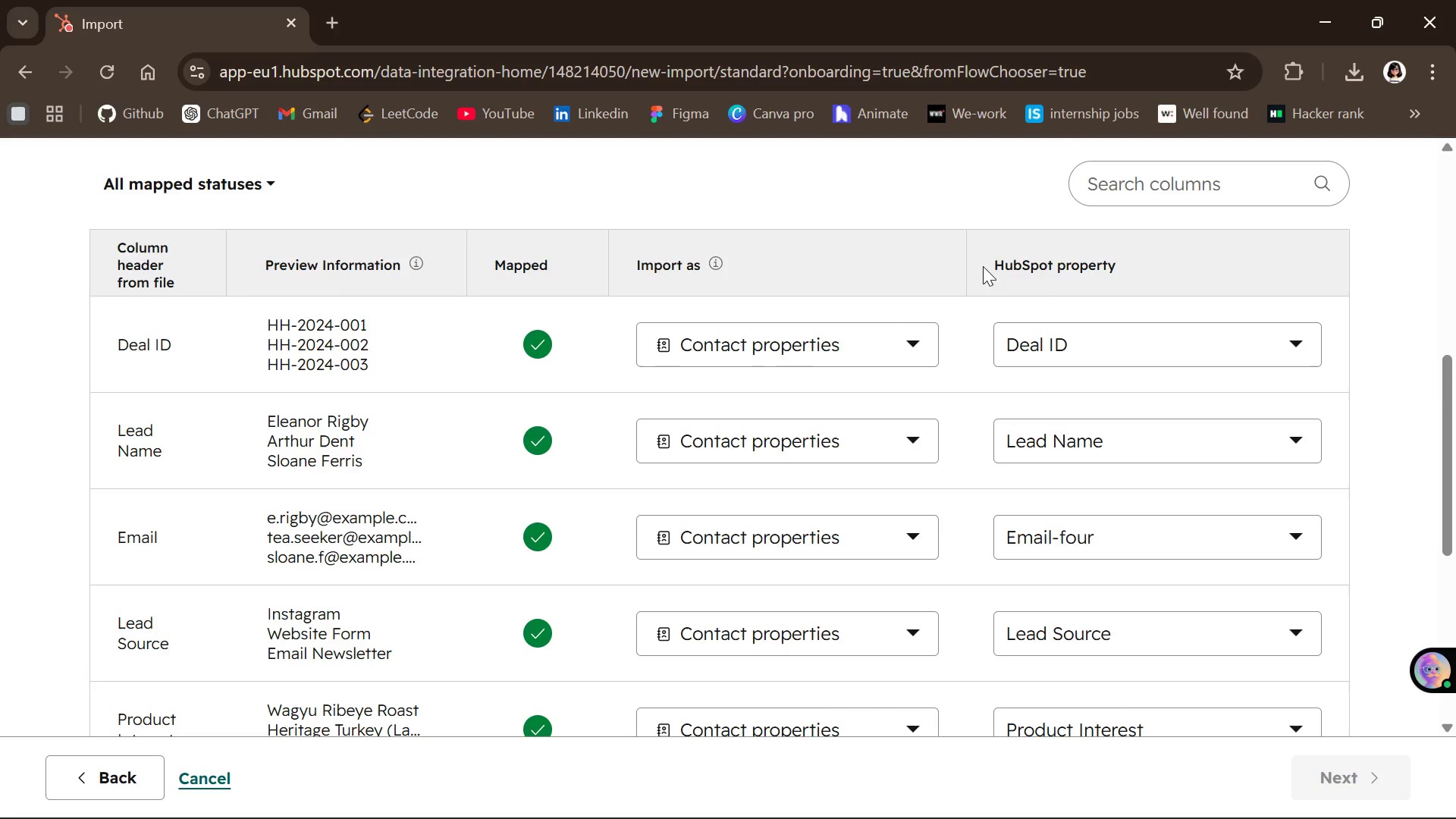 
left_click([983, 266])
 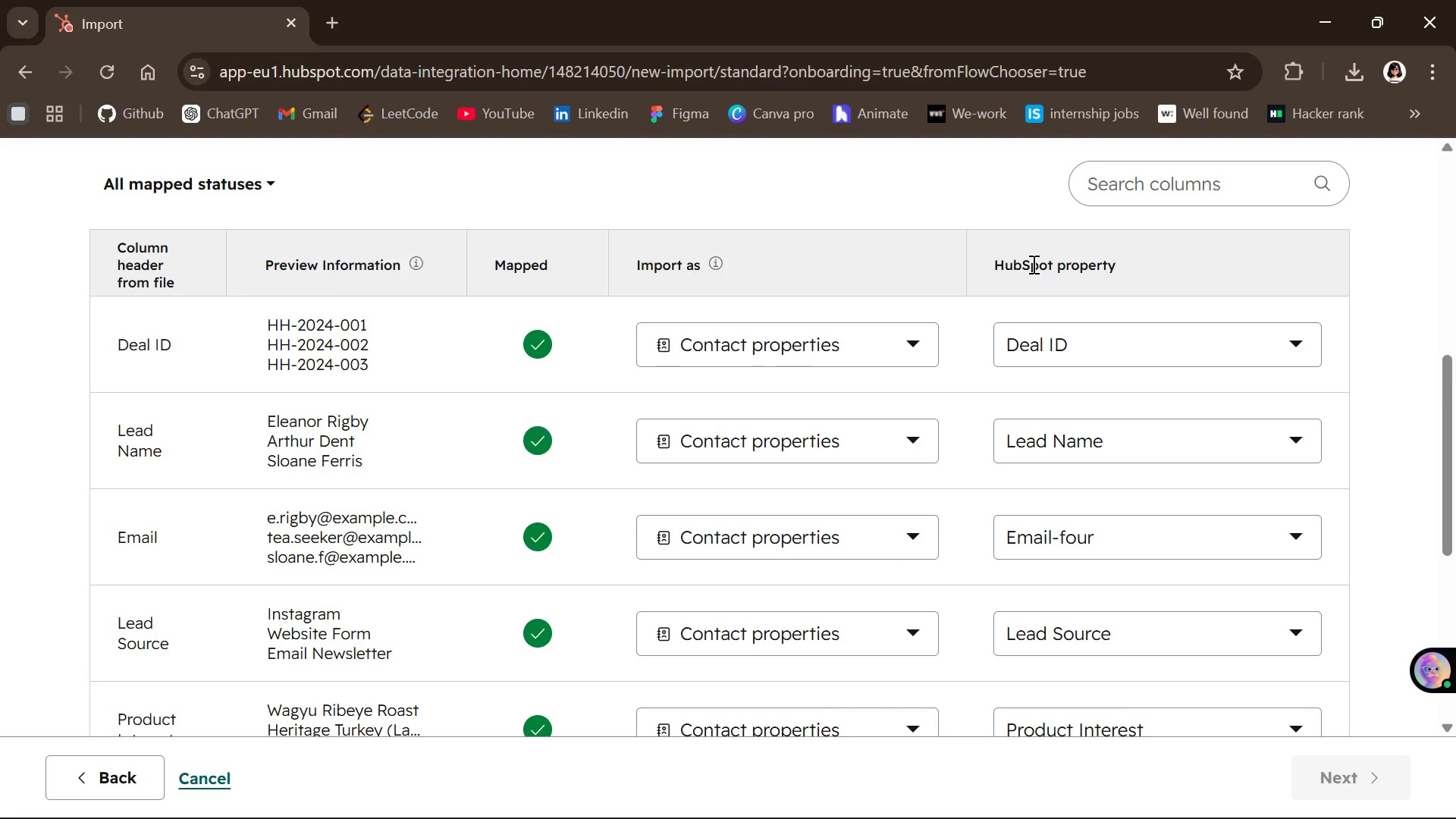 
left_click([1032, 264])
 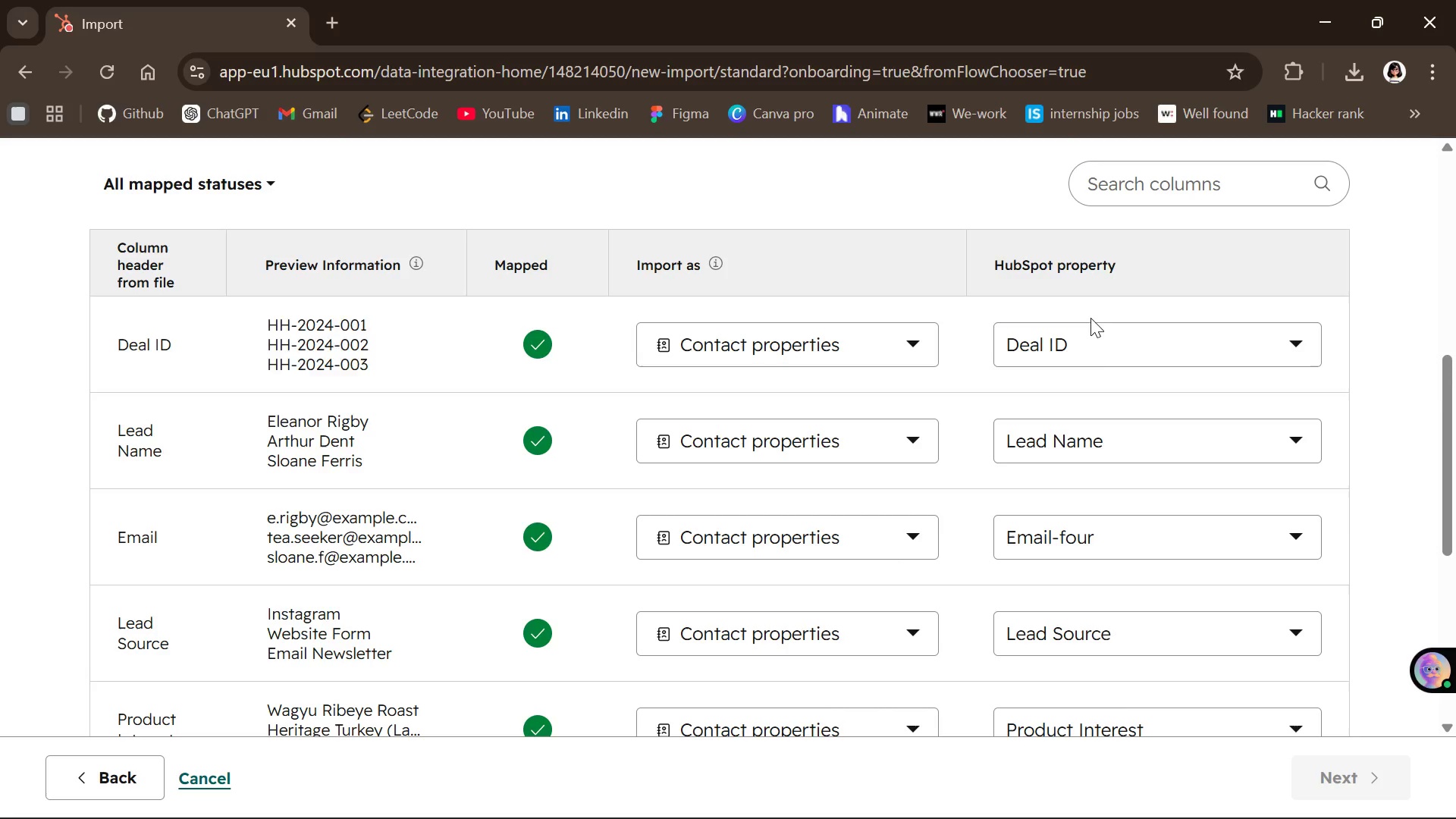 
mouse_move([1067, 361])
 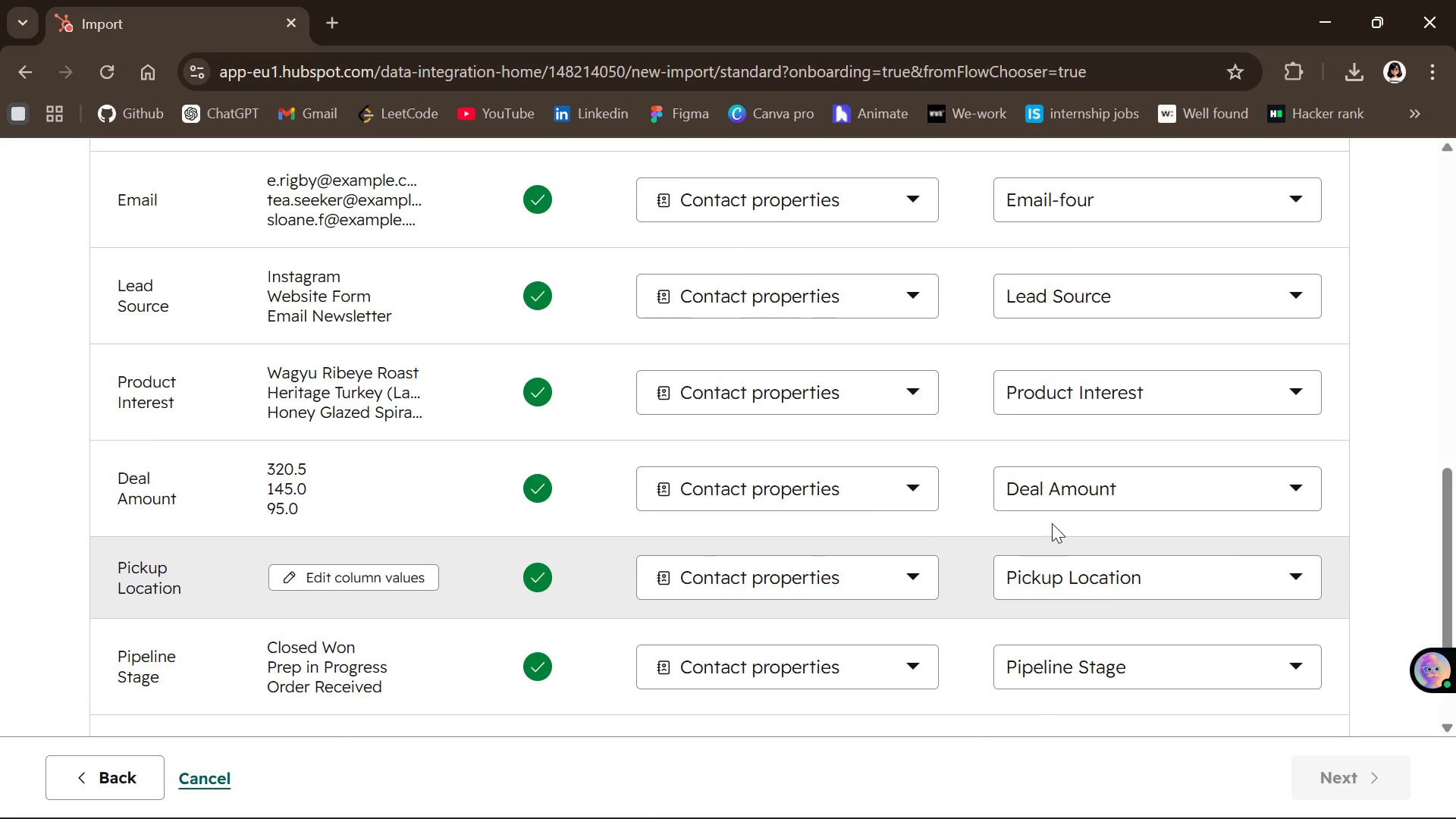 
wait(7.99)
 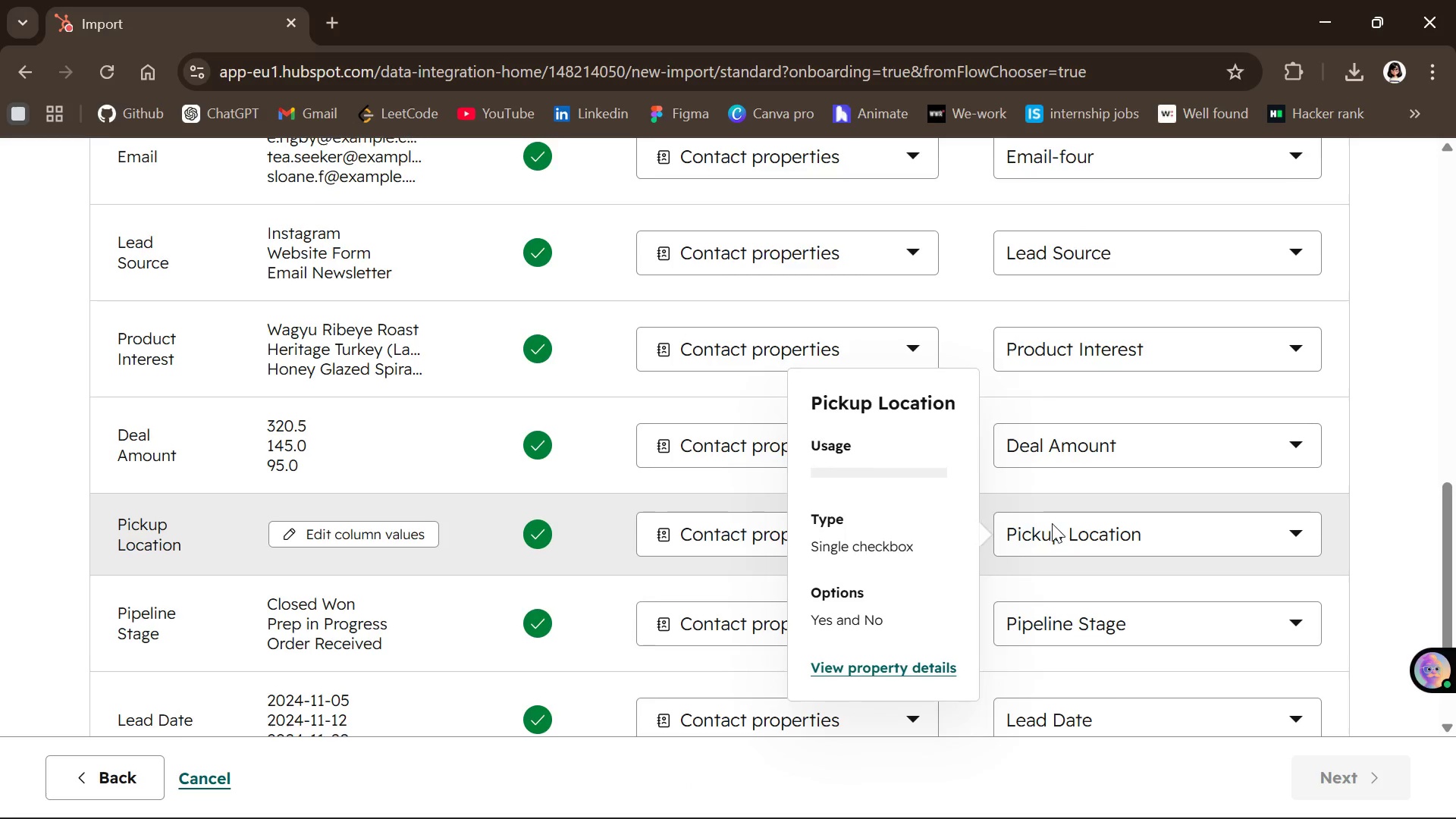 
left_click([1120, 396])
 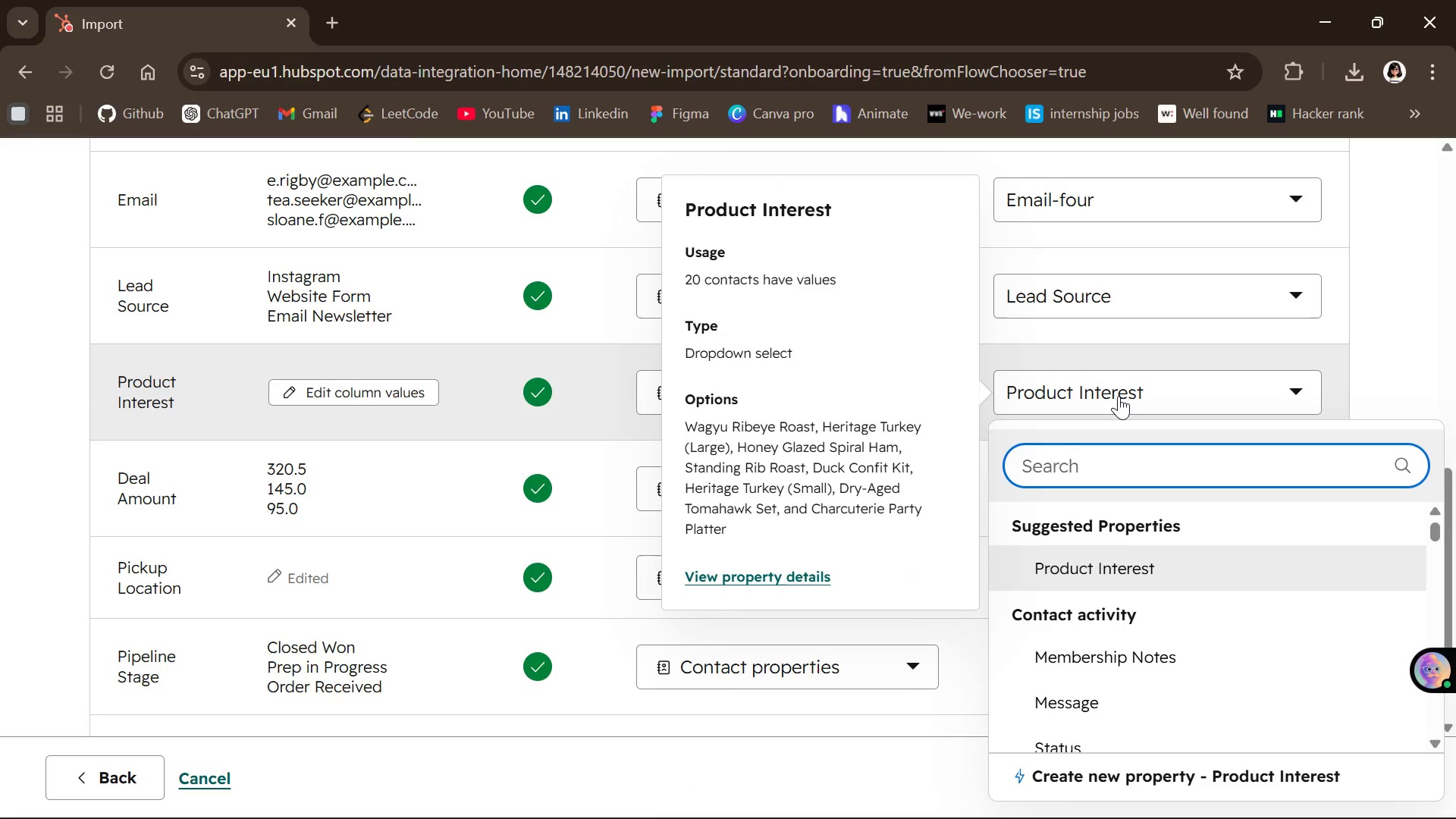 
type(Na)
key(Backspace)
key(Backspace)
type(First )
 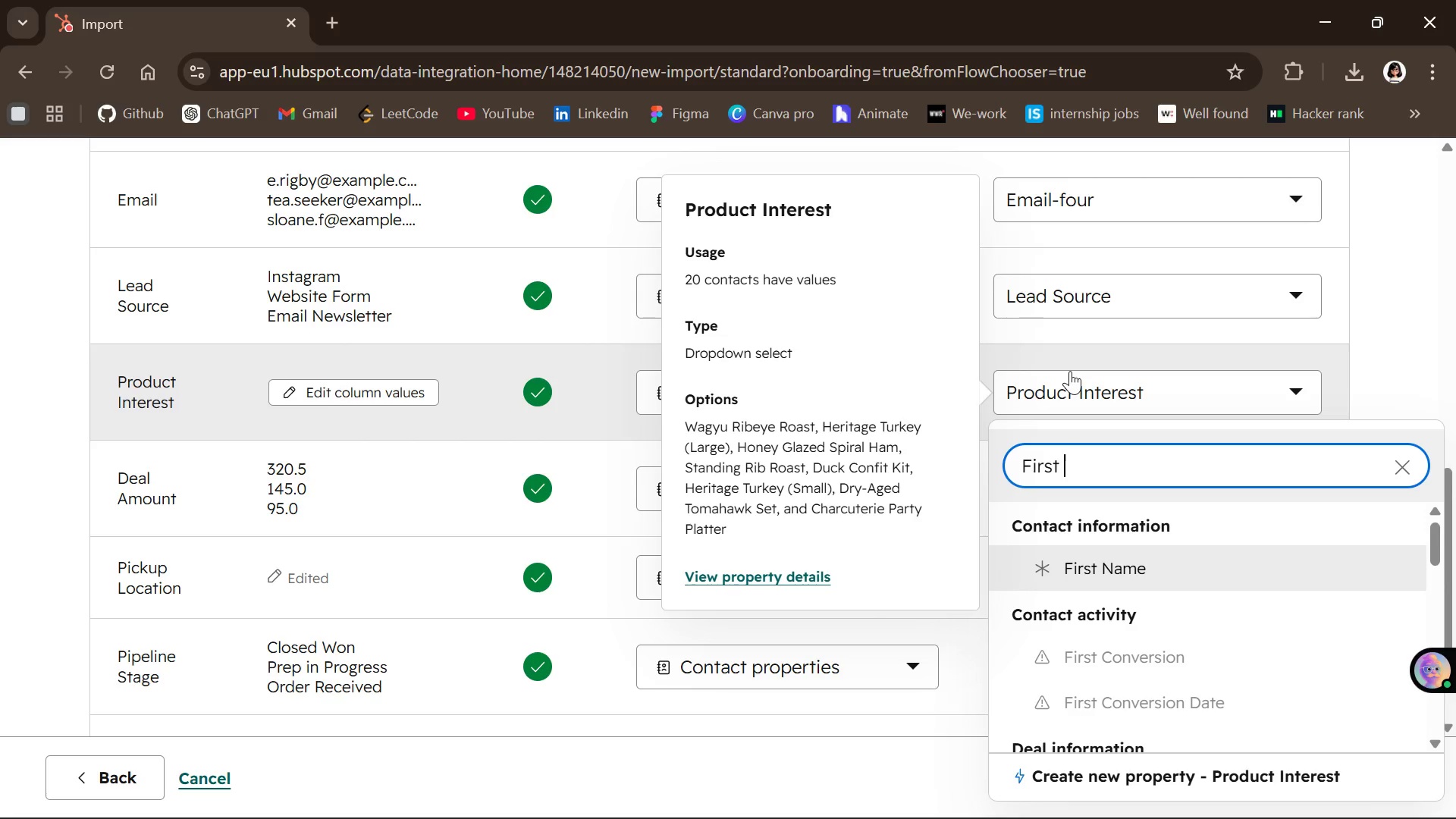 
wait(7.31)
 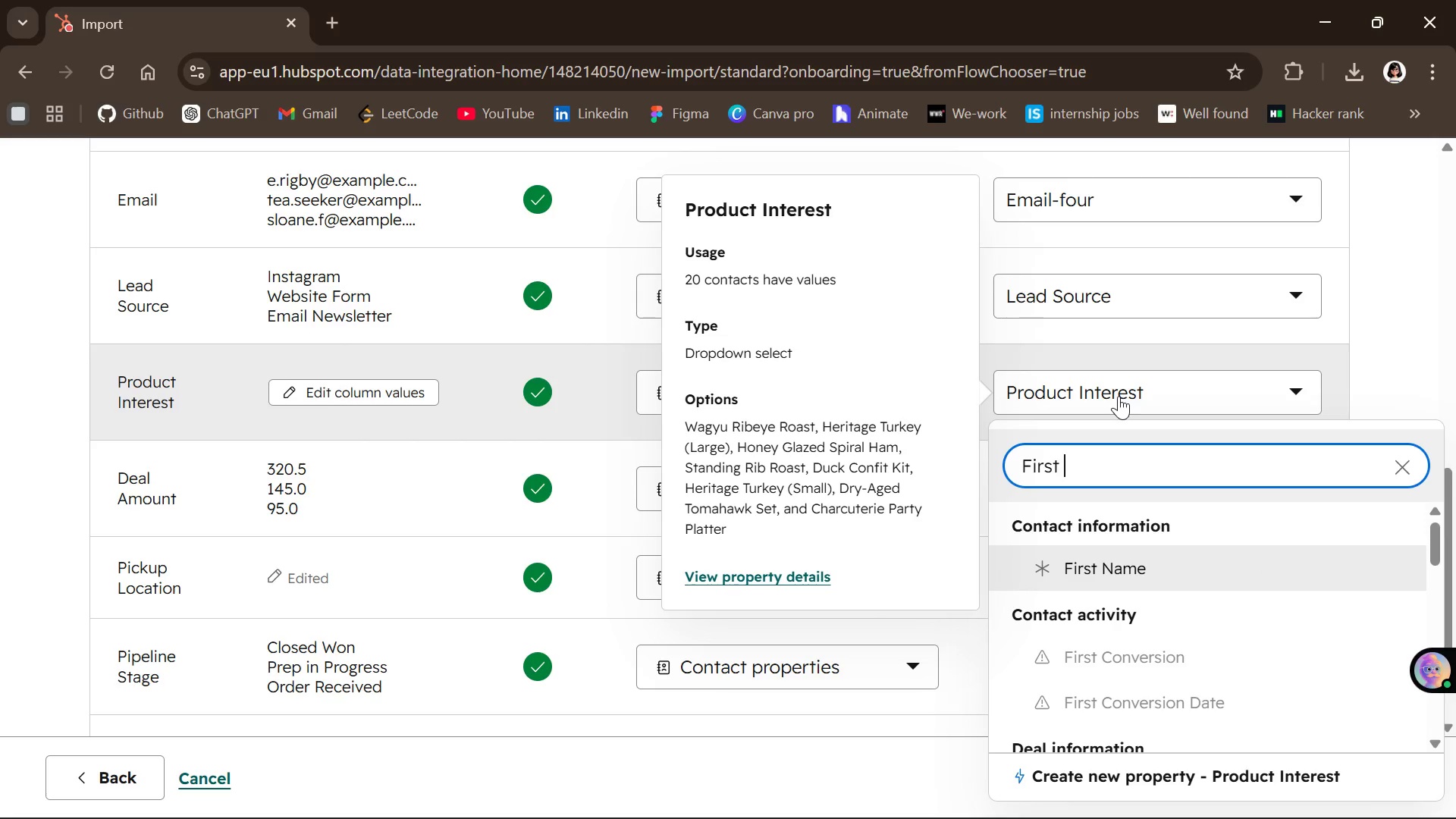 
left_click([1093, 576])
 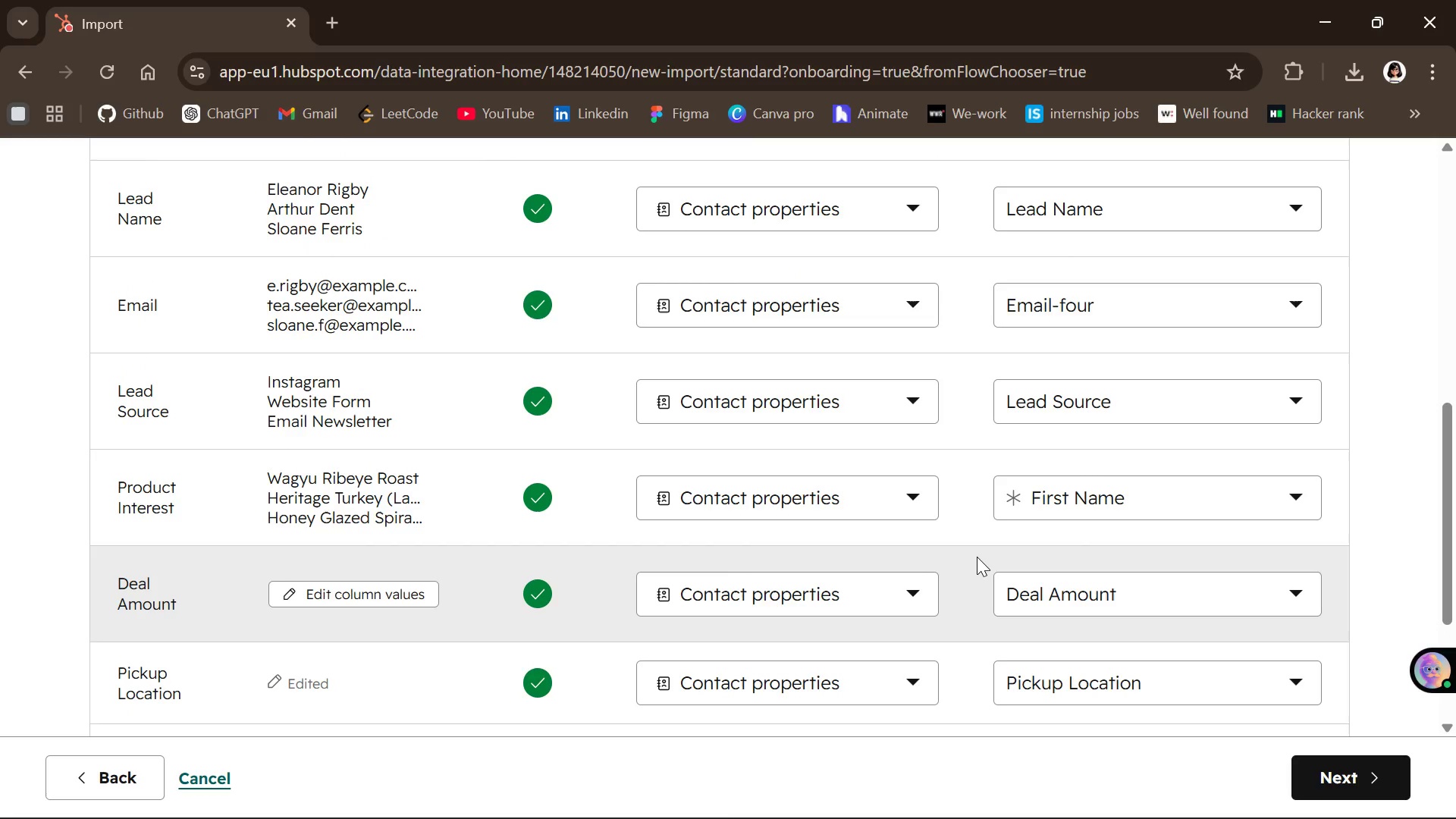 
wait(7.34)
 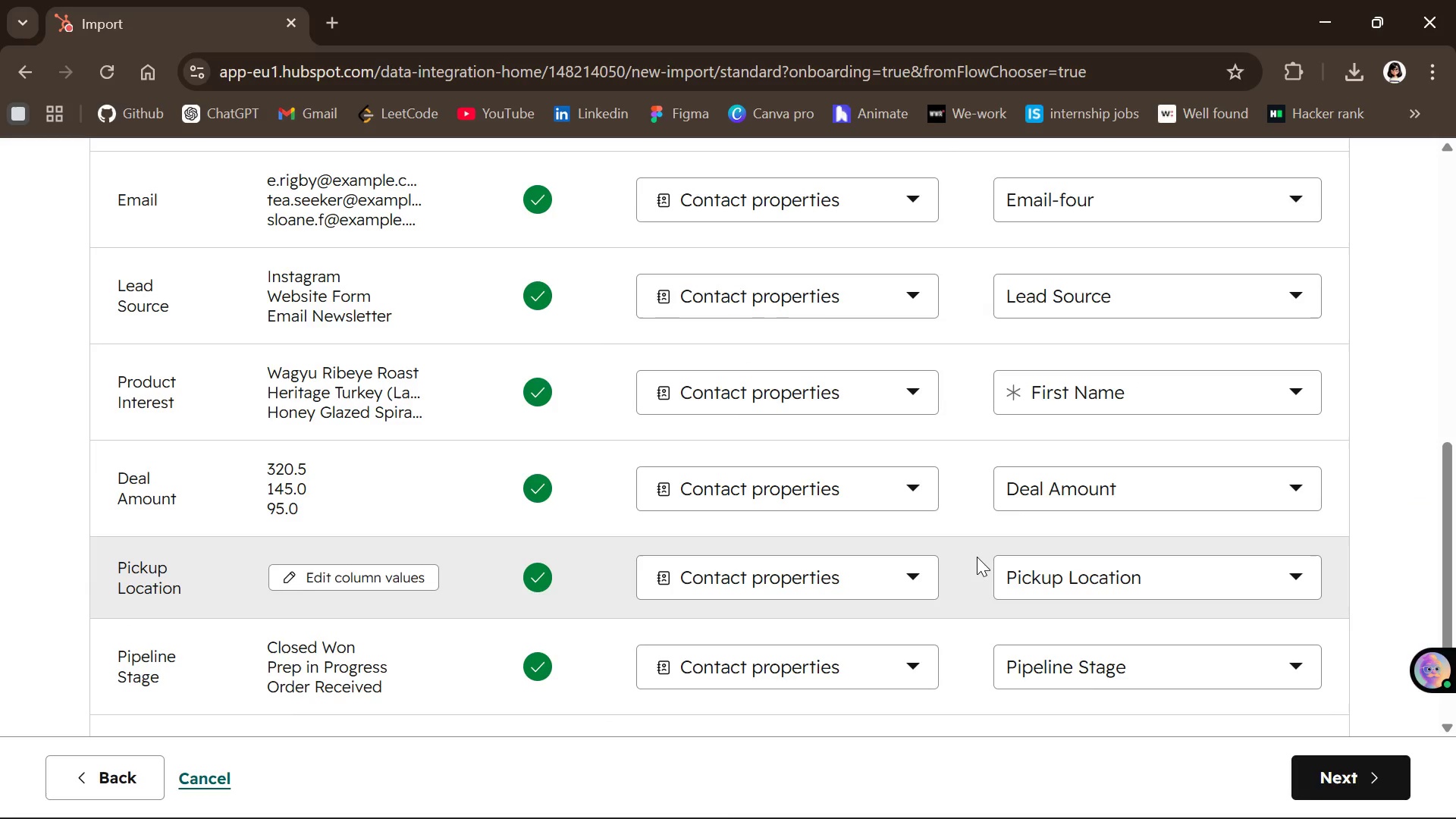 
left_click([1068, 509])
 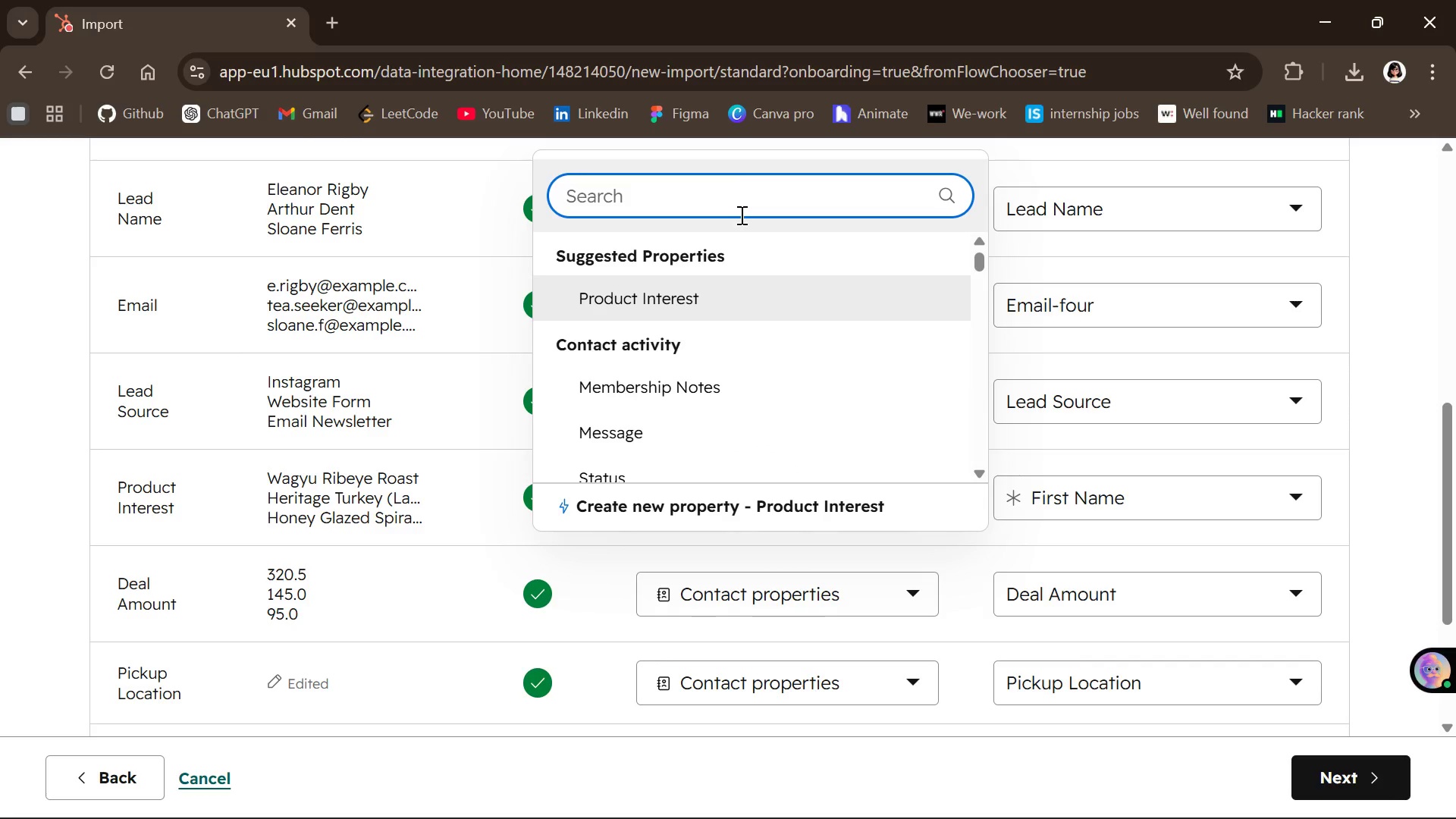 
key(CapsLock)
 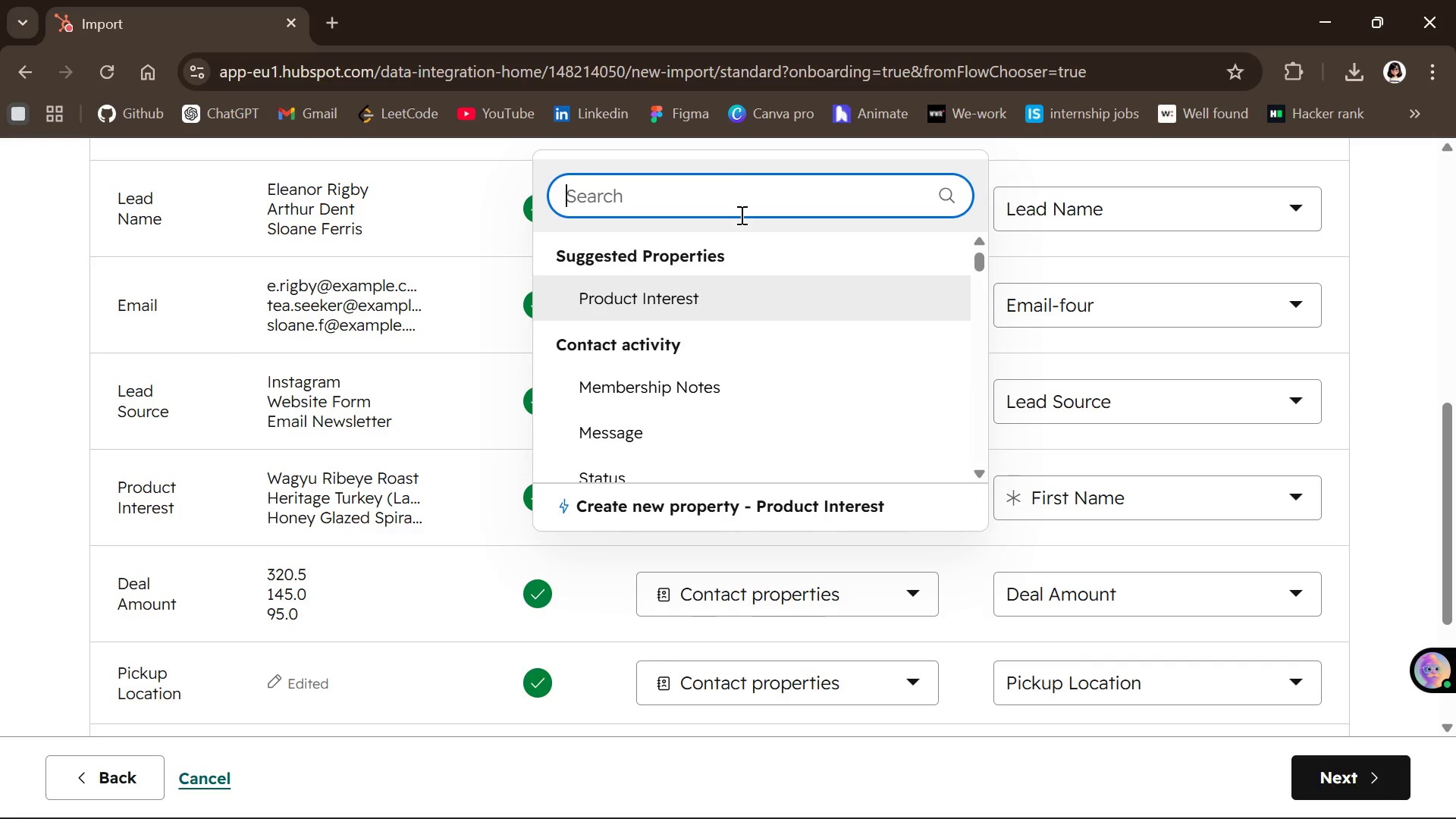 
key(L)
 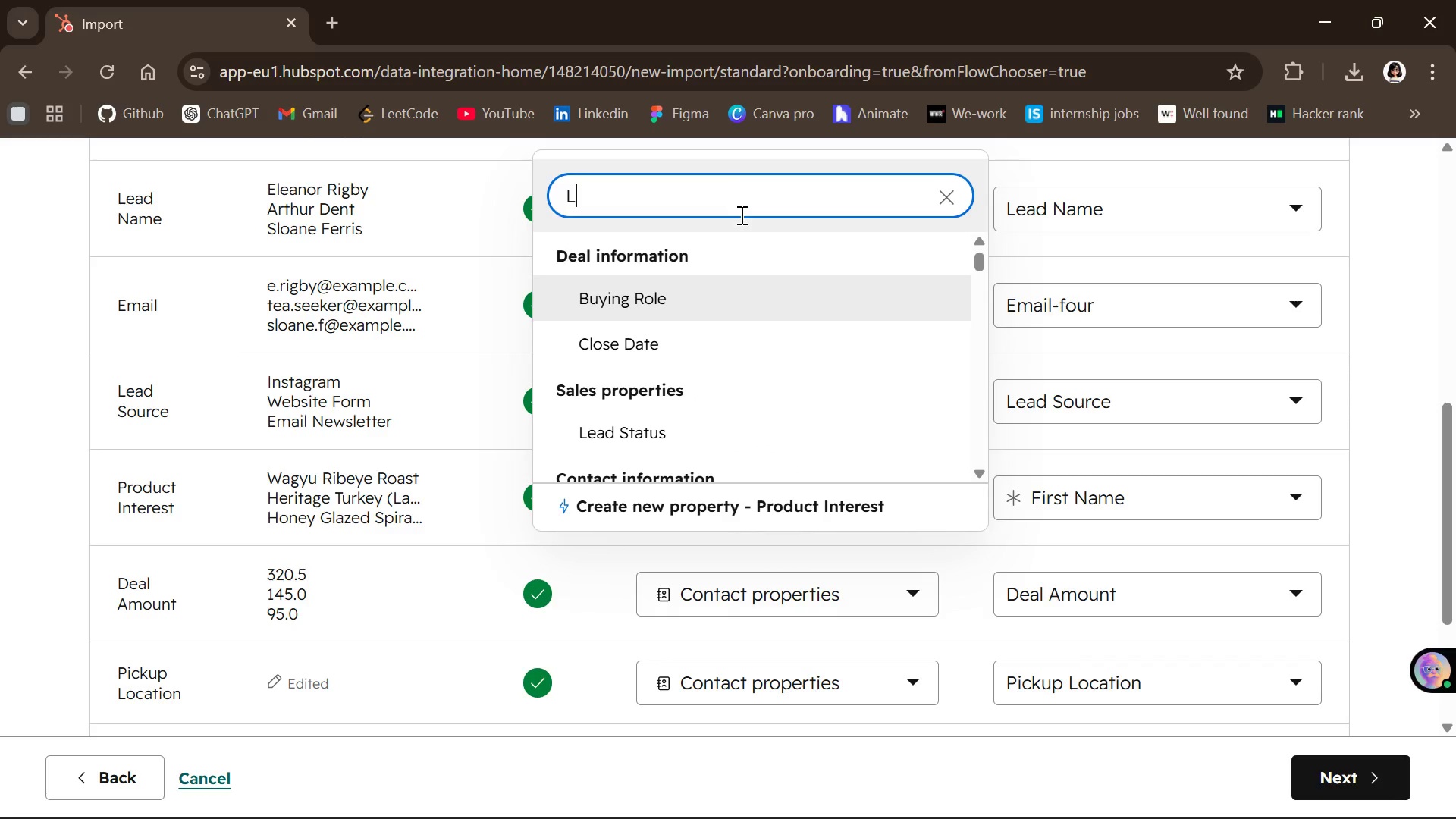 
key(CapsLock)
 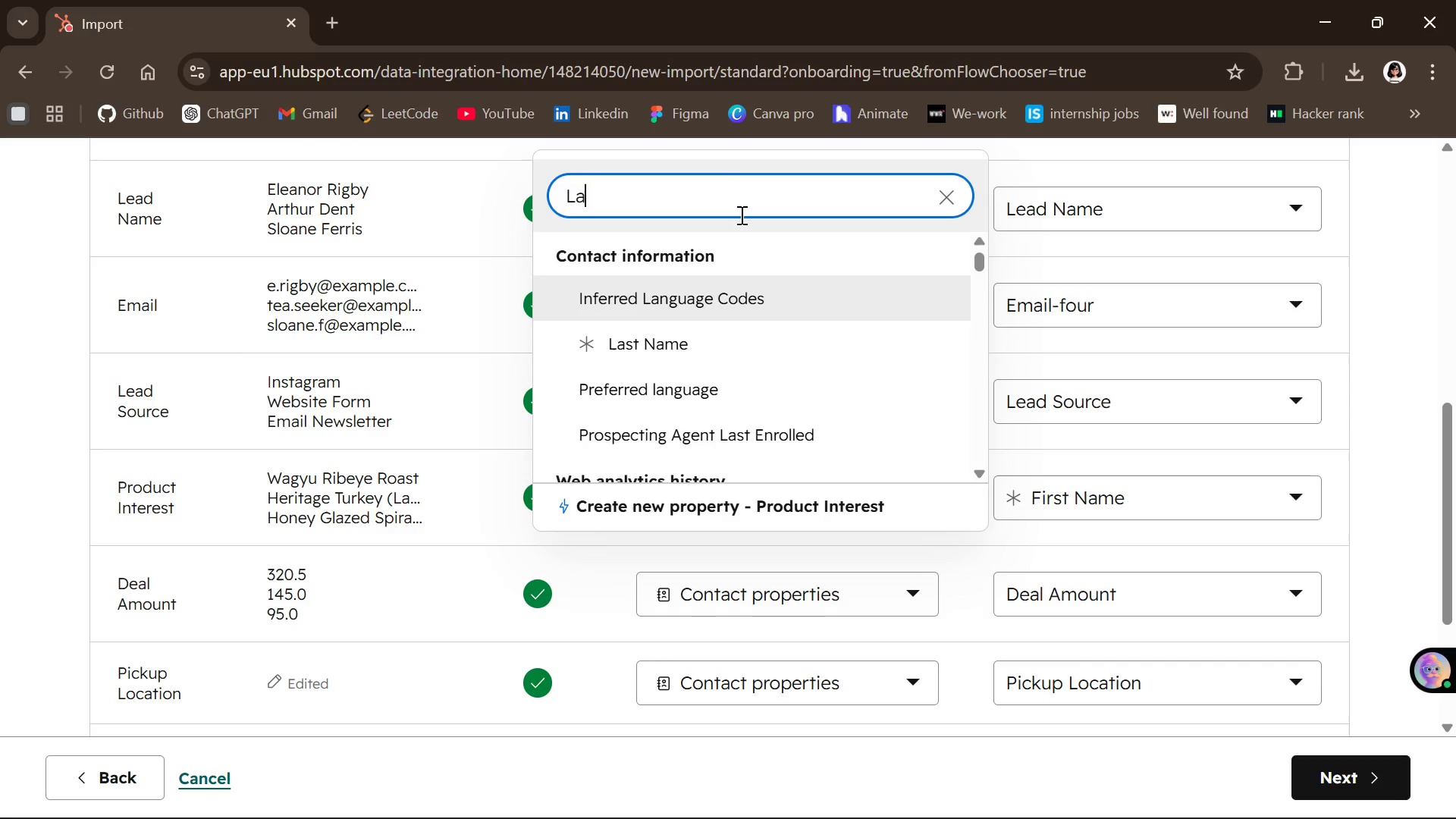 
key(A)
 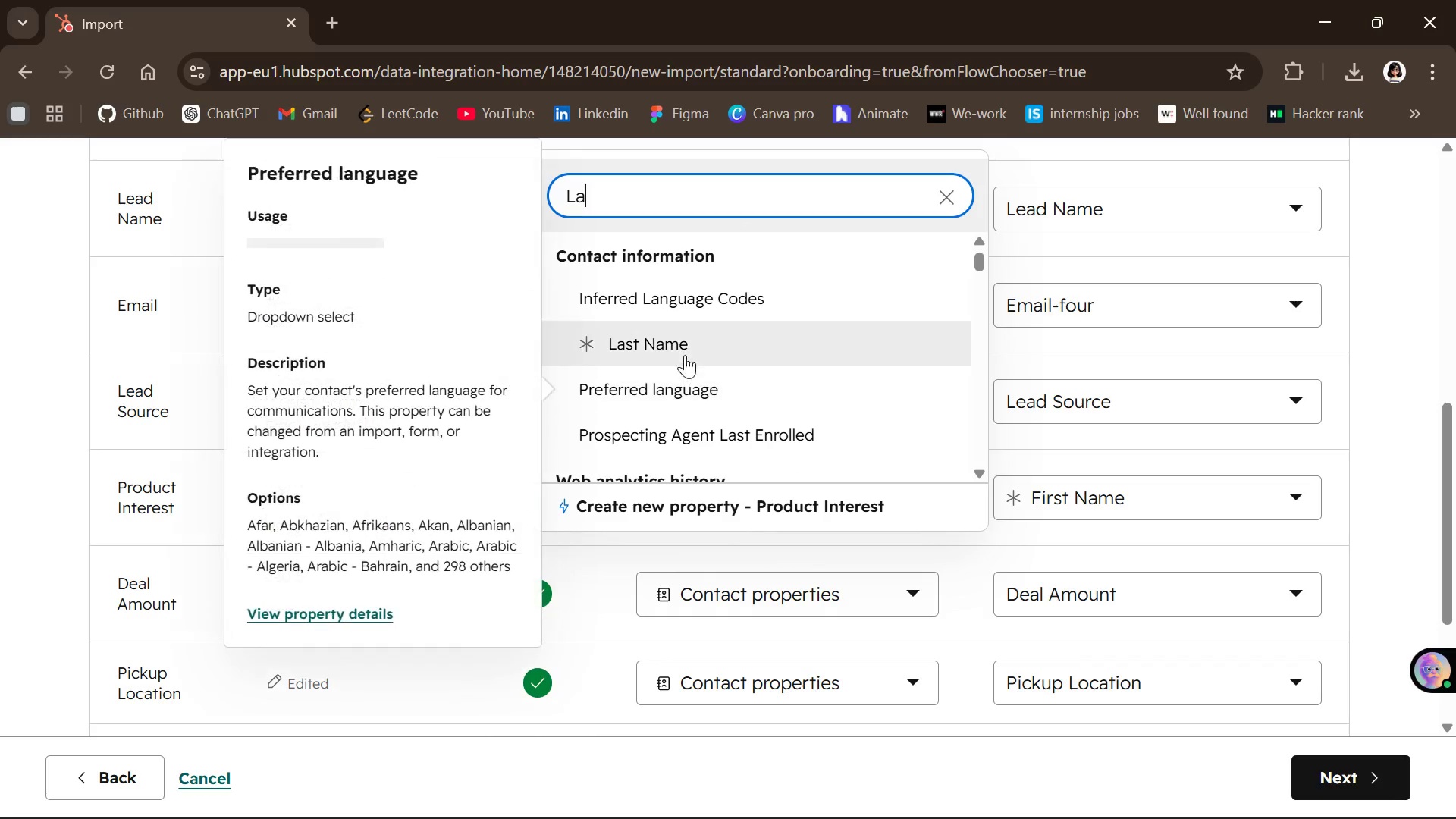 
left_click([684, 353])
 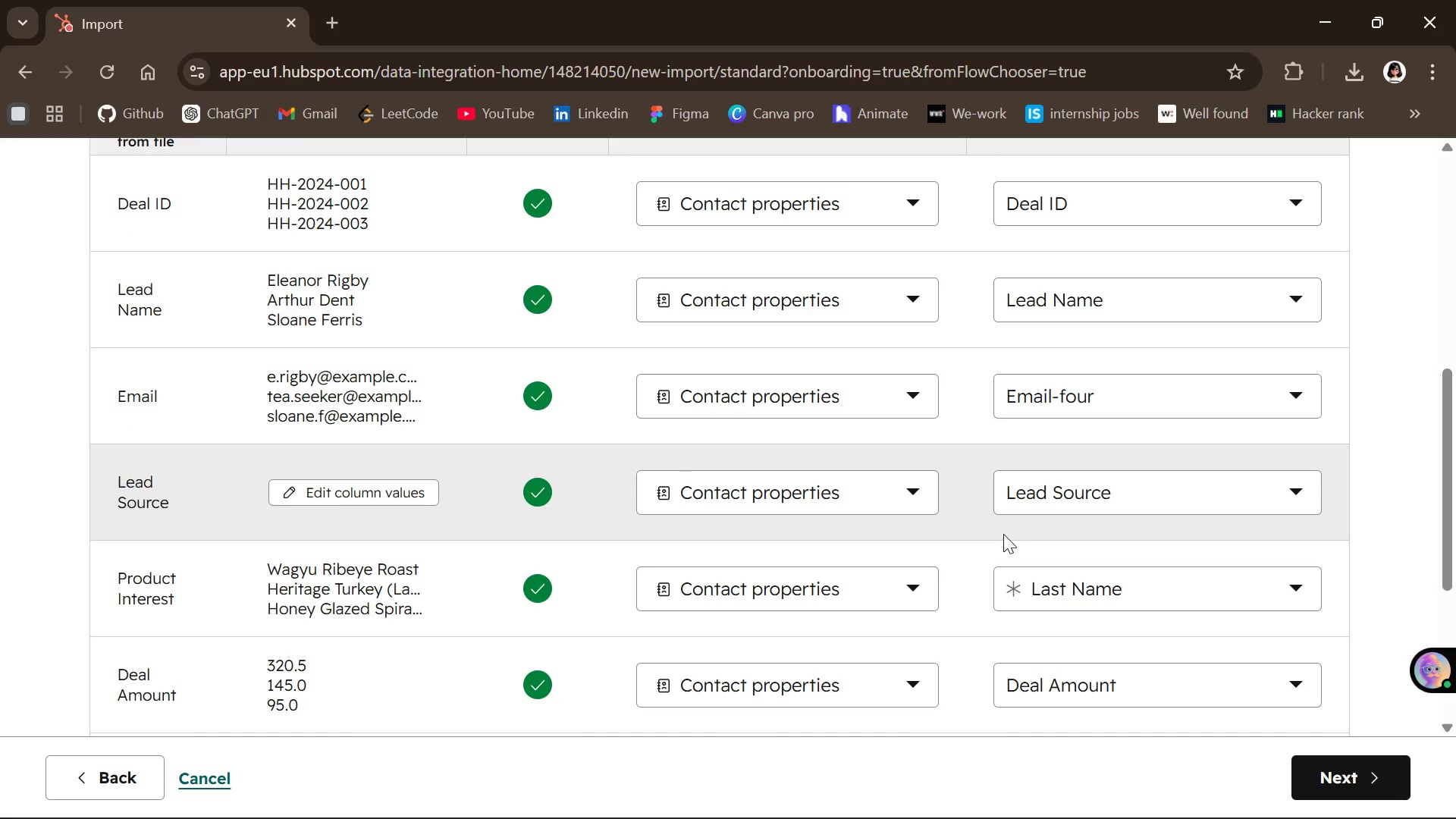 
left_click([1096, 588])
 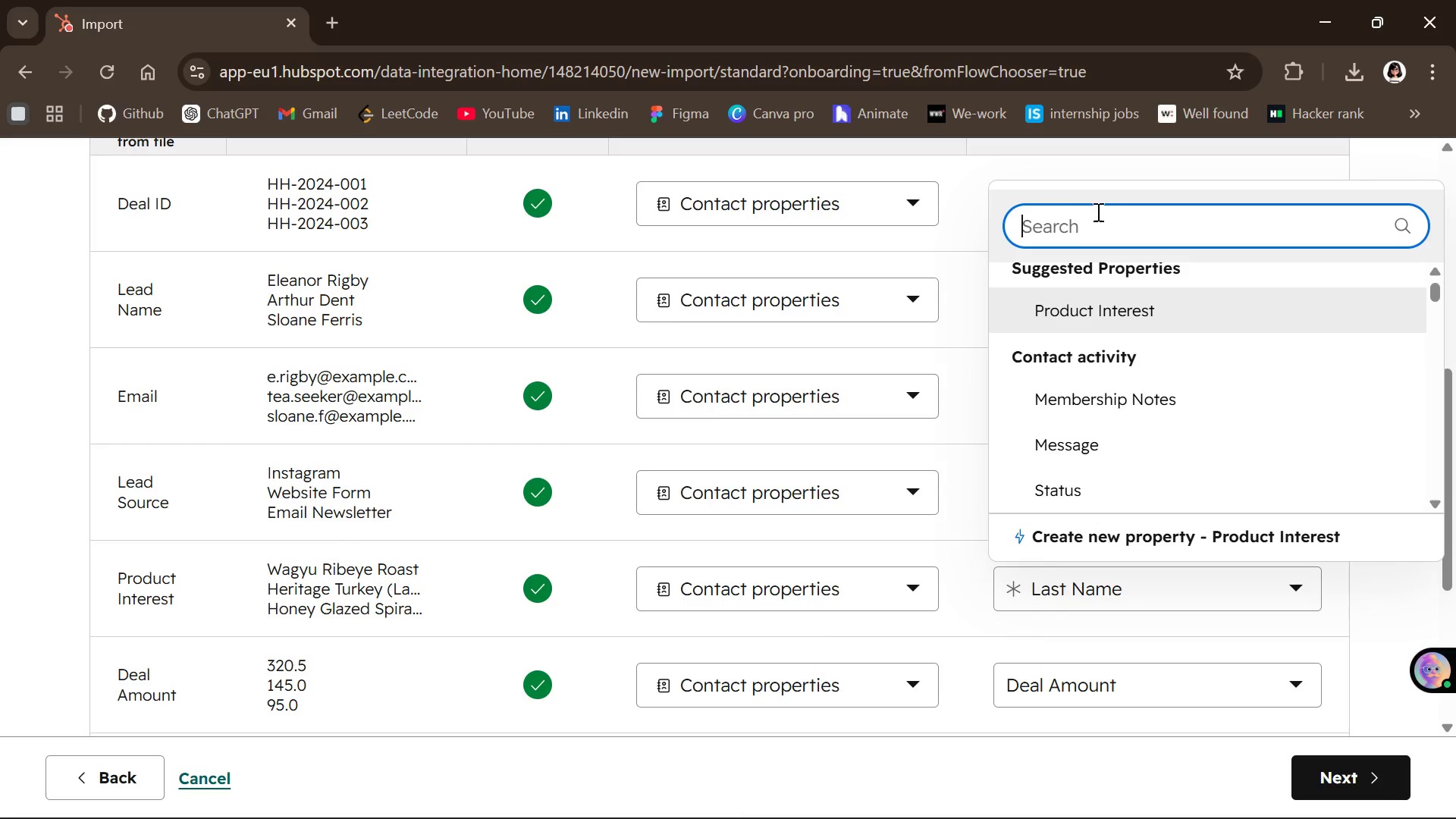 
left_click([1093, 221])
 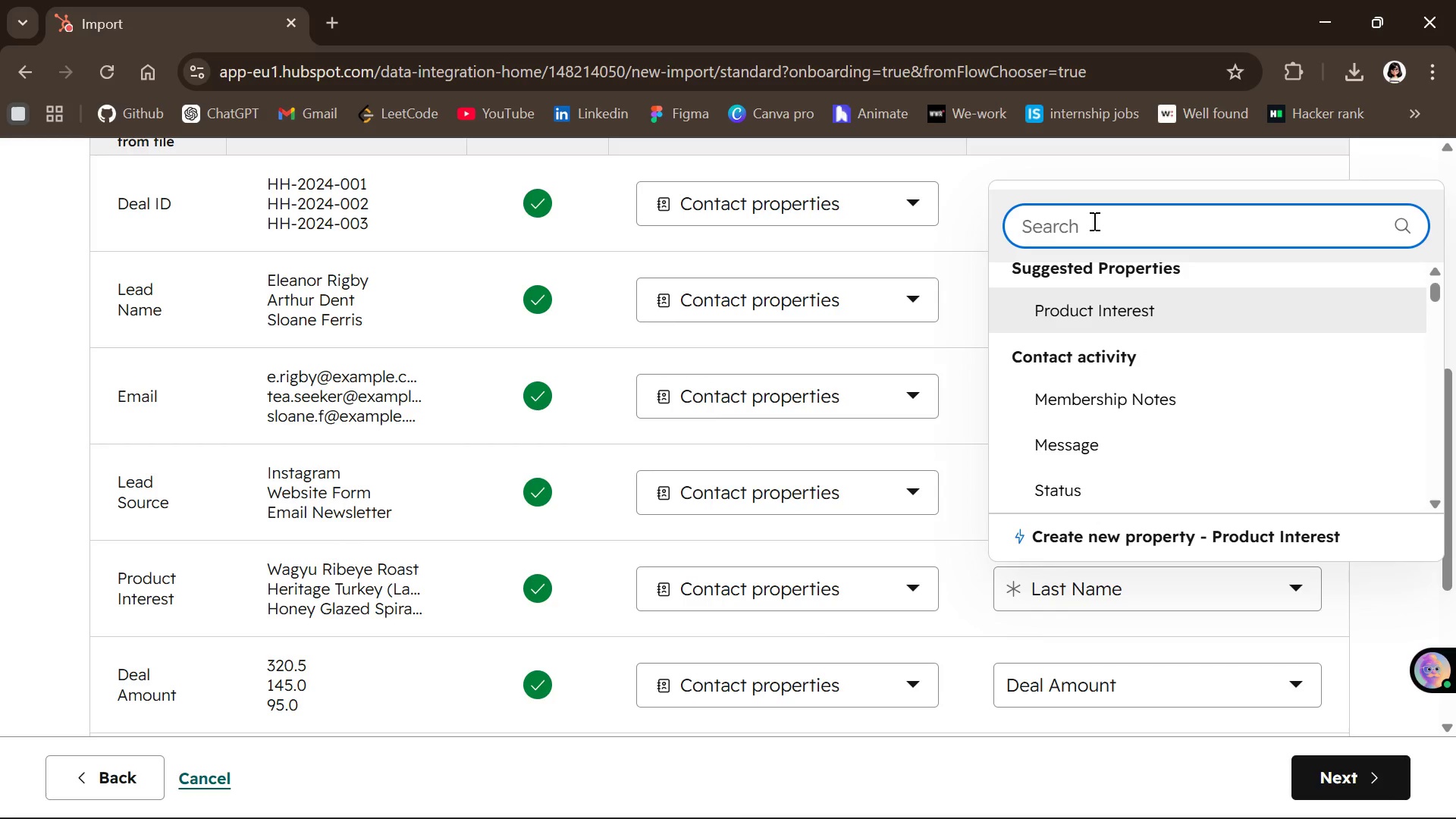 
key(CapsLock)
 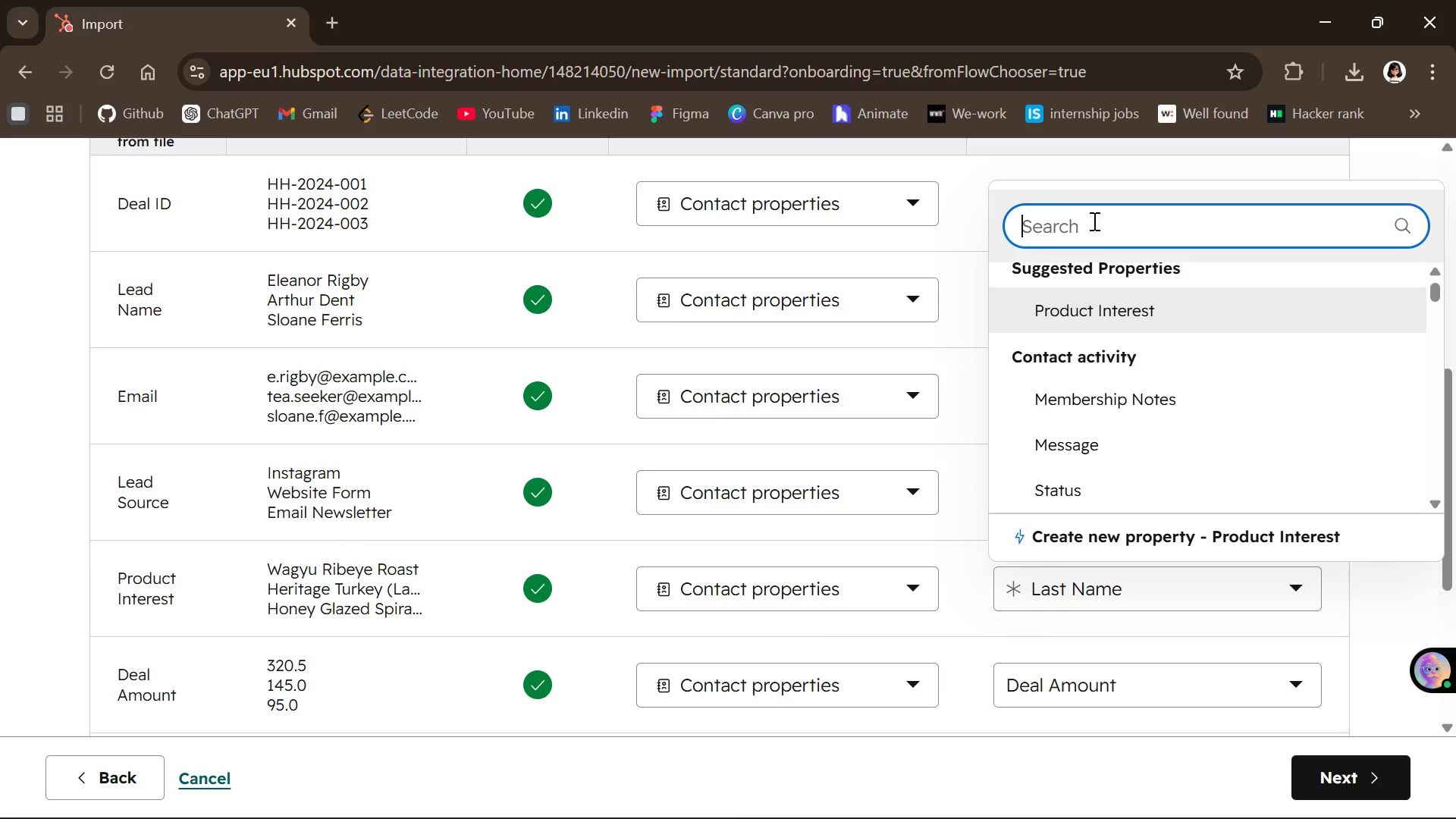 
left_click([1093, 221])
 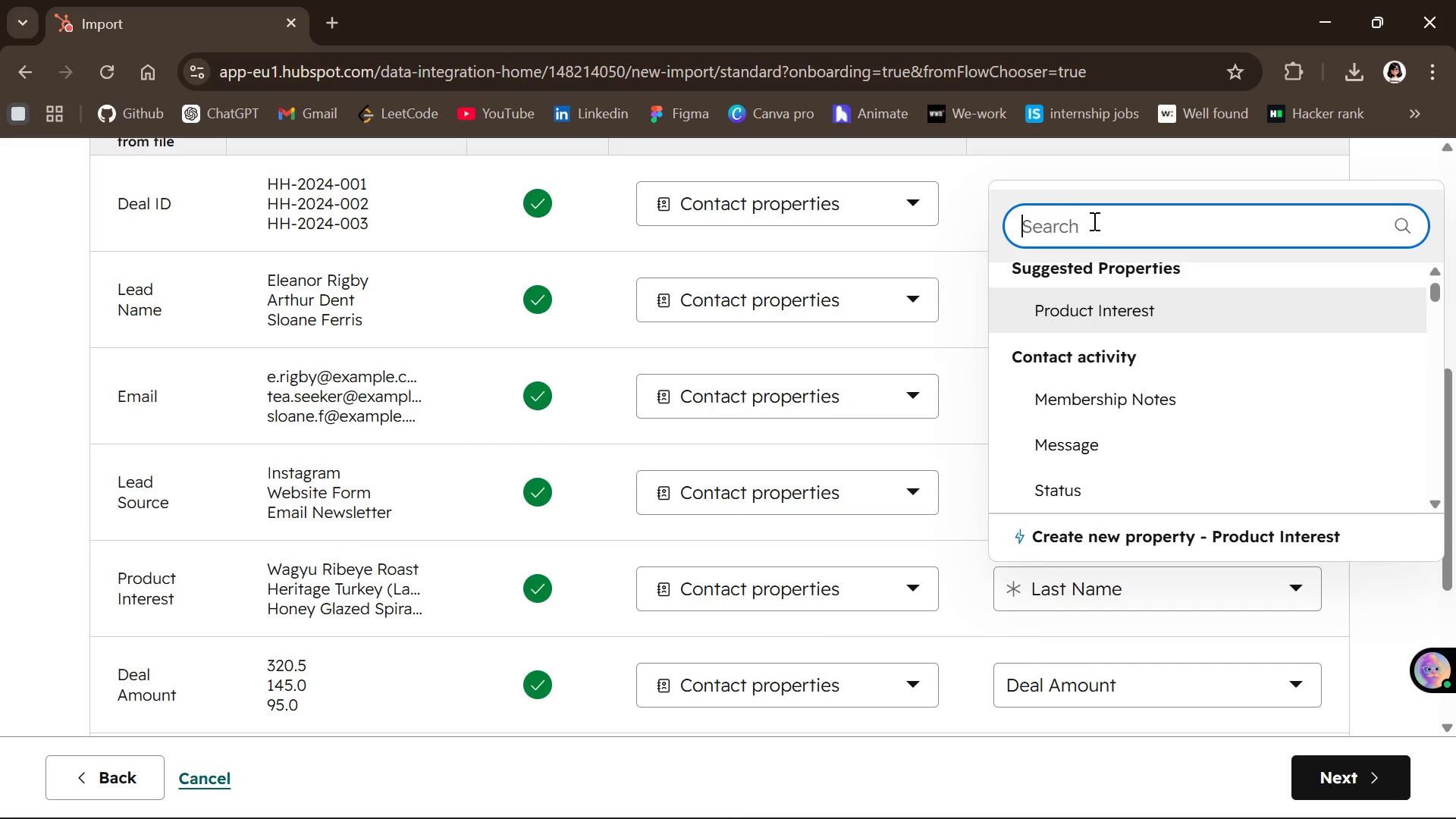 
type(First )
 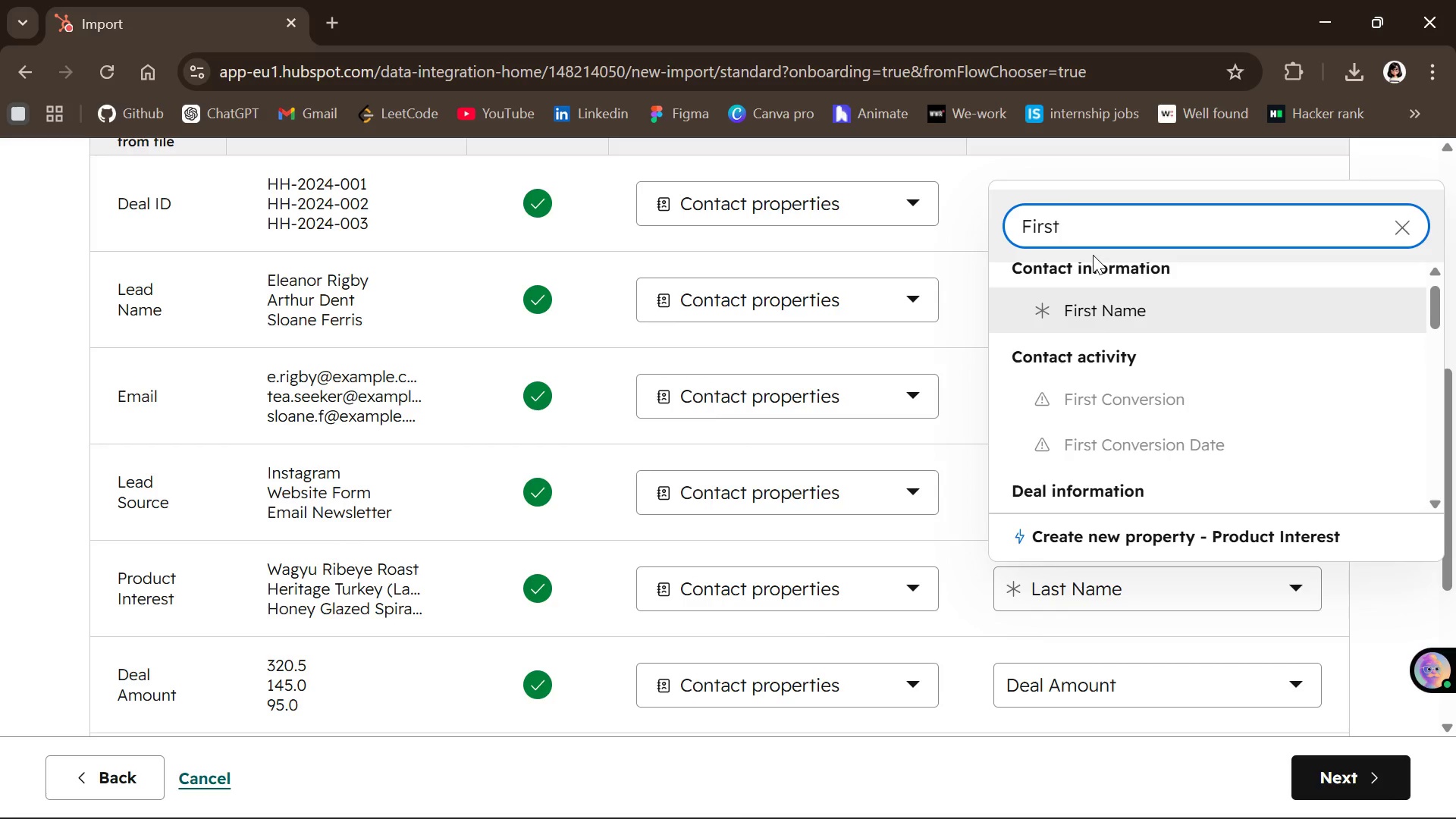 
left_click([1094, 310])
 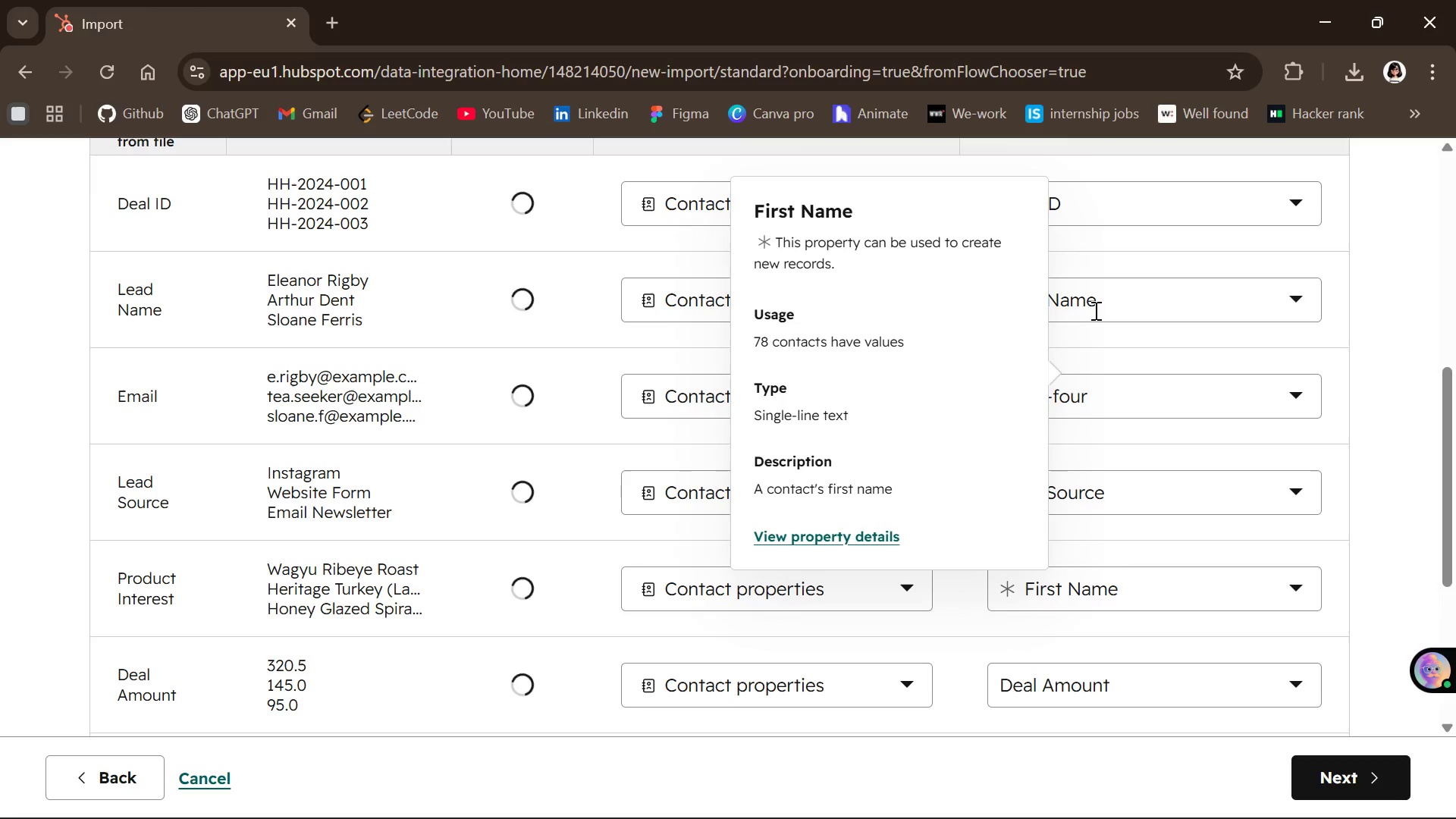 
left_click([1094, 310])
 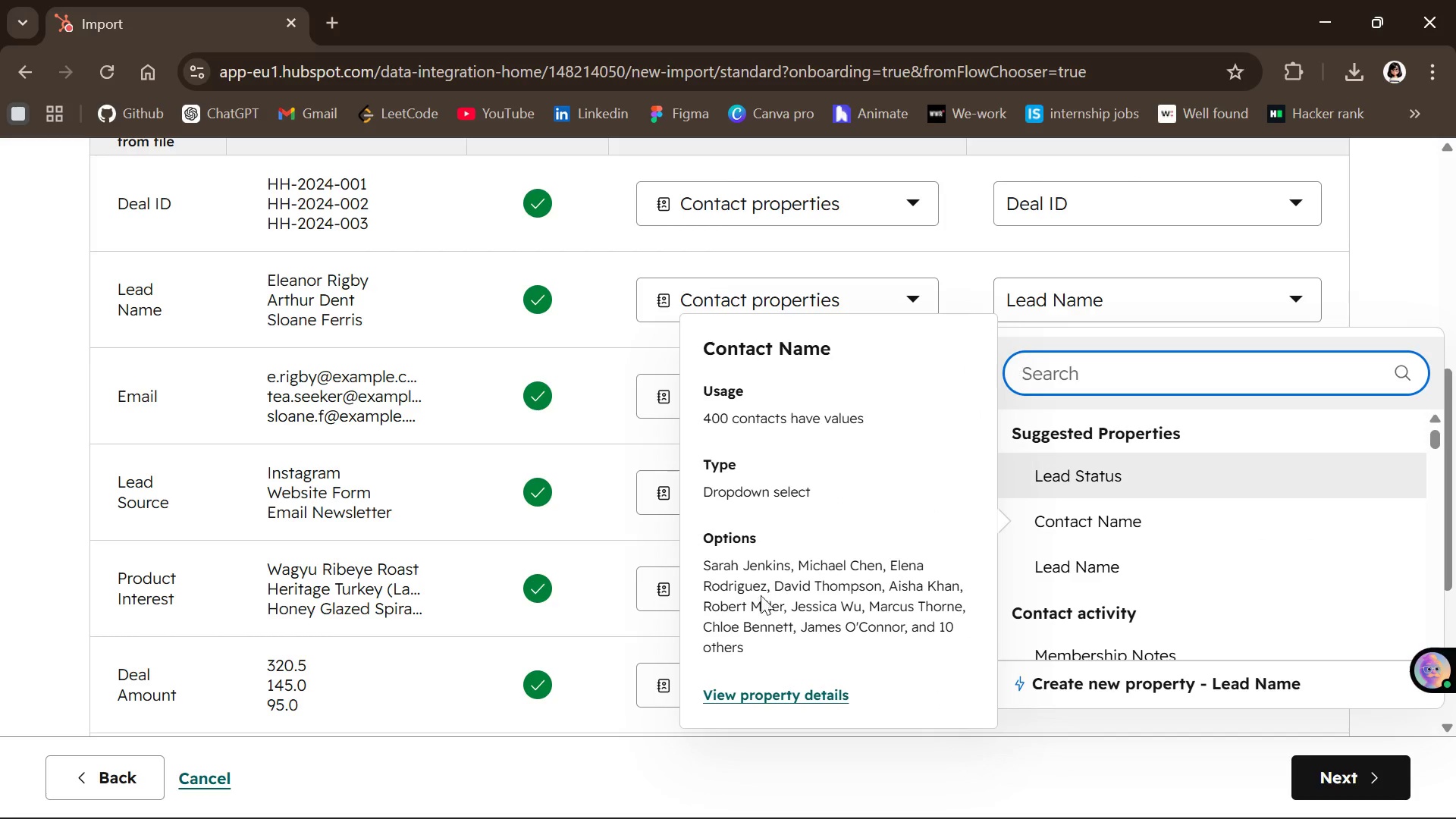 
left_click([730, 776])
 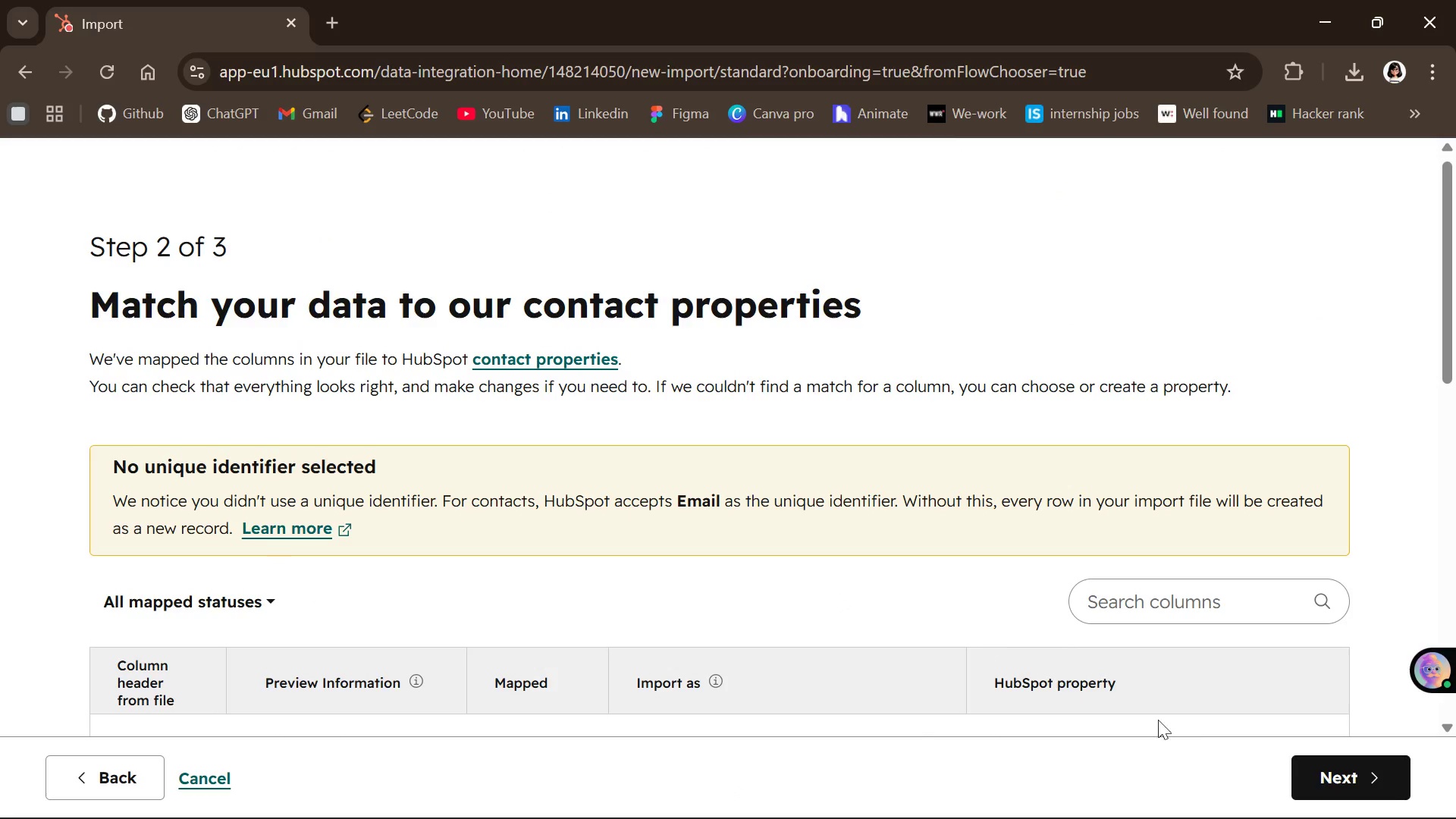 
left_click([1338, 768])
 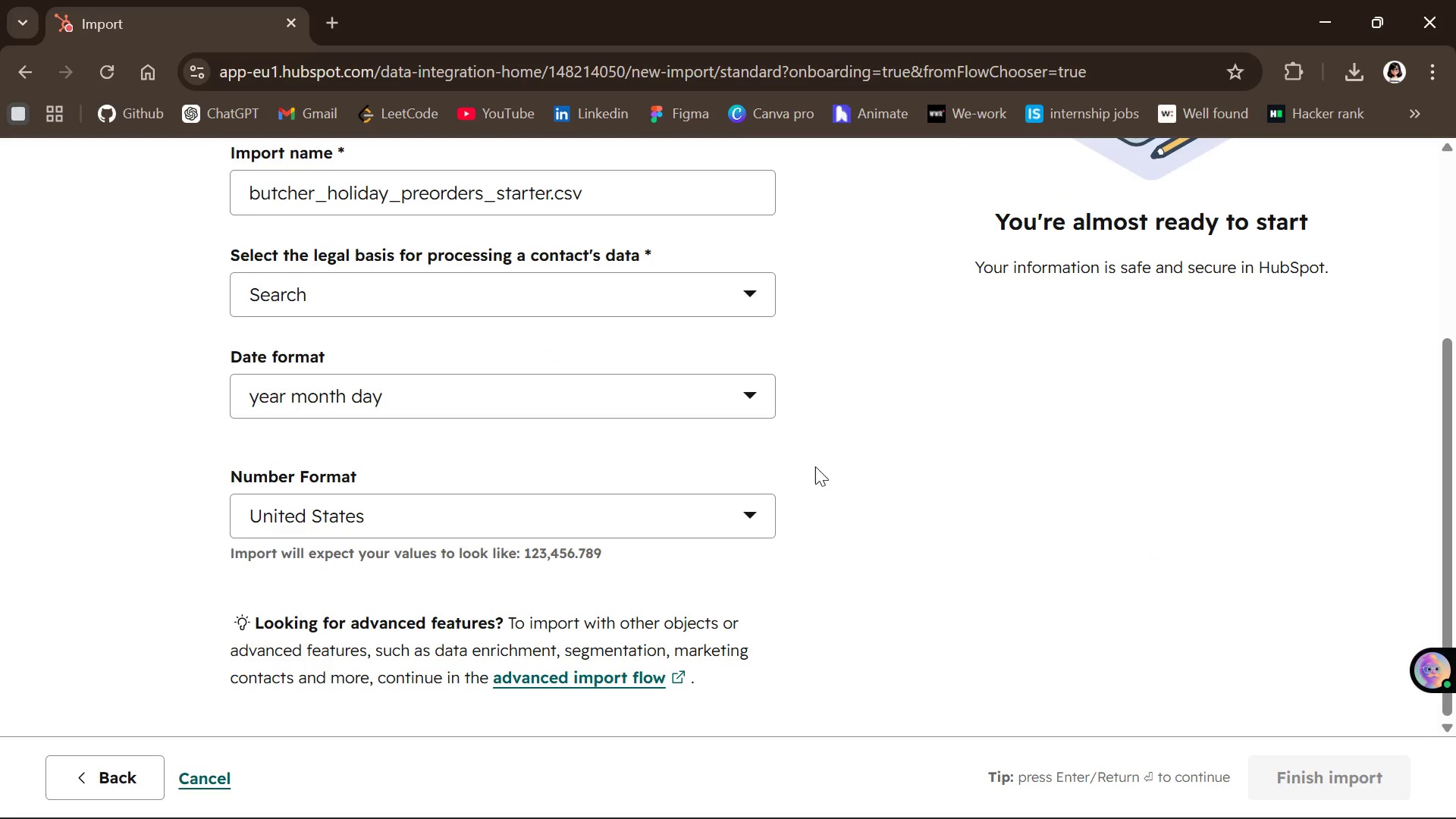 
left_click([457, 291])
 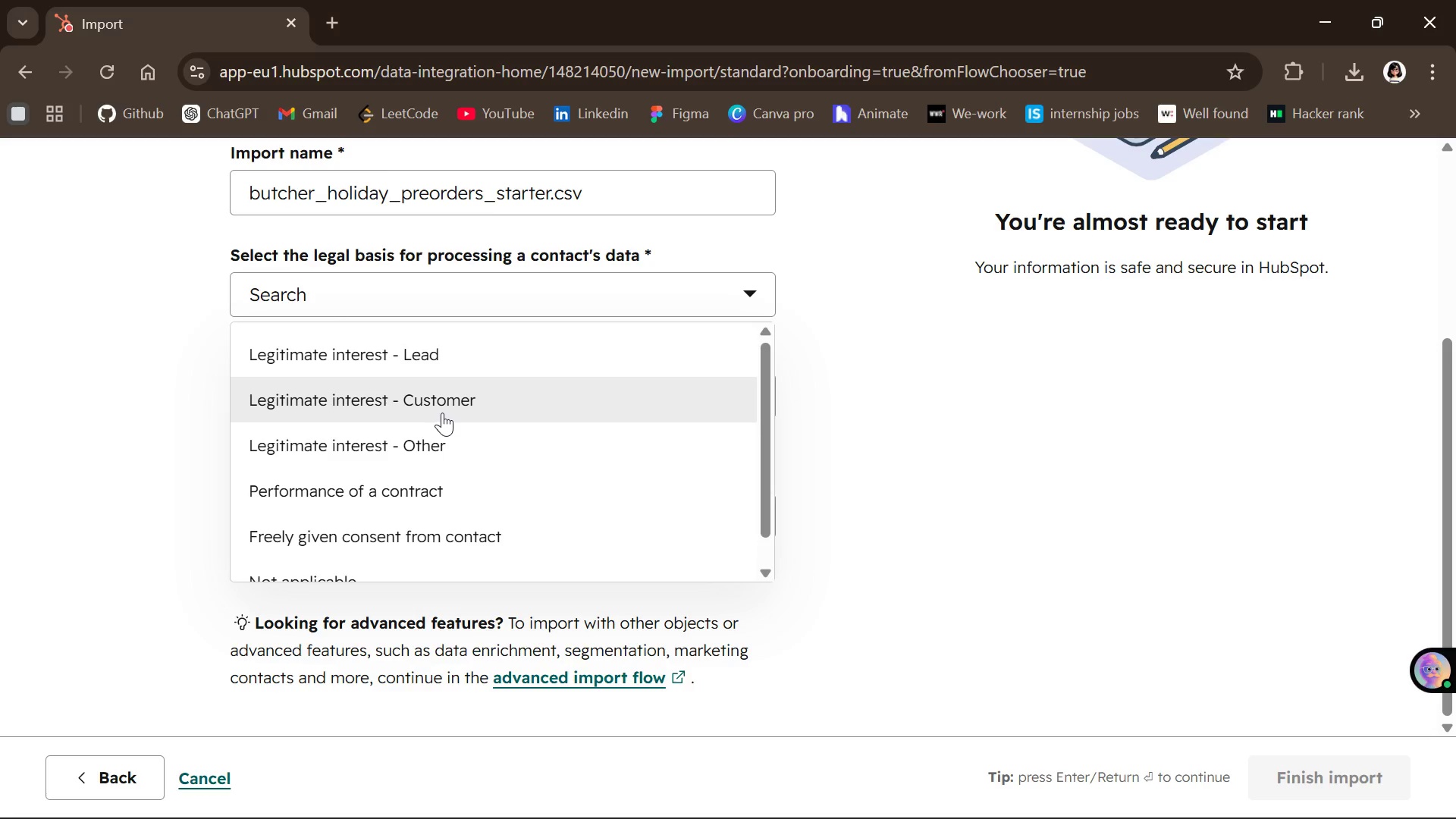 
left_click([442, 413])
 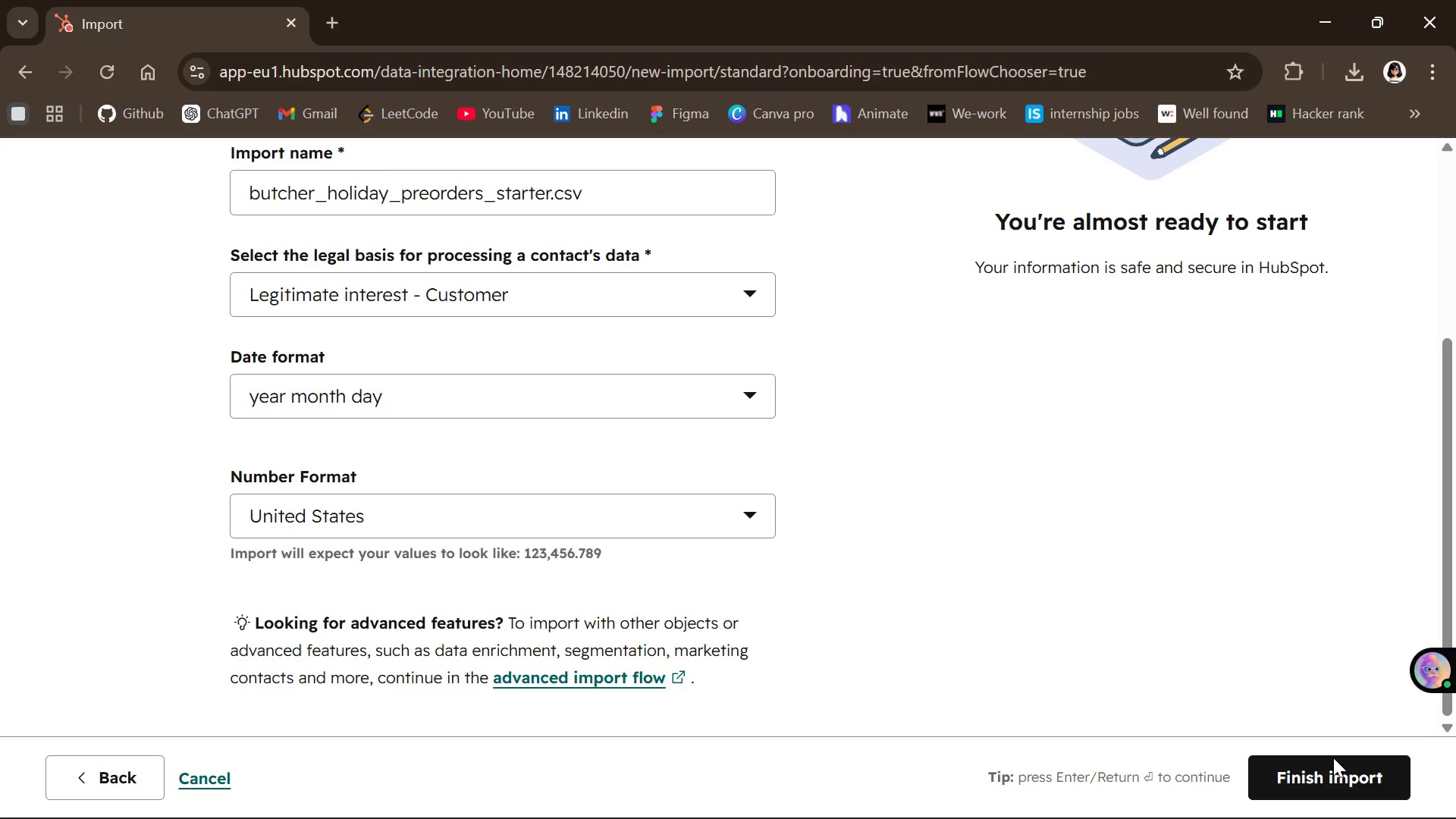 
left_click([1332, 764])
 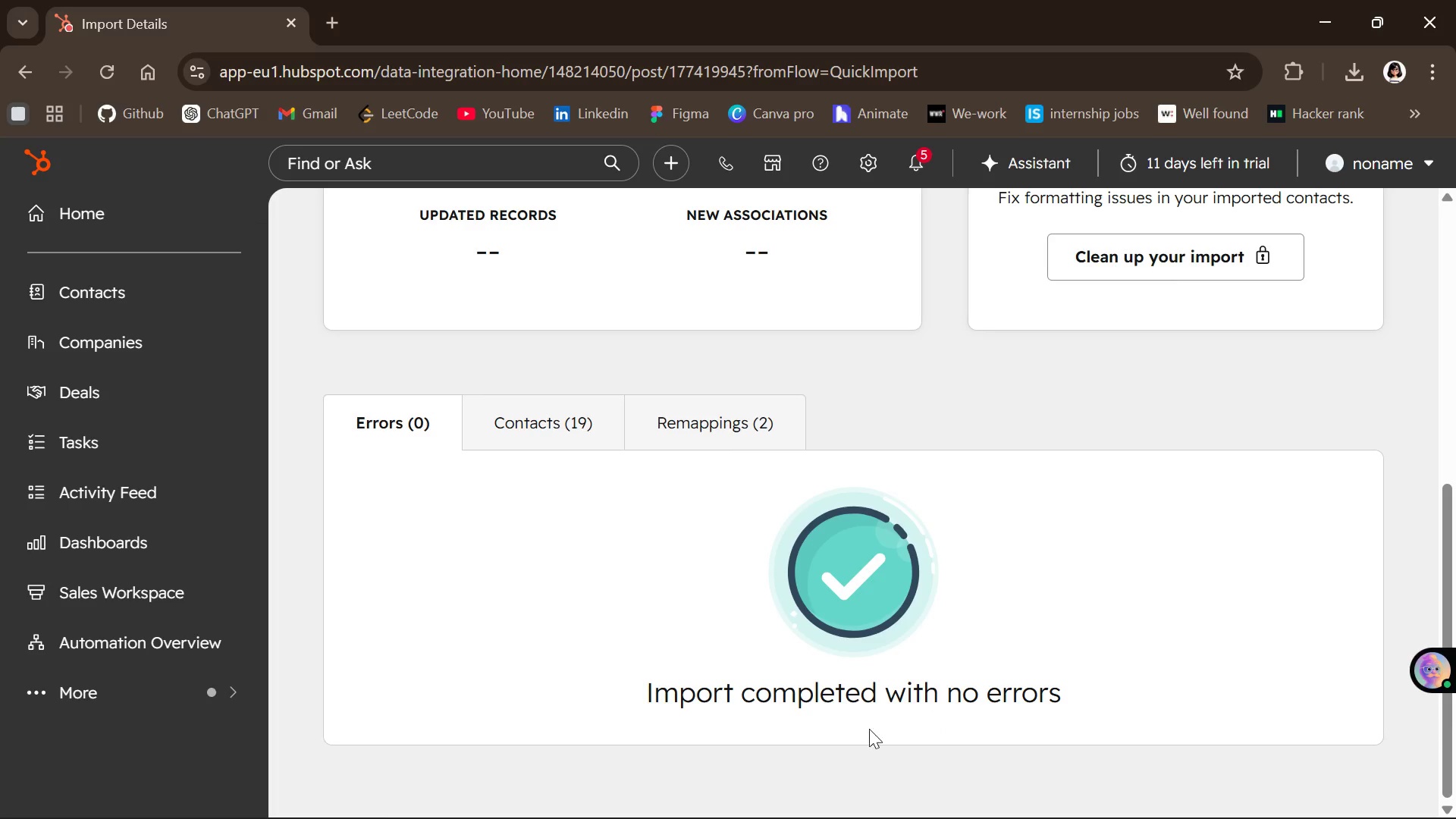 
wait(27.89)
 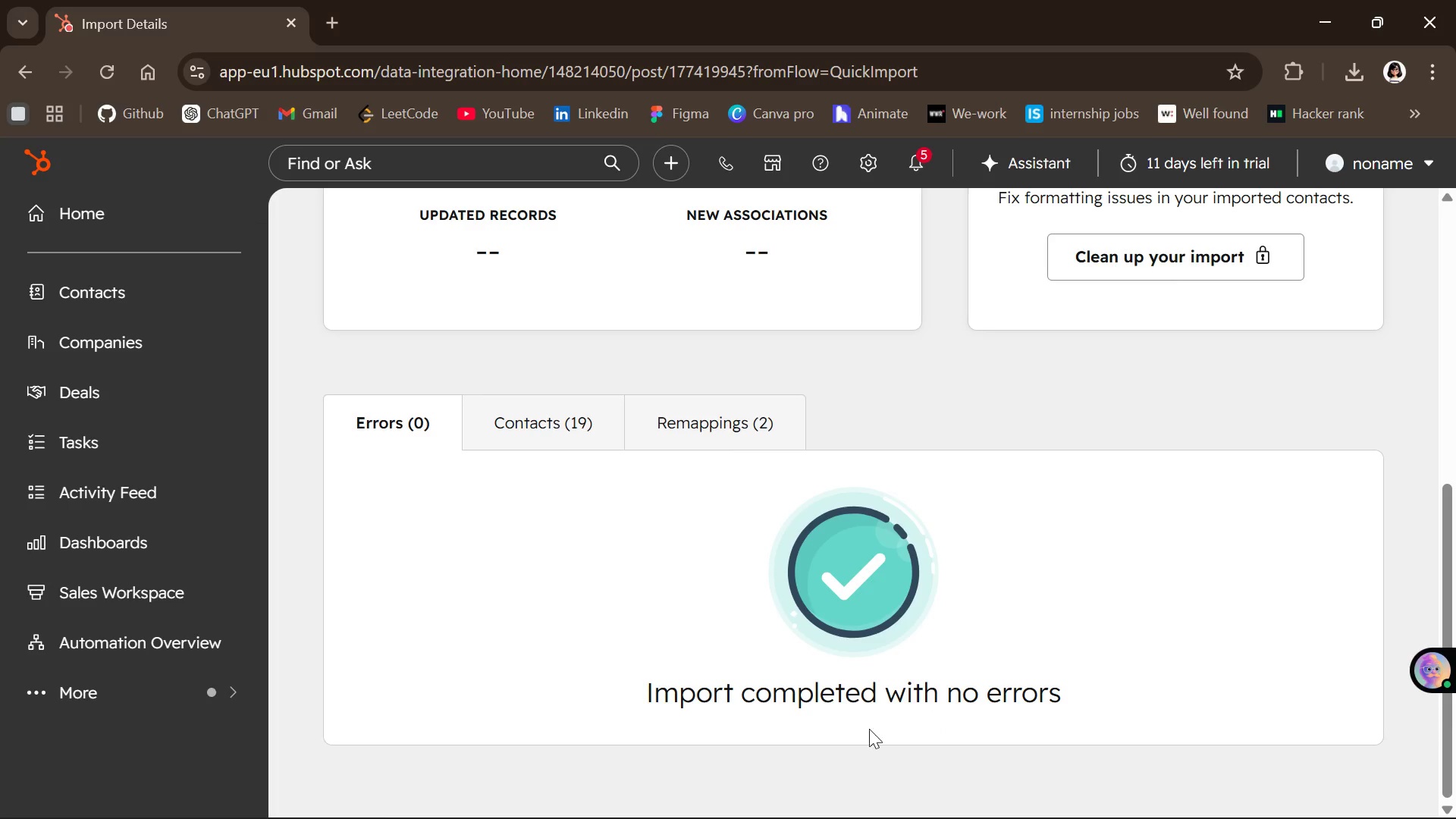 
left_click([97, 682])
 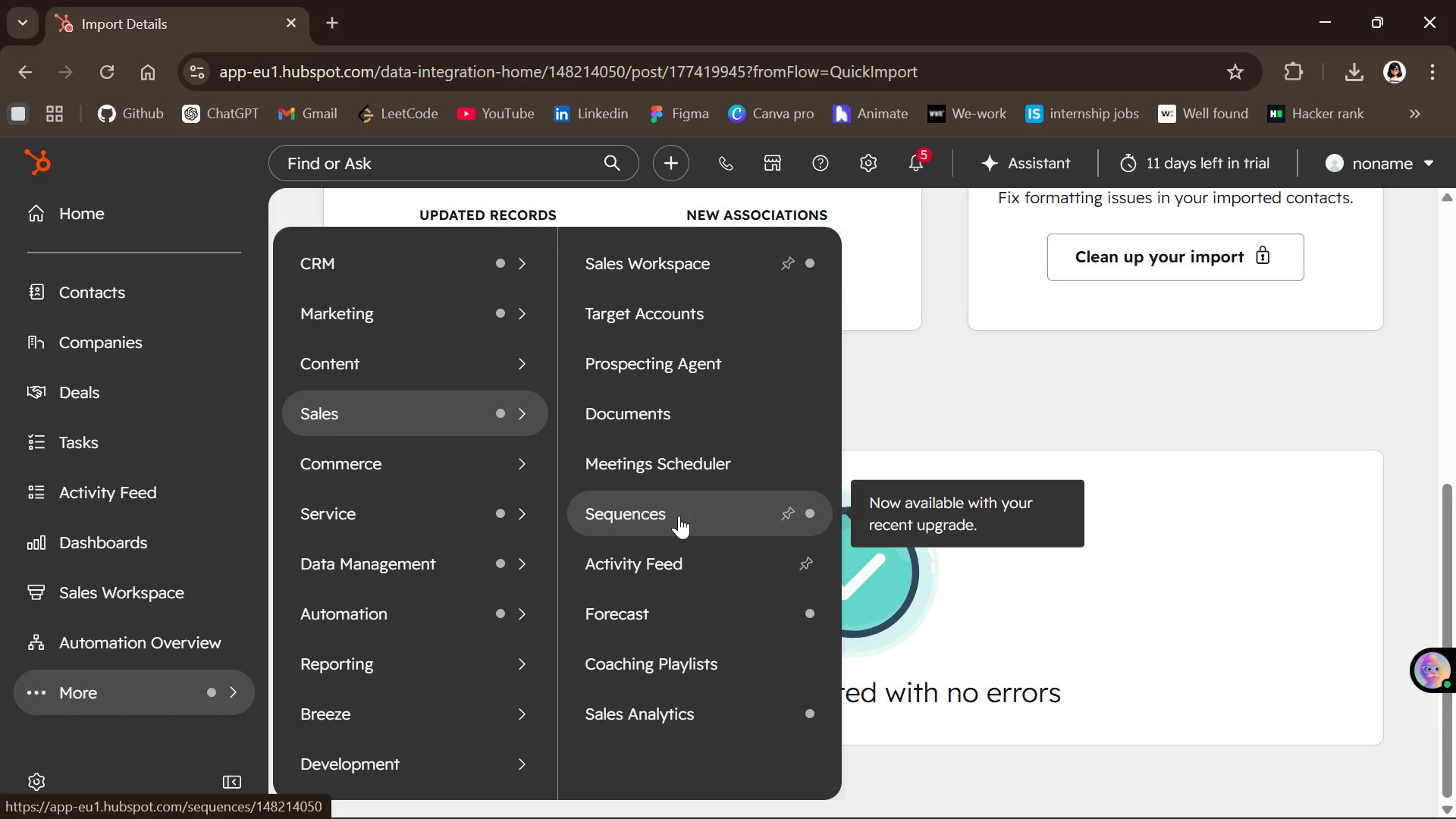 
wait(38.7)
 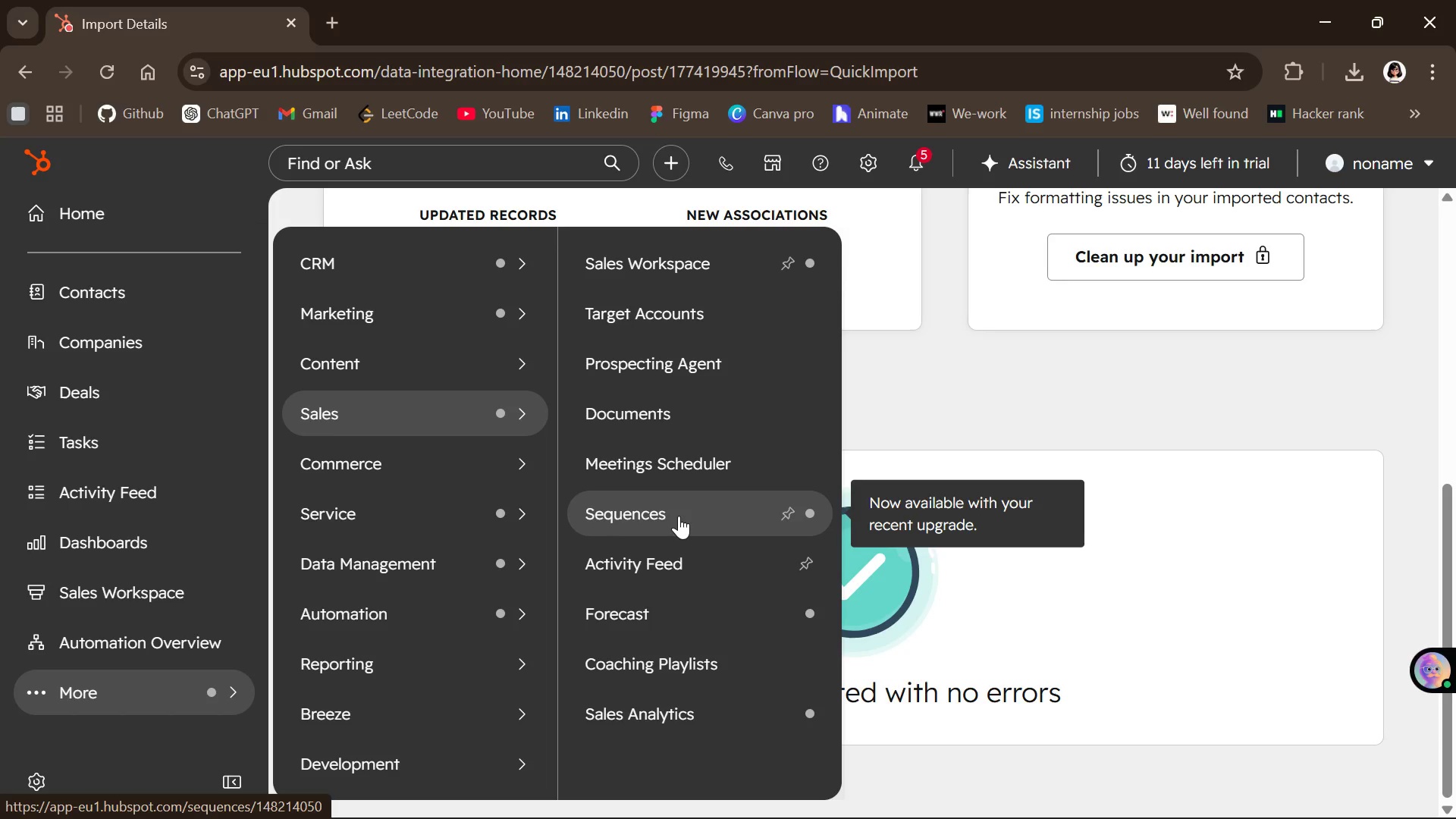 
left_click([995, 692])
 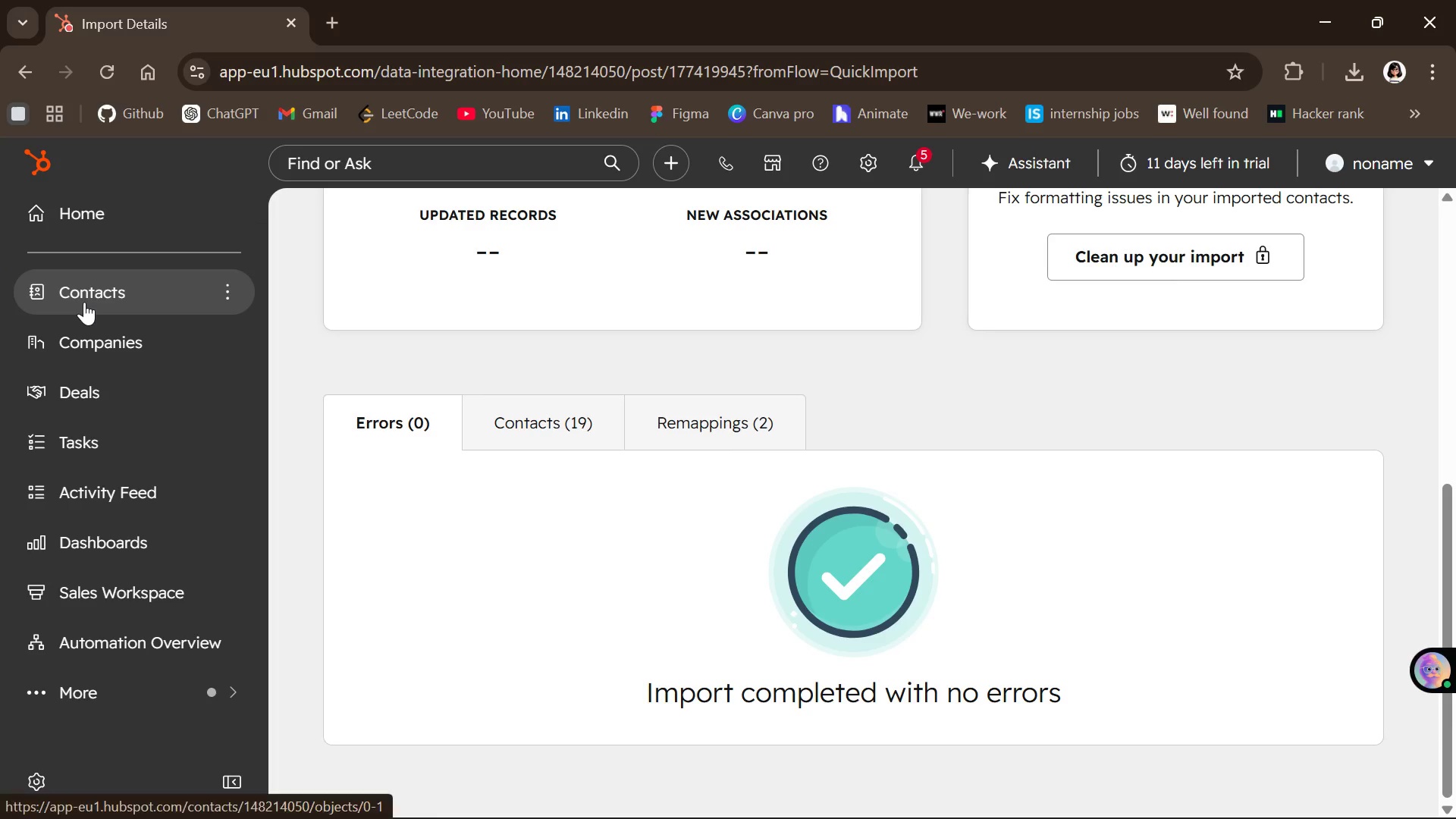 
left_click([96, 302])
 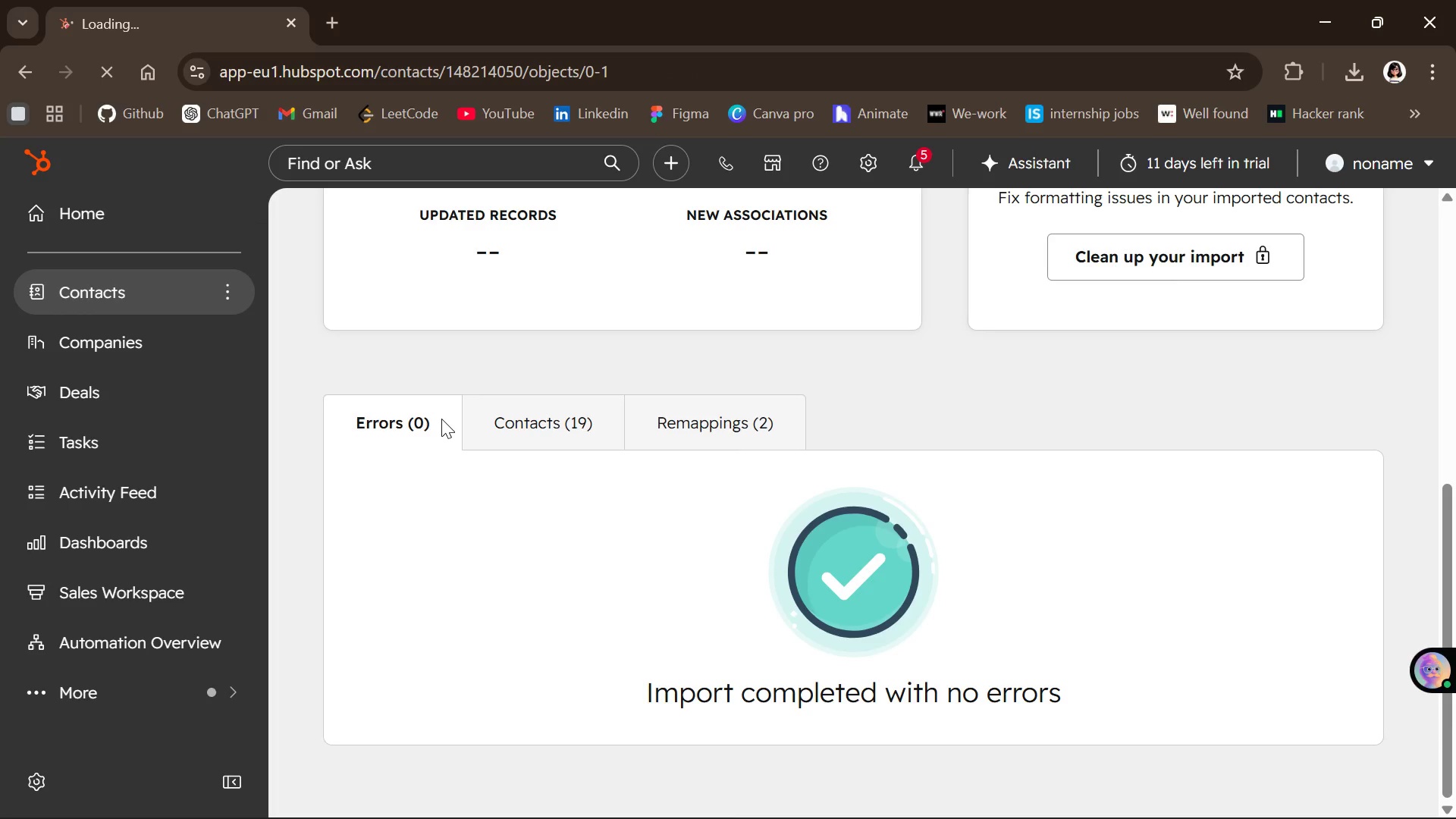 
left_click([147, 275])
 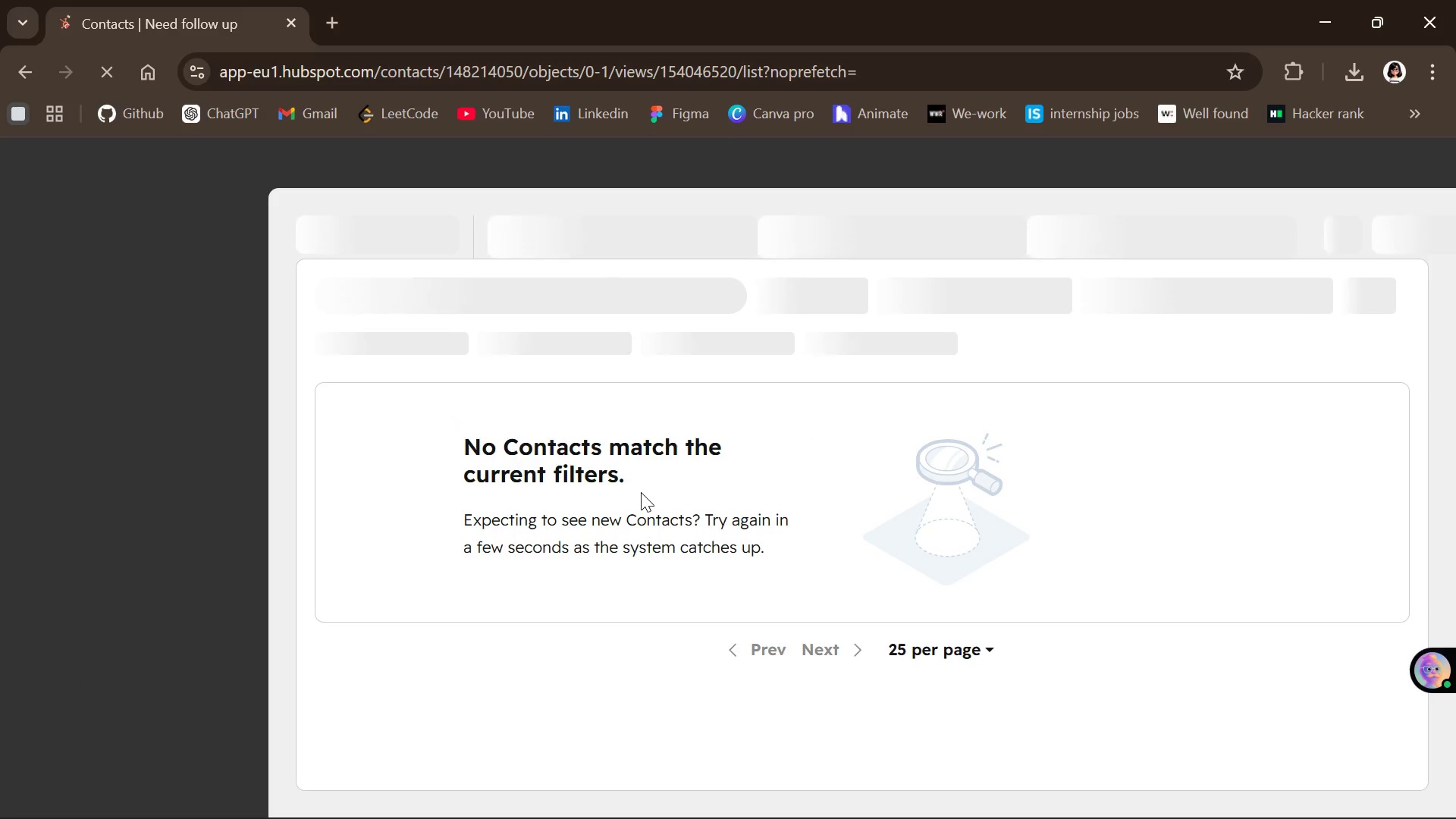 
wait(7.27)
 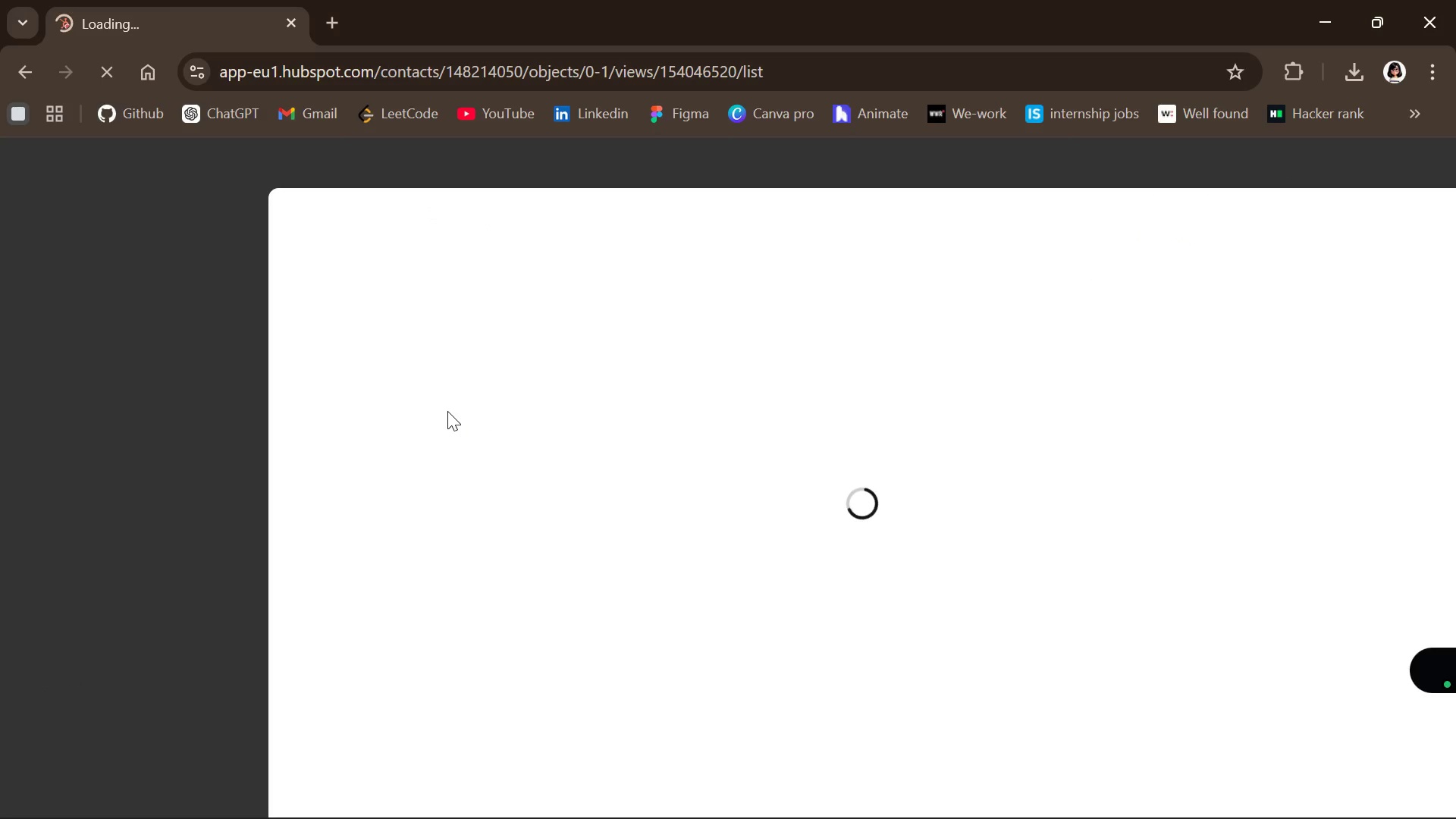 
left_click([376, 238])
 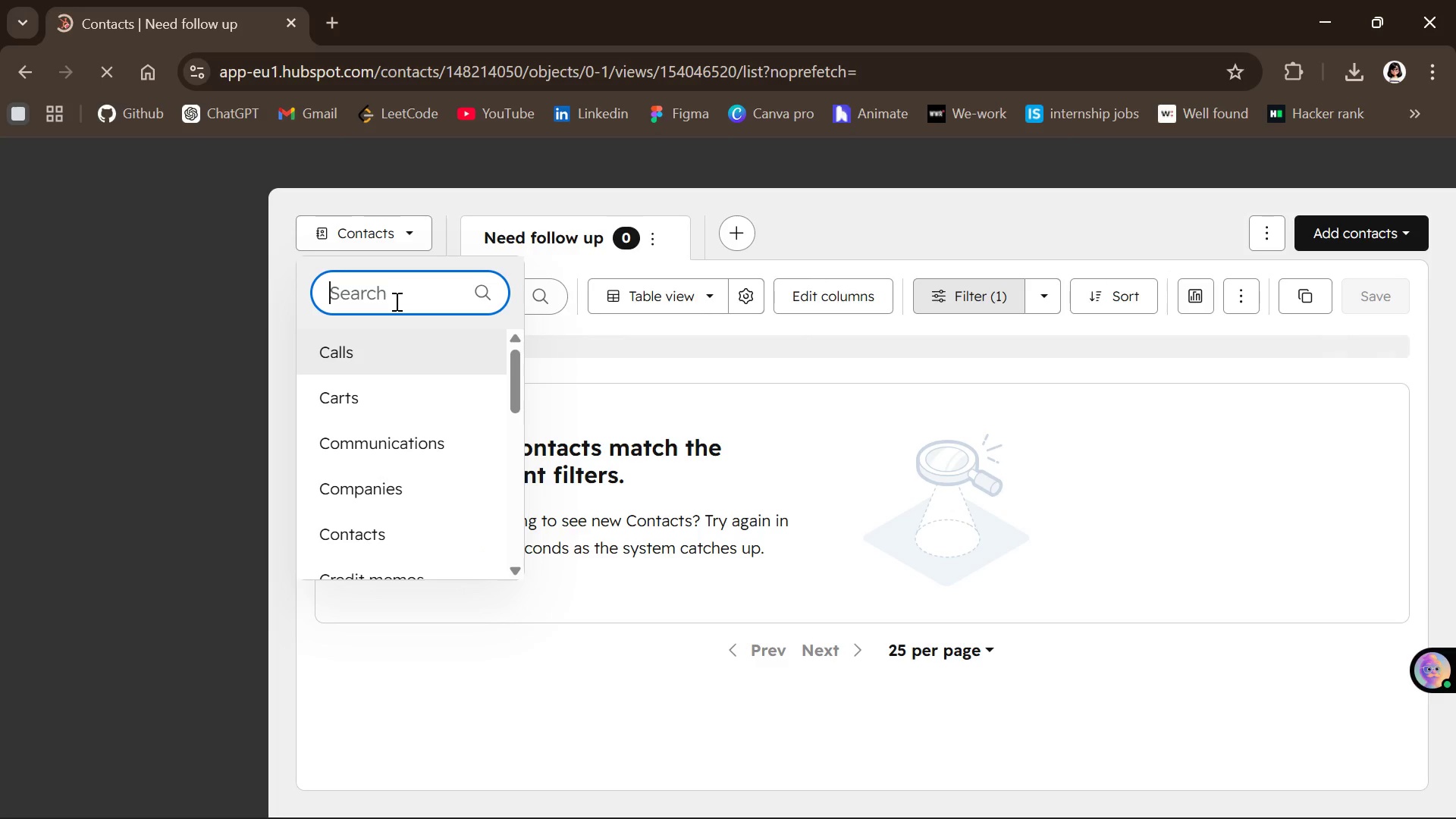 
type(dea)
 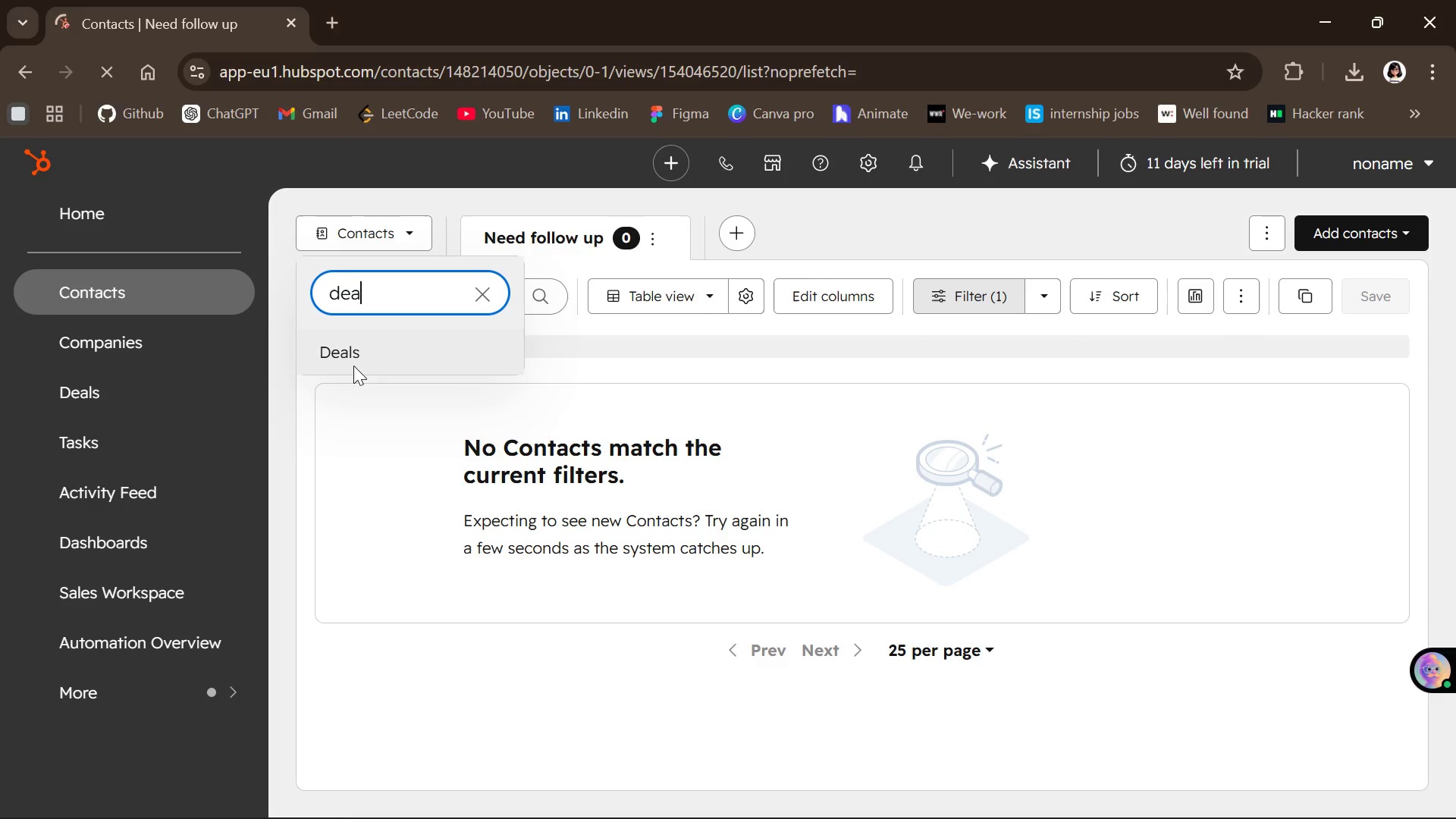 
left_click([350, 355])
 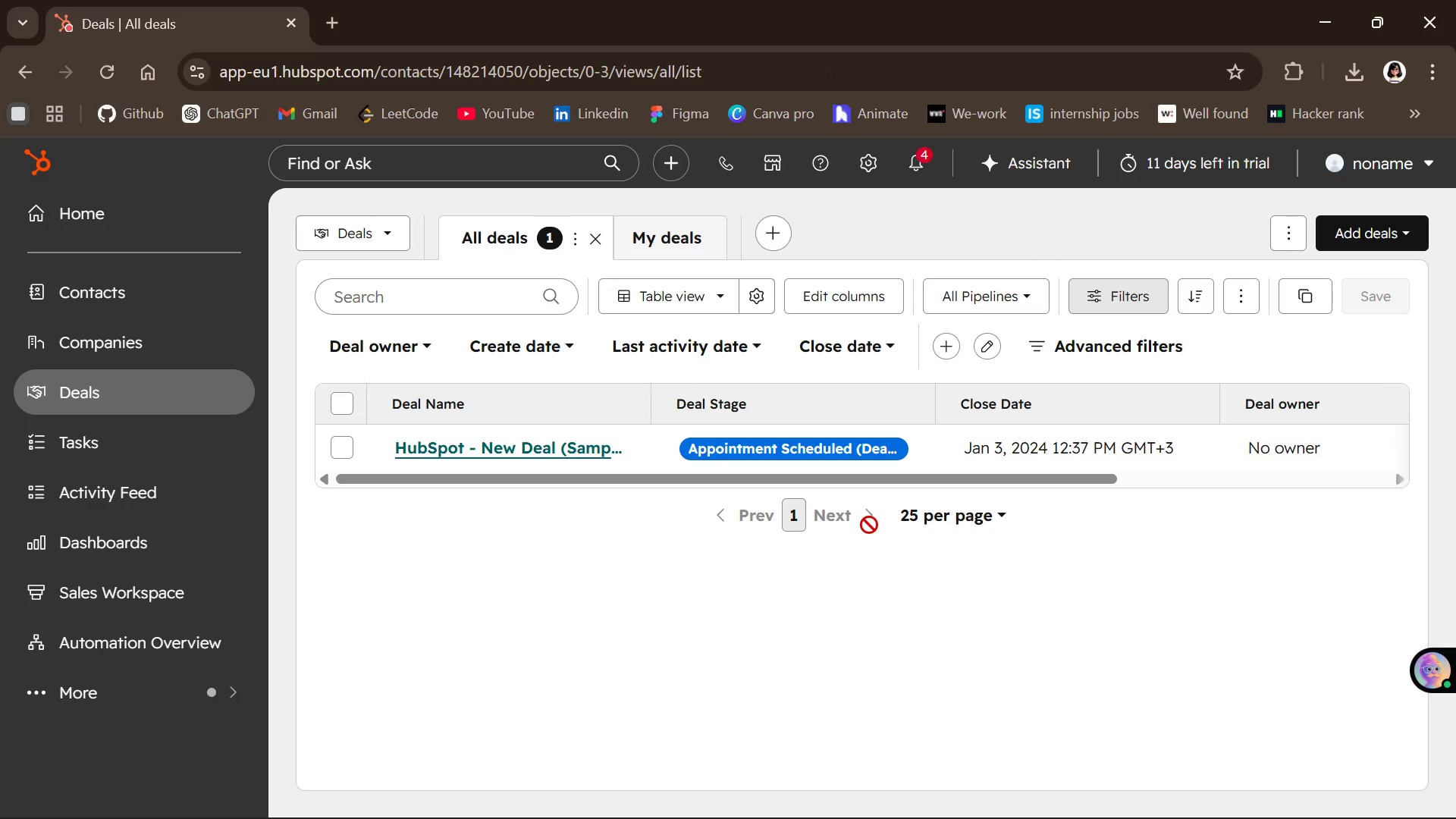 
wait(11.67)
 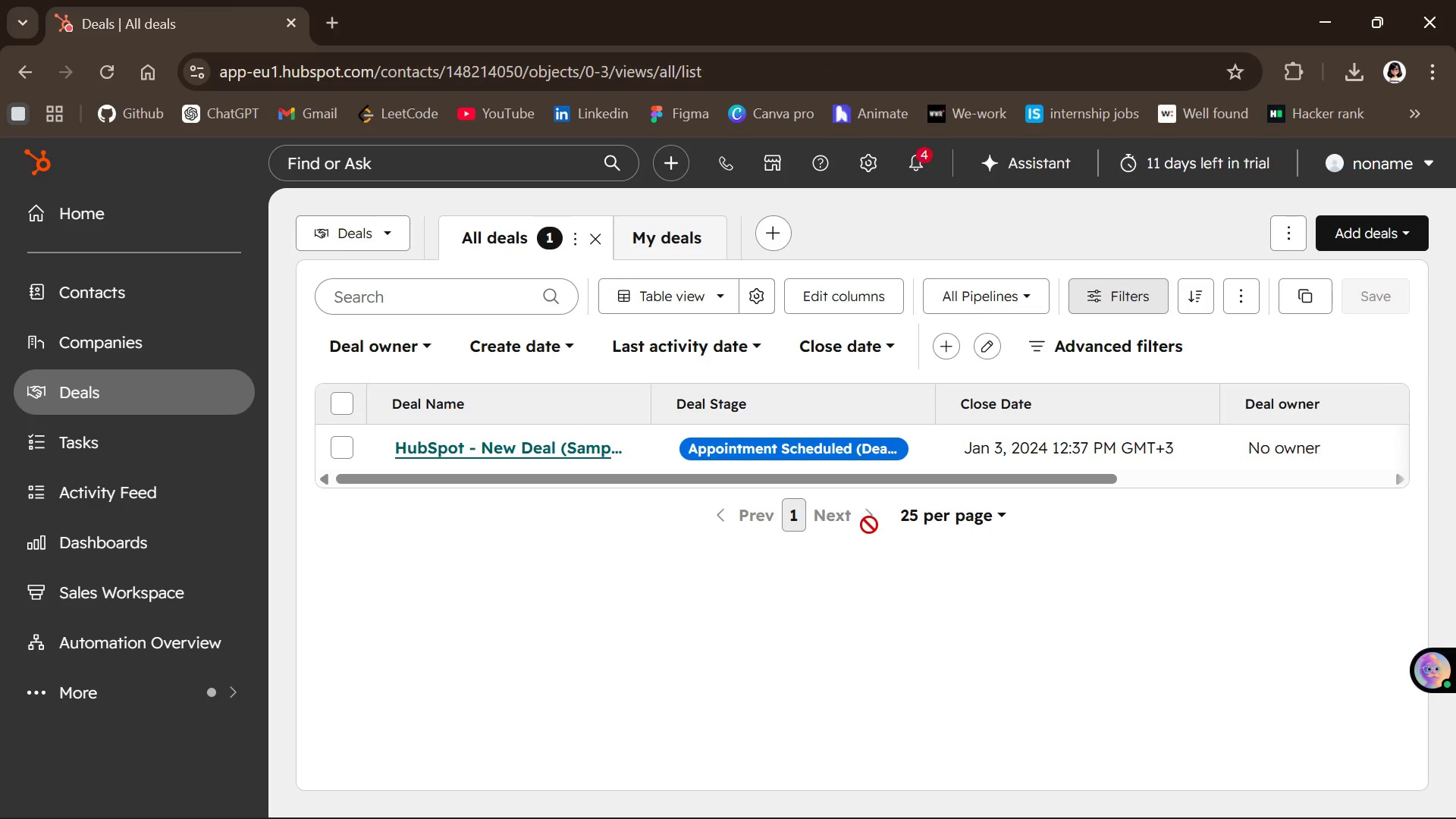 
left_click([703, 291])
 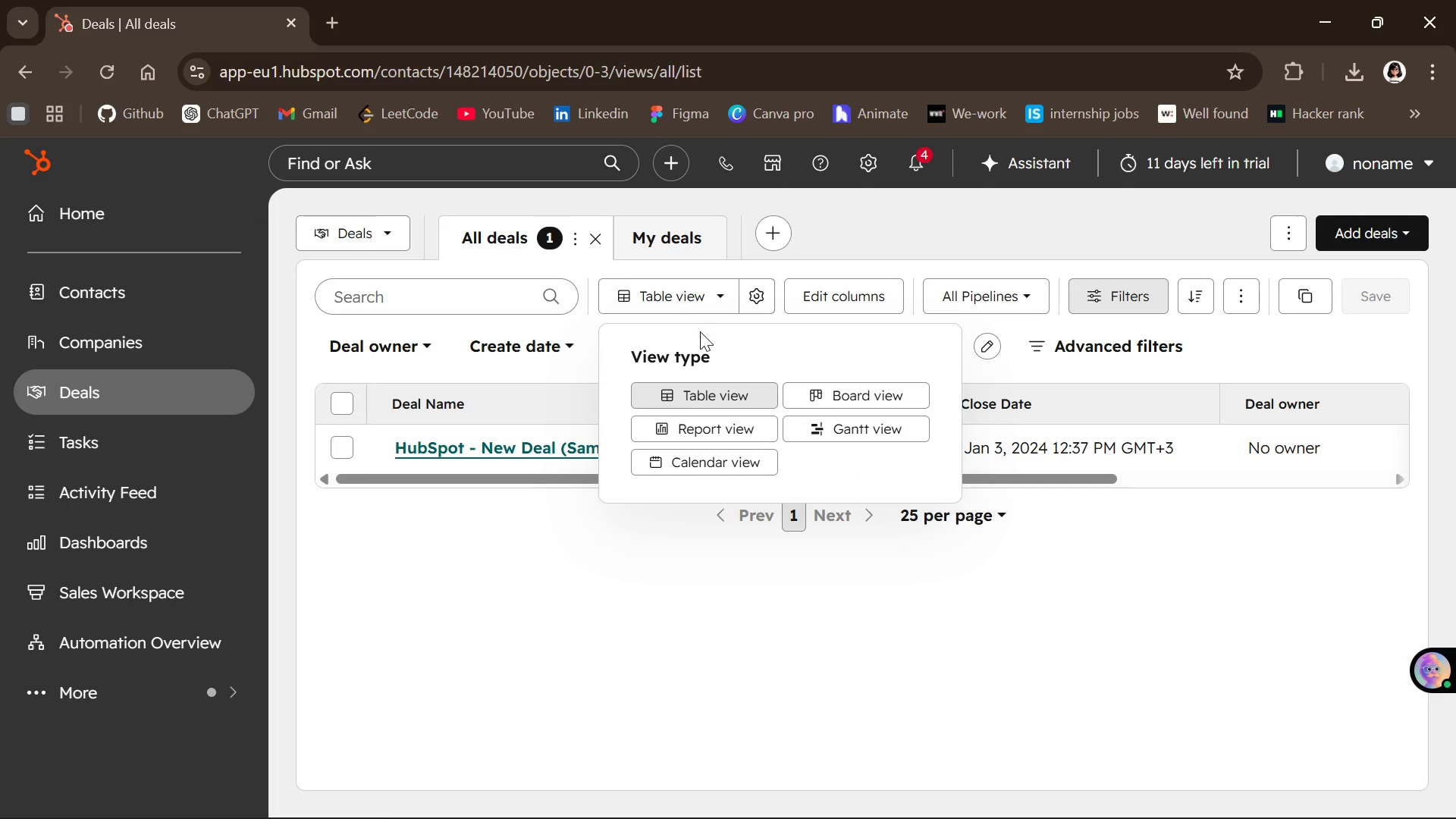 
left_click([701, 398])
 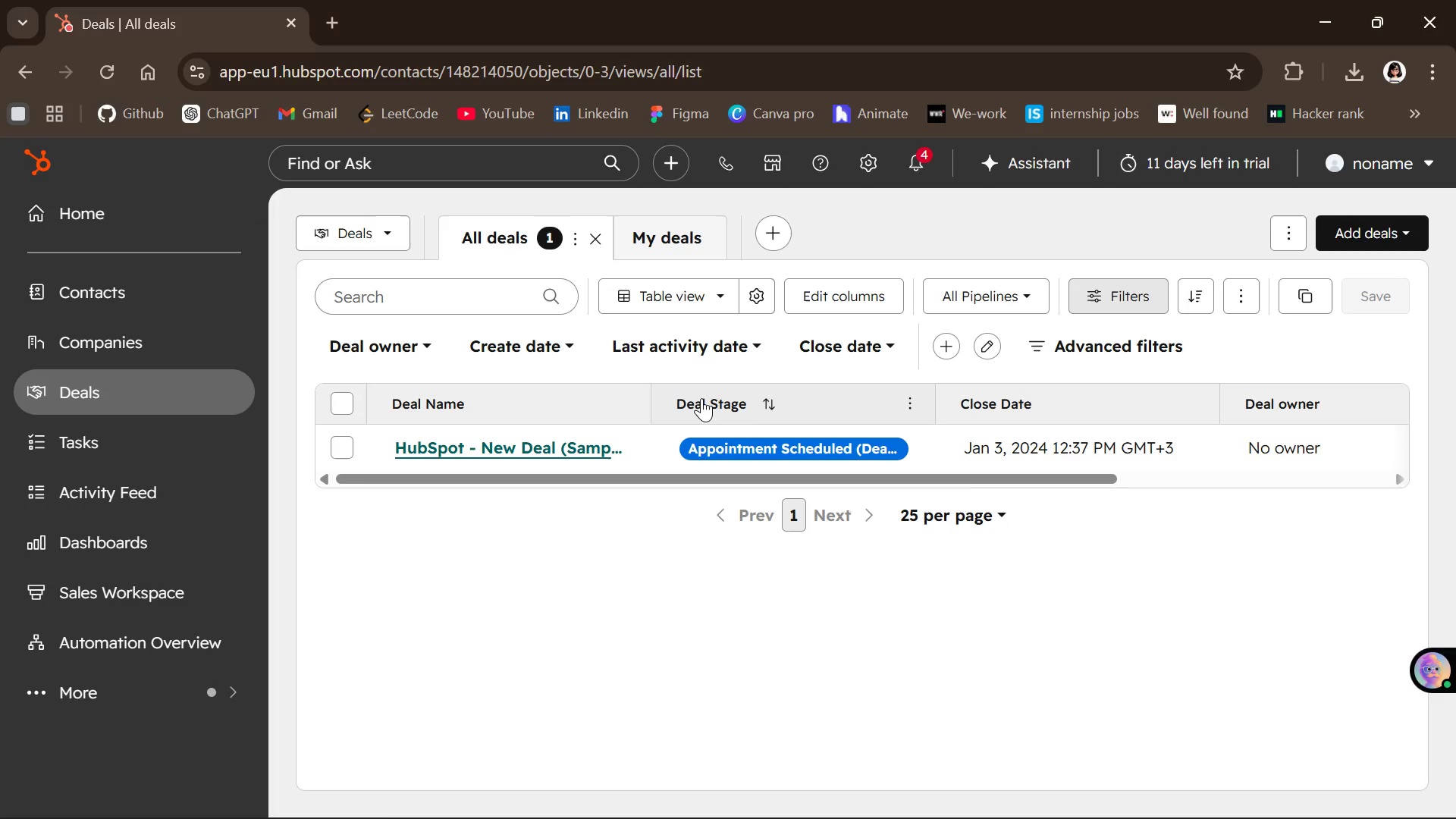 
wait(10.92)
 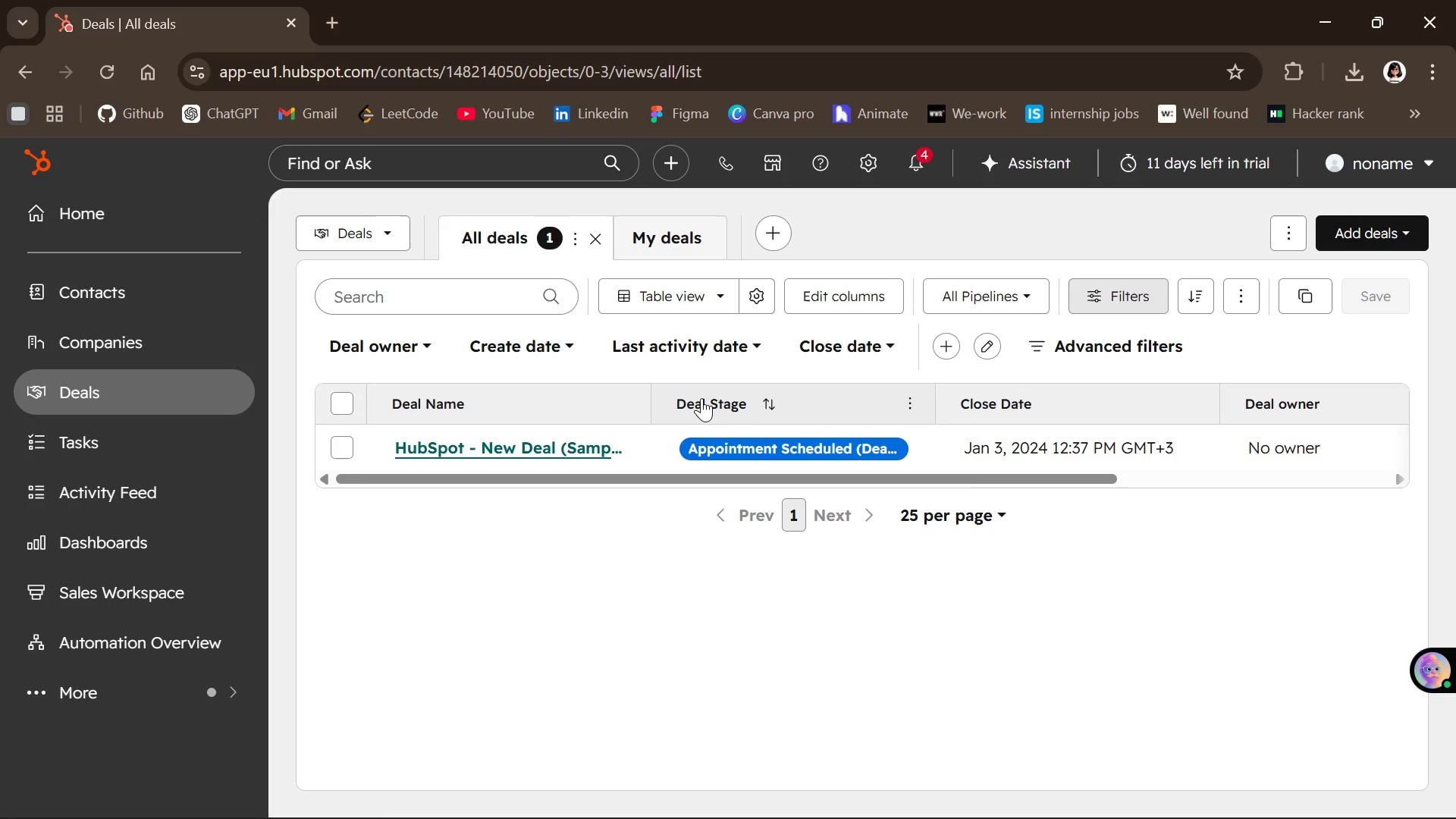 
left_click_drag(start_coordinate=[830, 447], to_coordinate=[720, 292])
 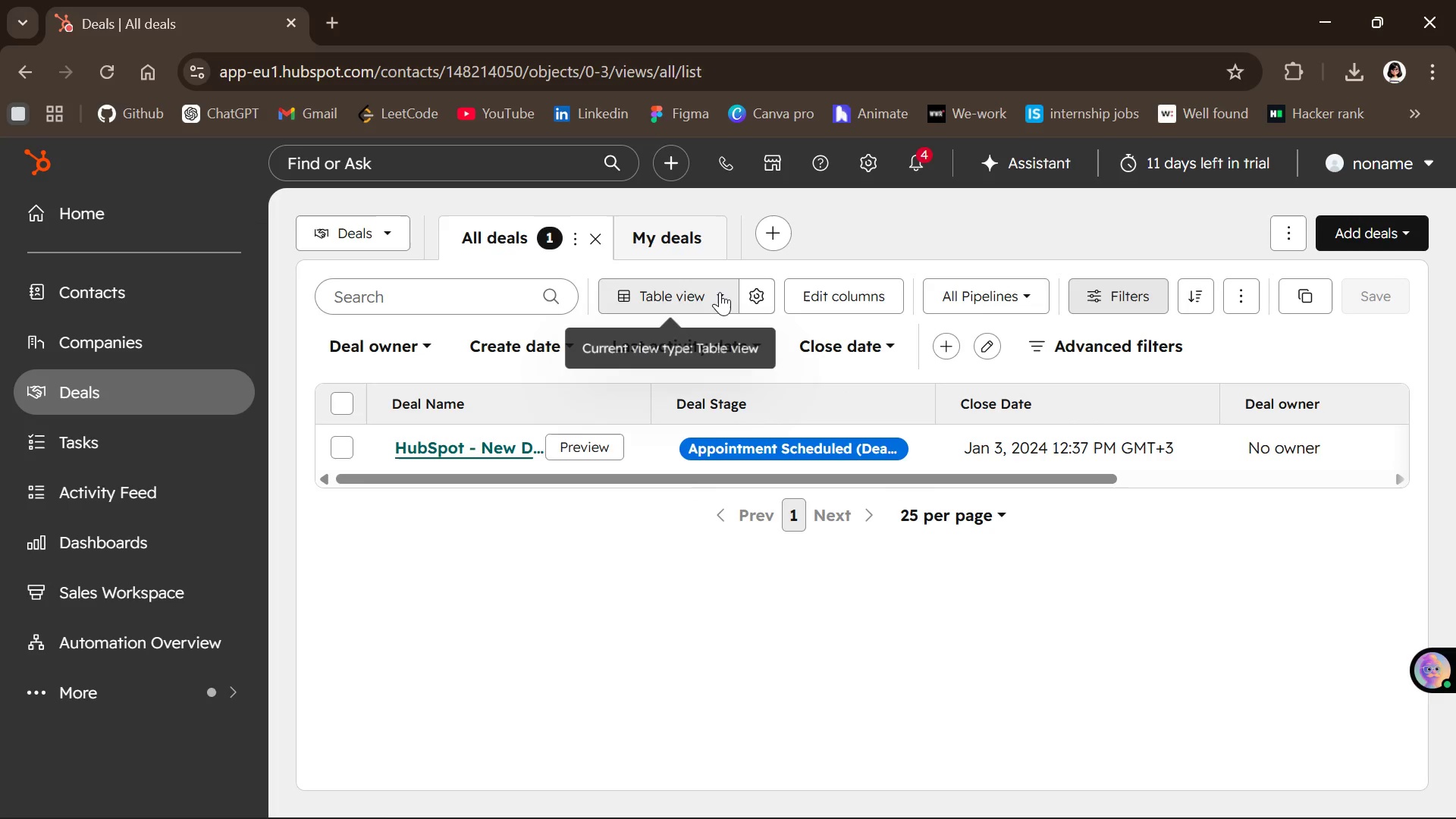 
left_click([720, 292])
 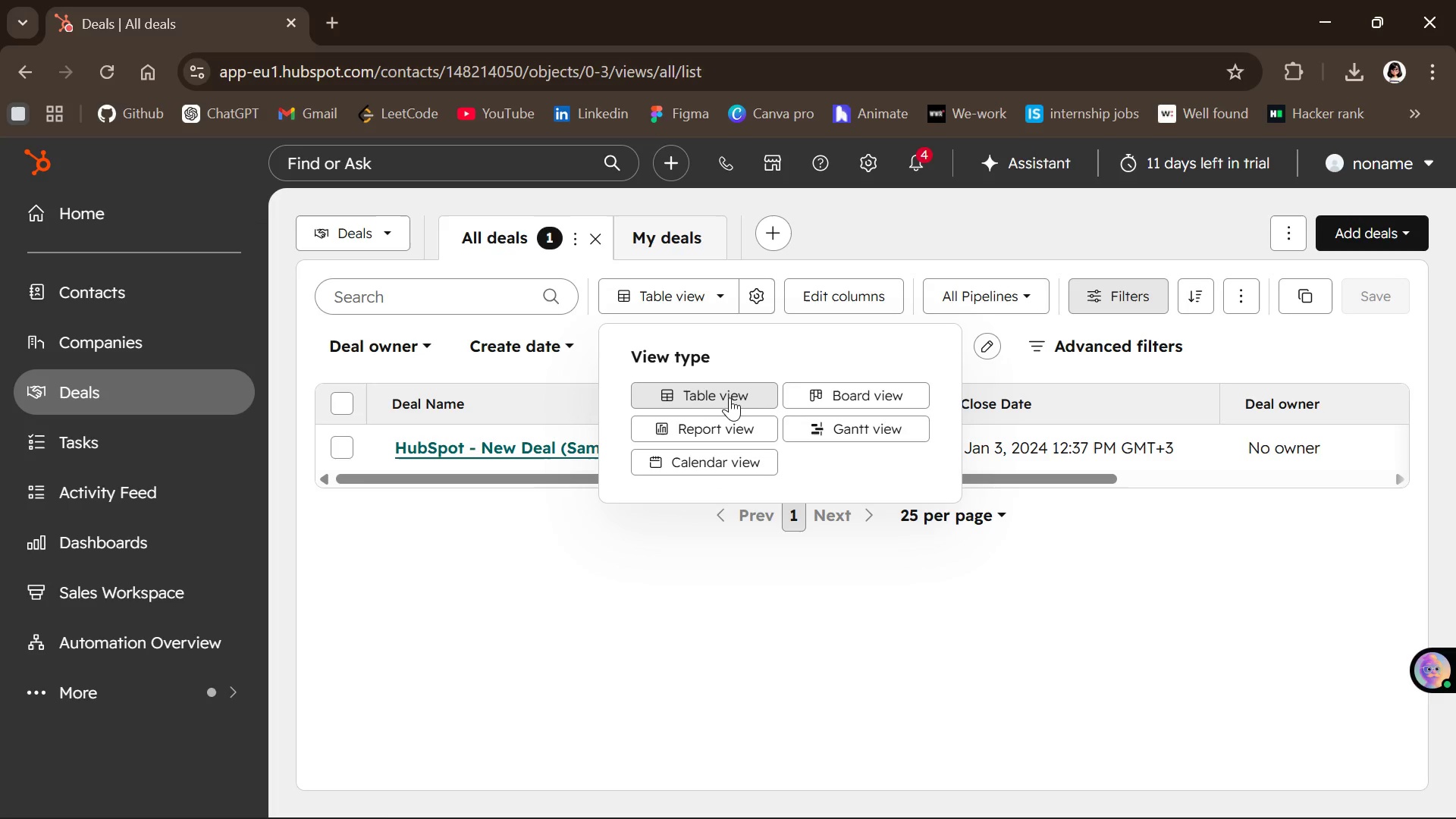 
left_click([730, 395])
 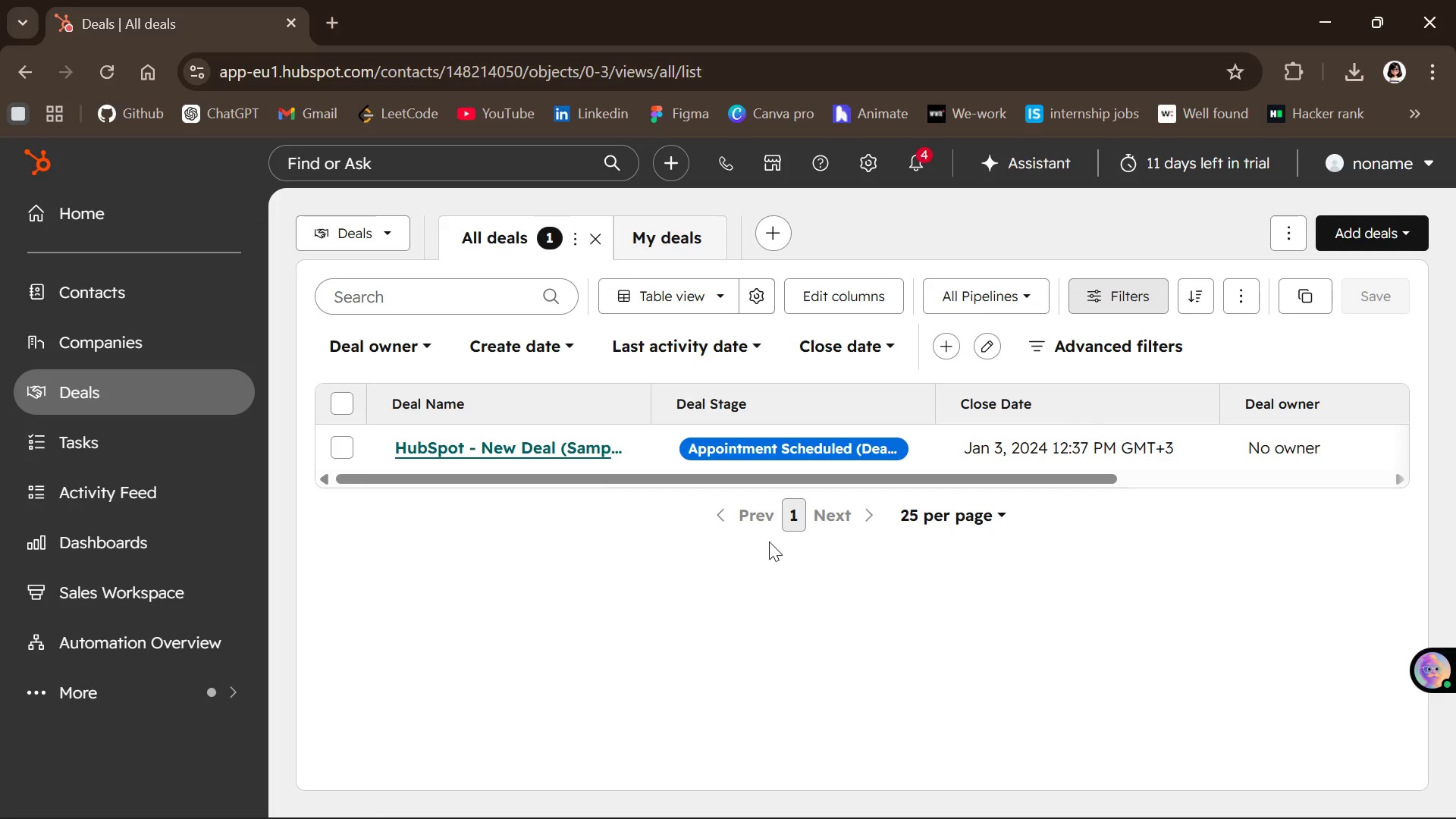 
wait(14.23)
 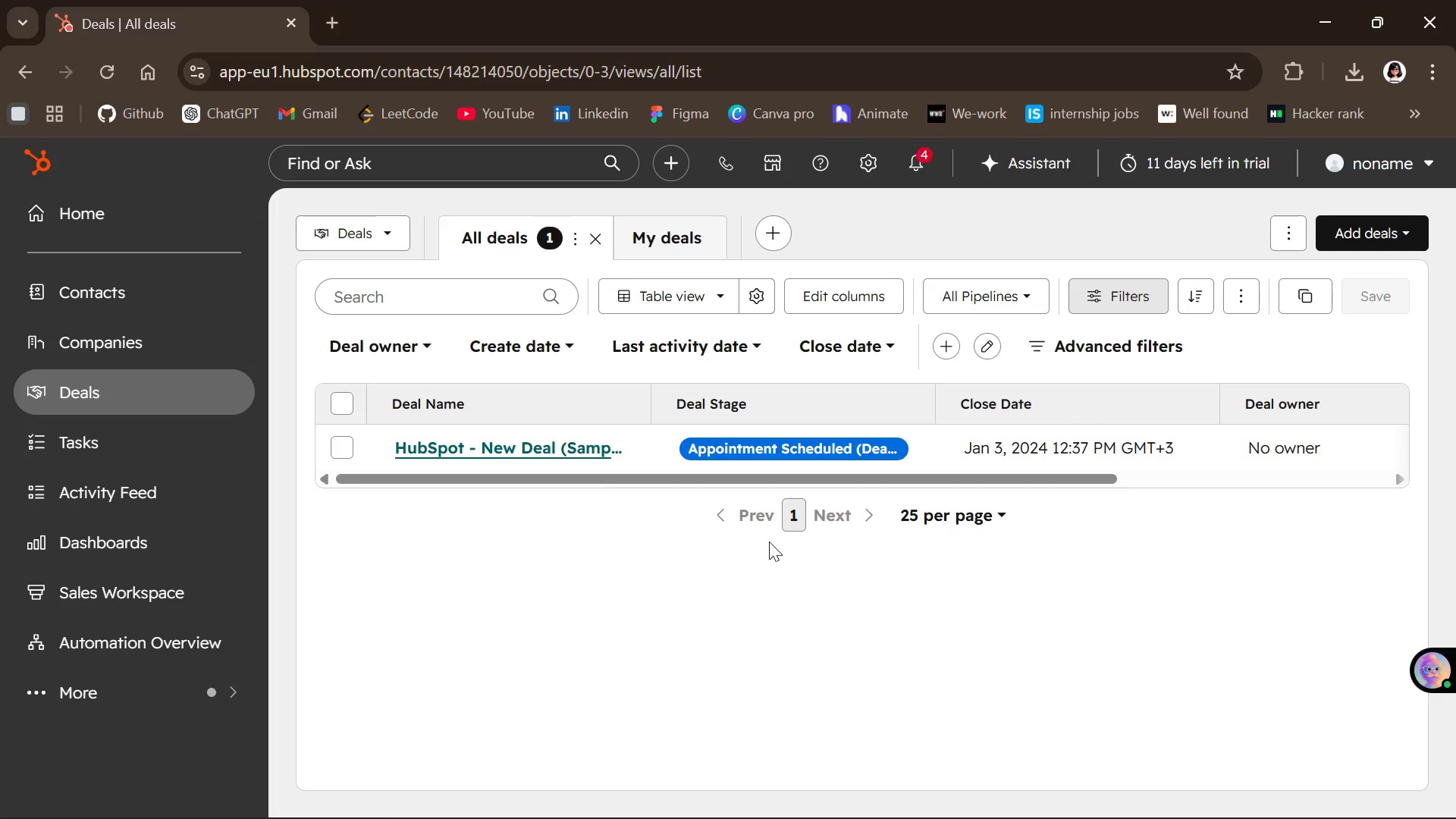 
left_click([962, 514])
 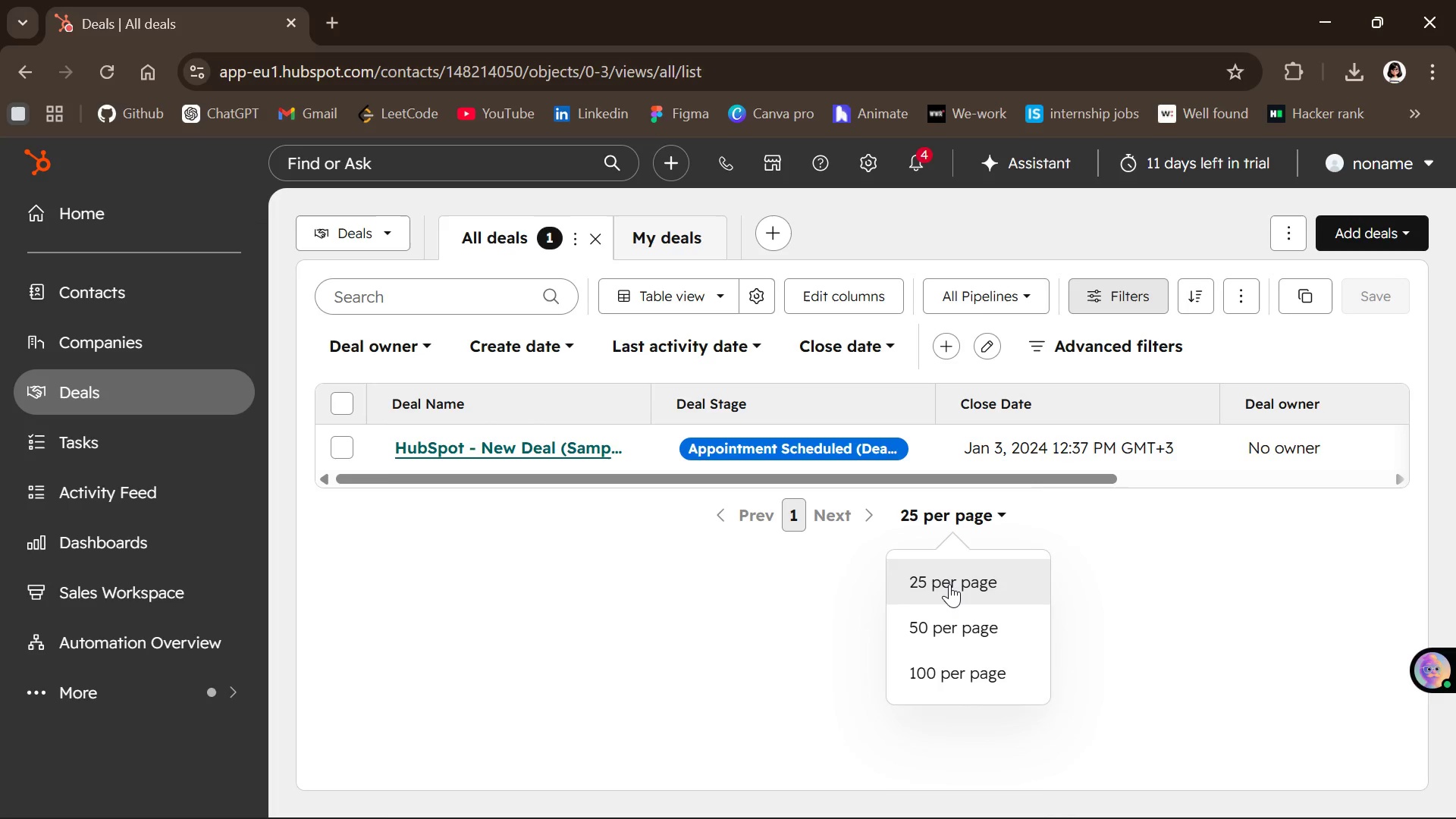 
double_click([949, 584])
 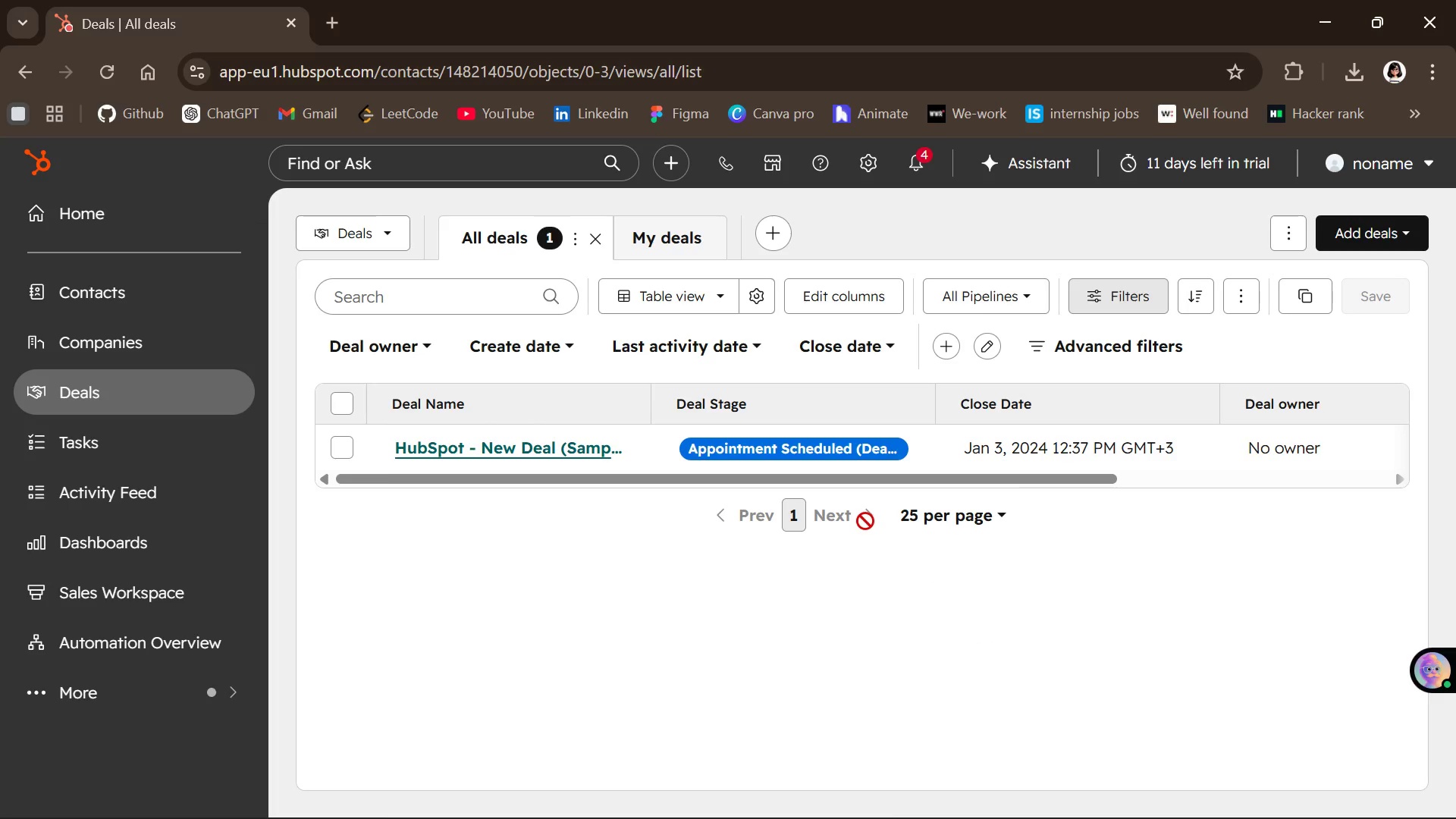 
left_click([865, 521])
 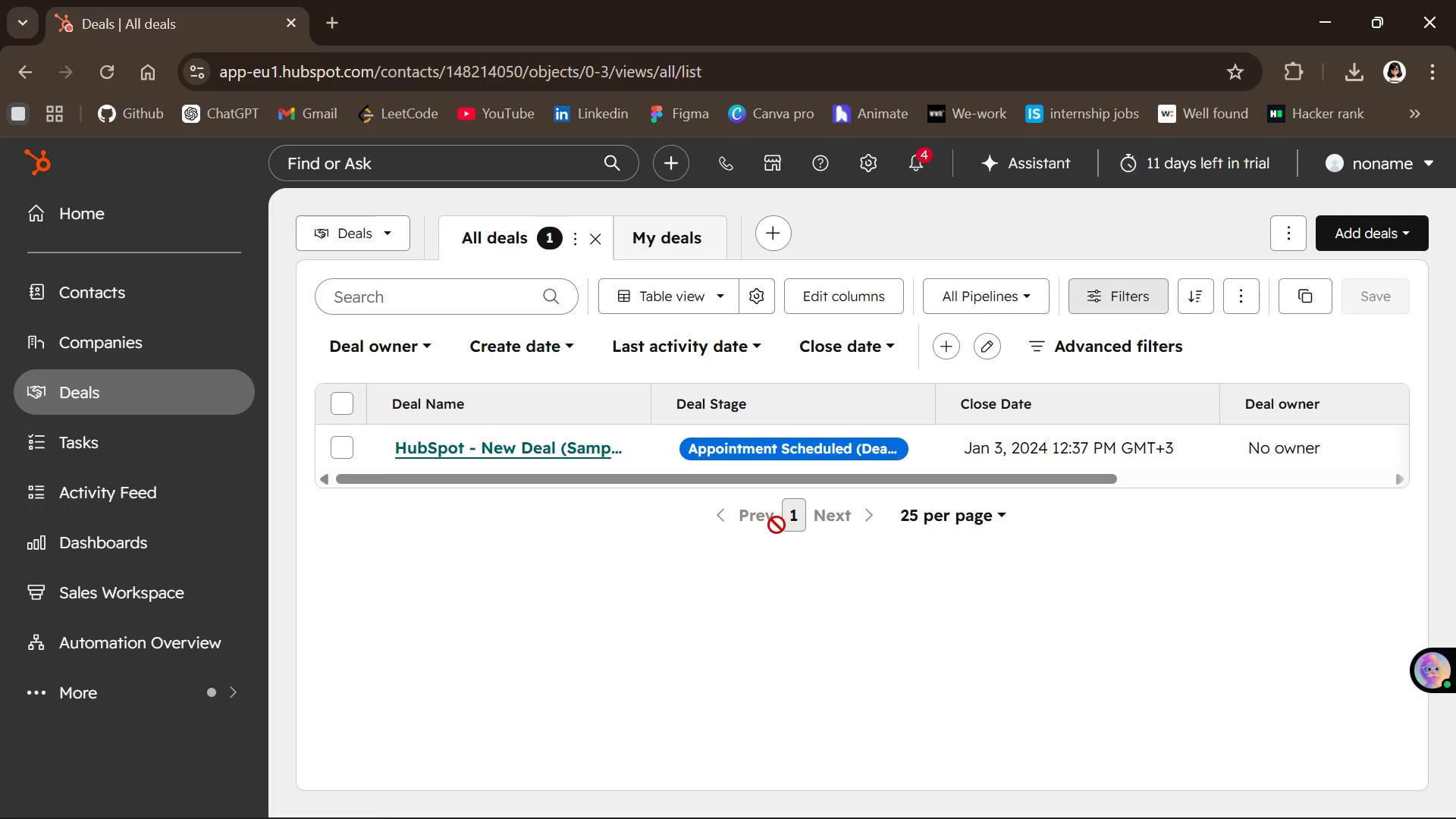 
wait(13.17)
 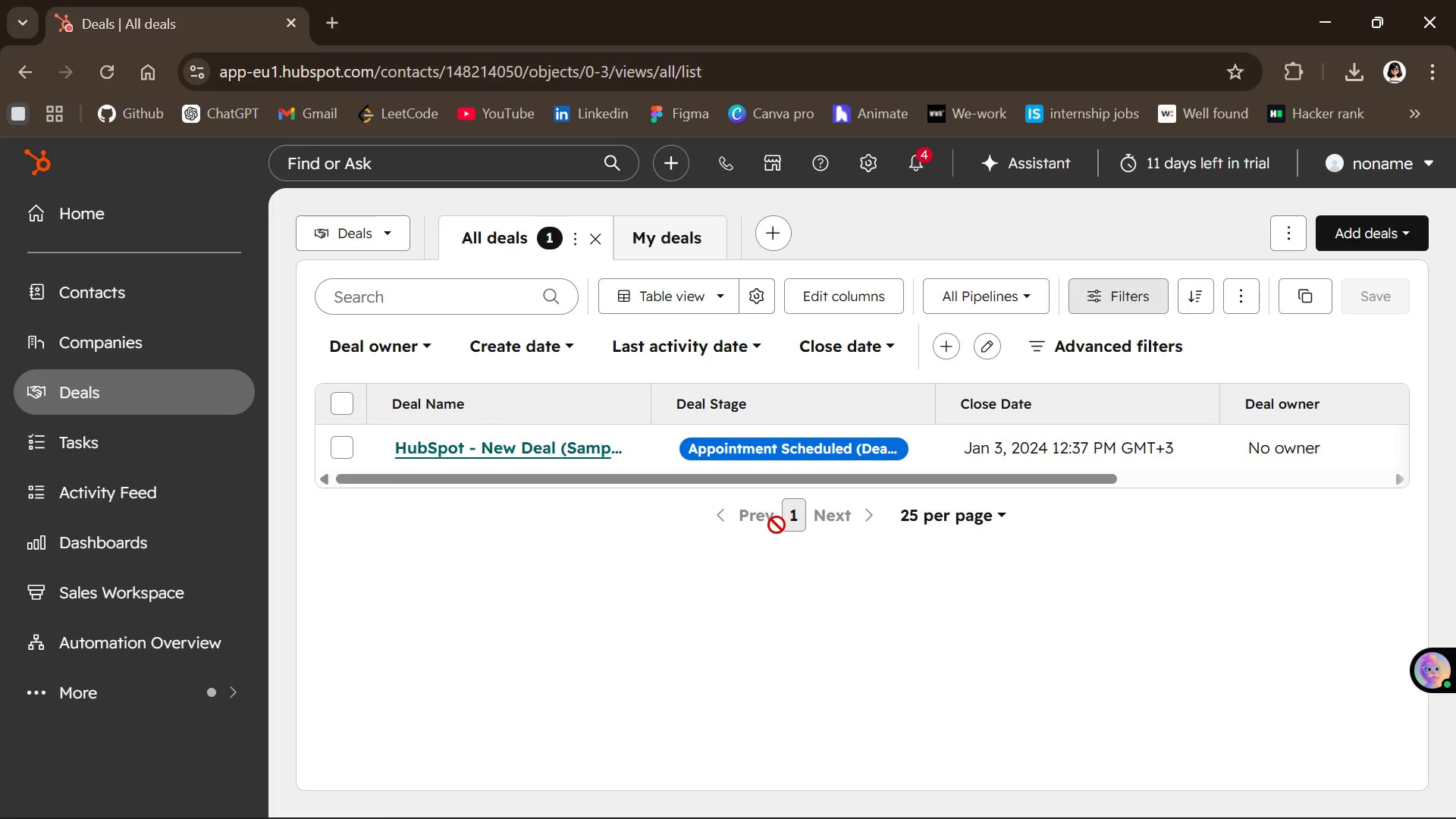 
left_click([731, 452])
 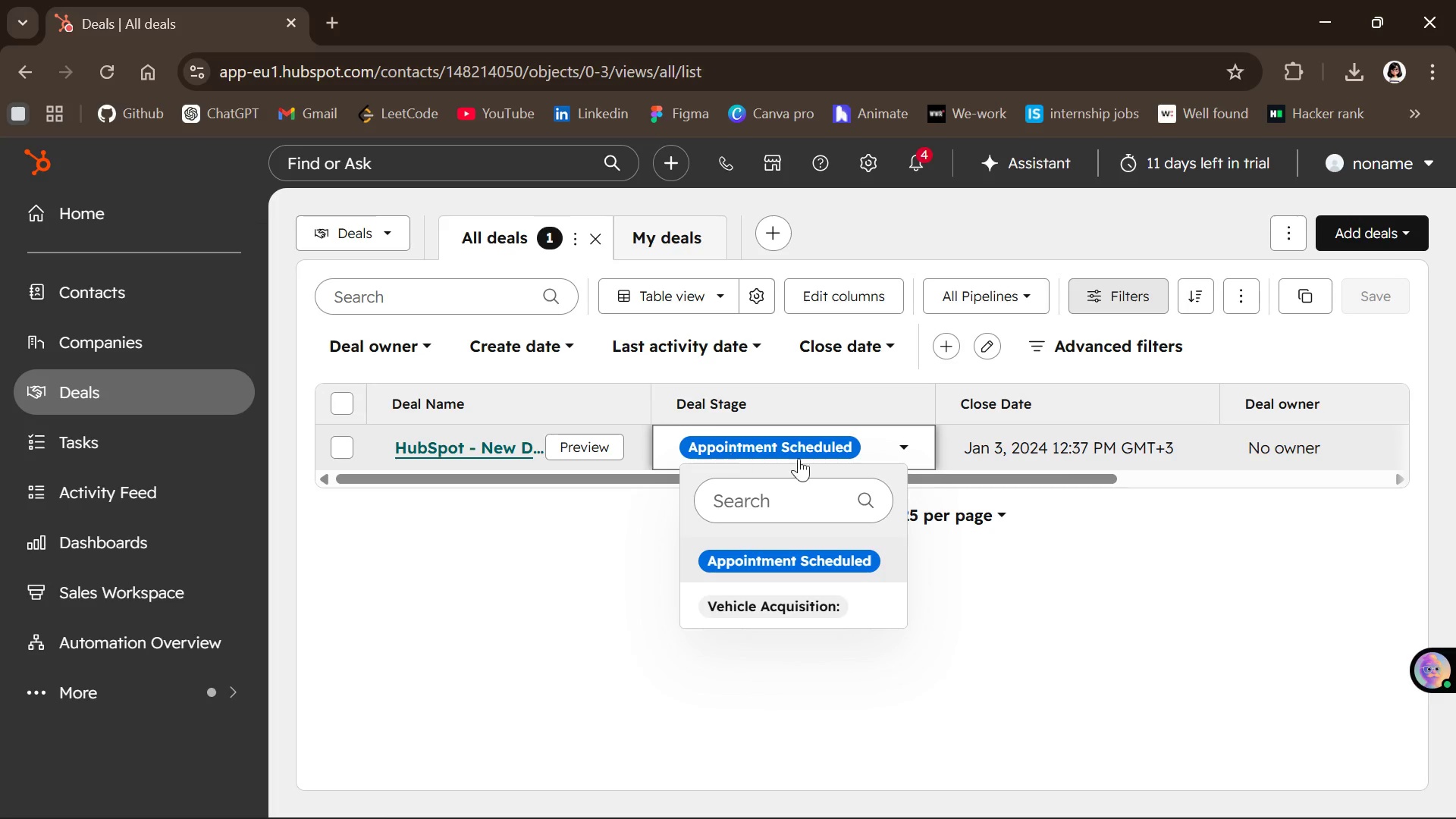 
left_click([1056, 587])
 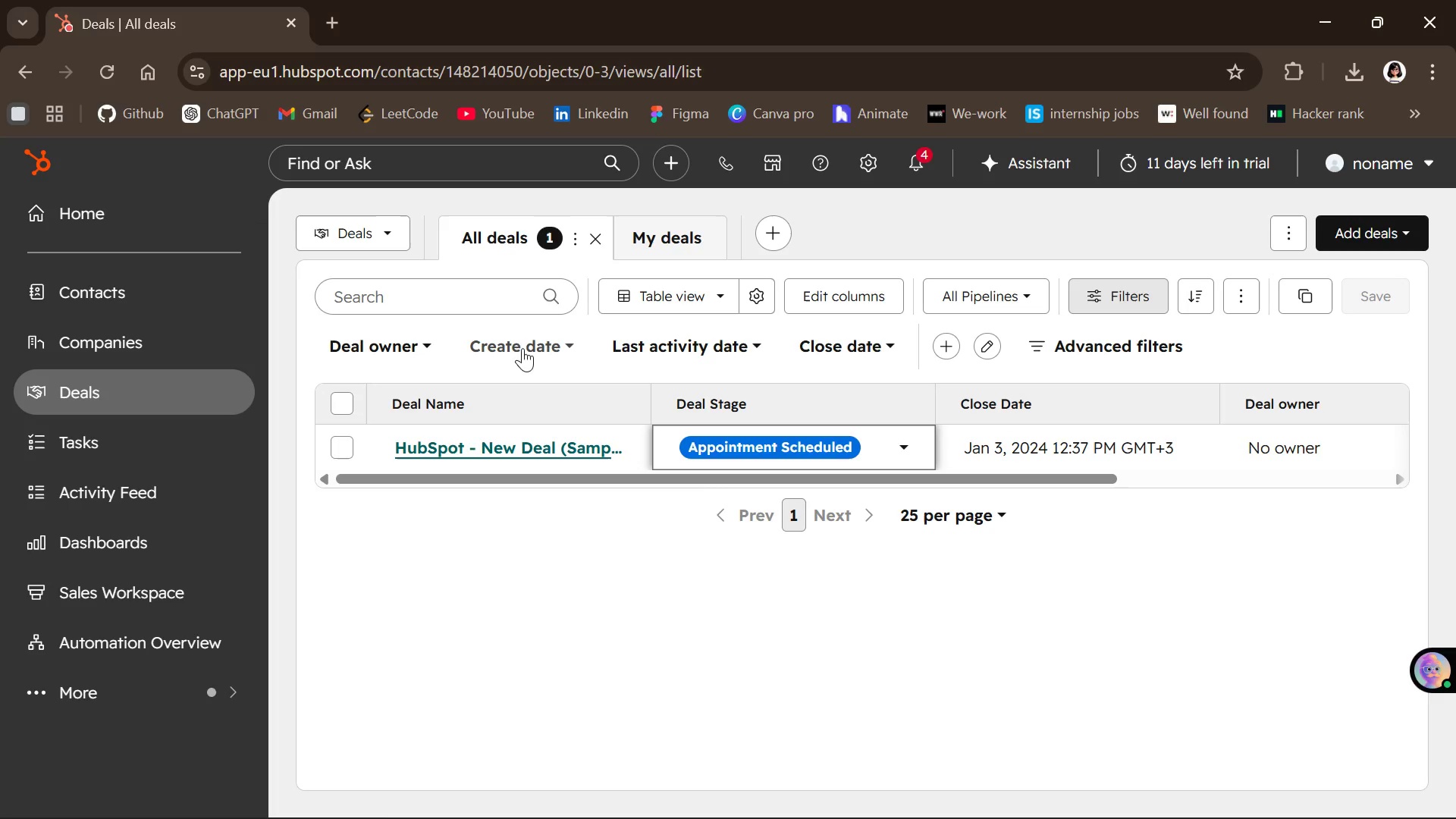 
wait(6.03)
 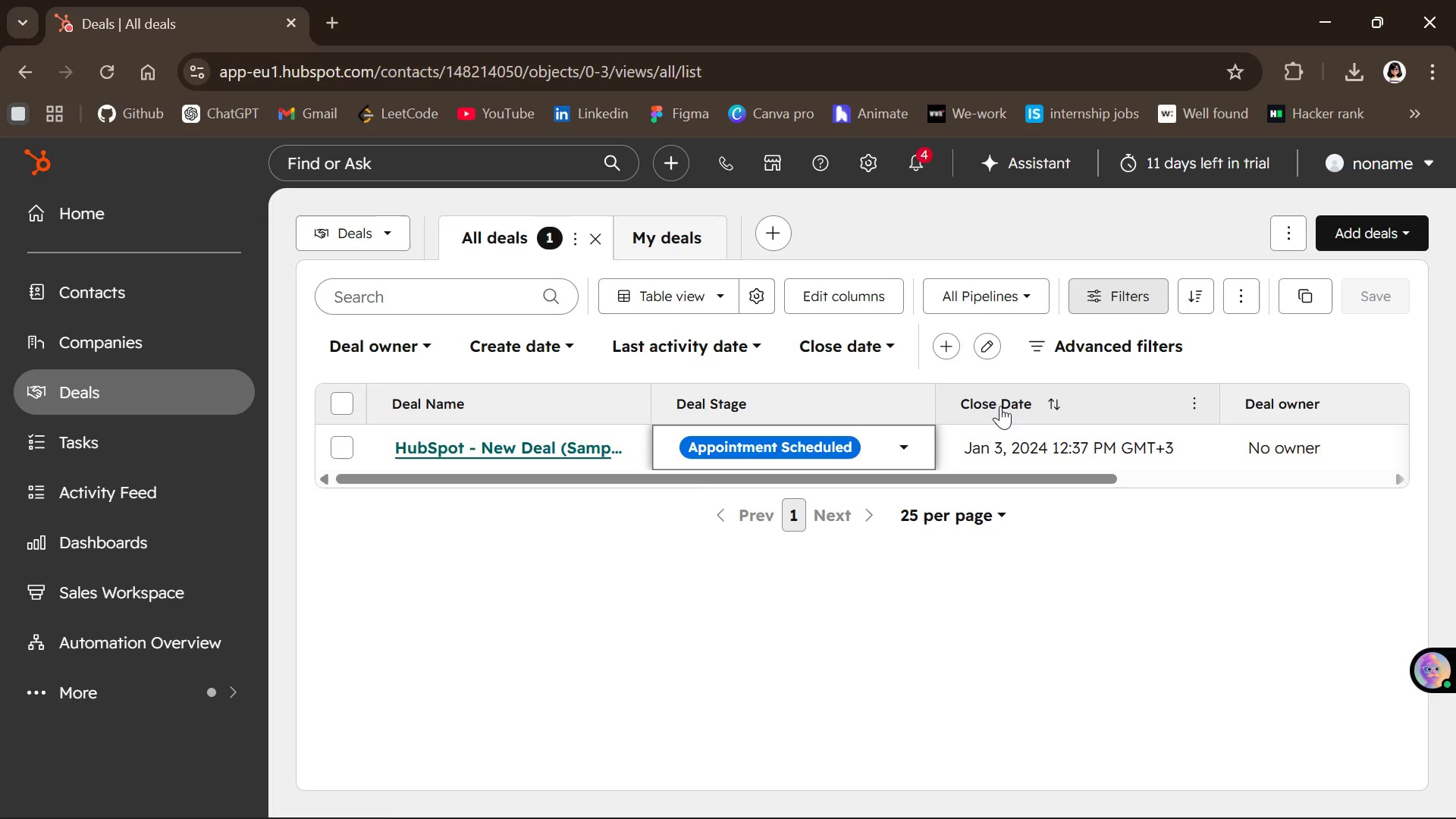 
left_click([445, 438])
 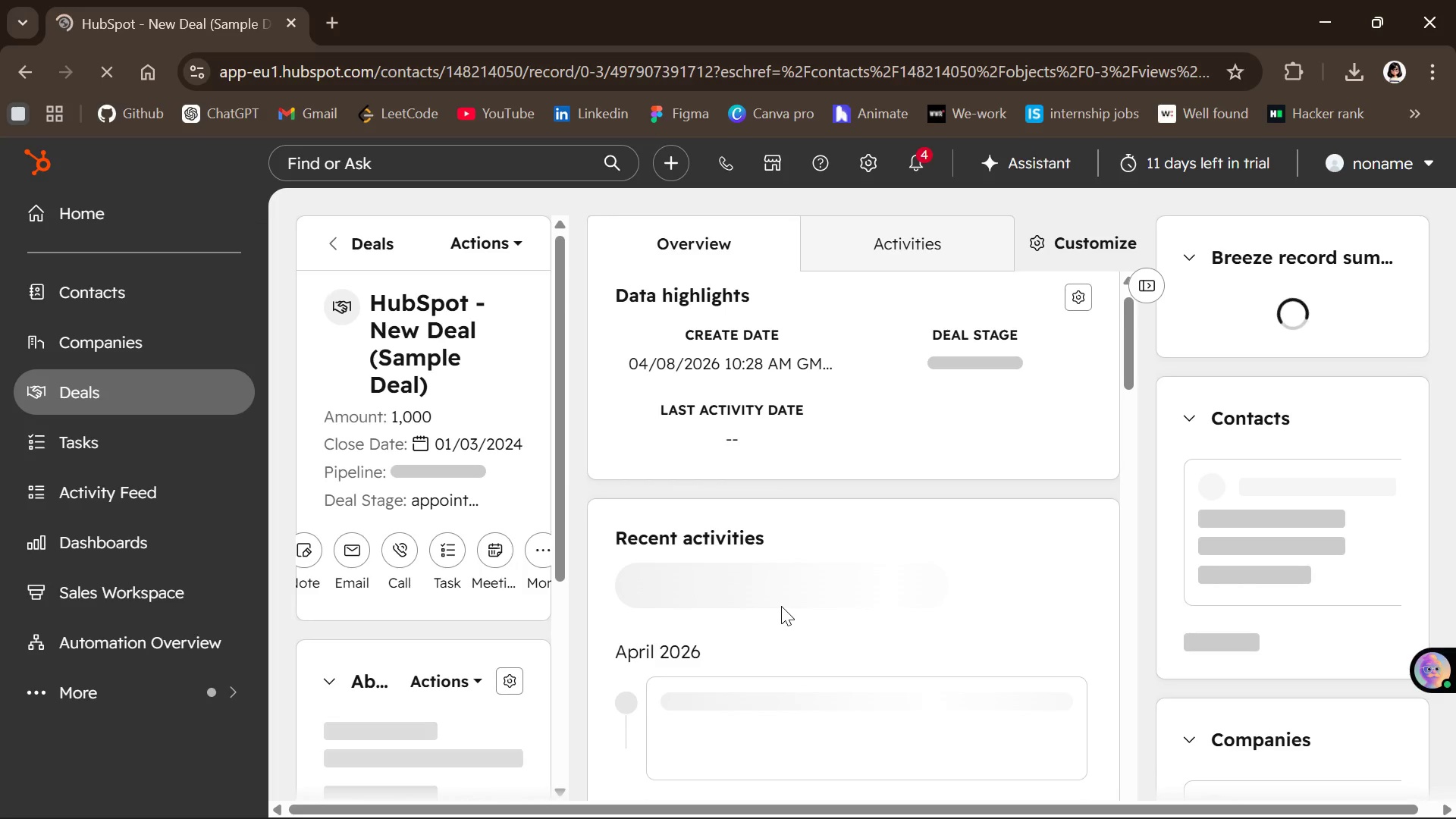 
wait(26.92)
 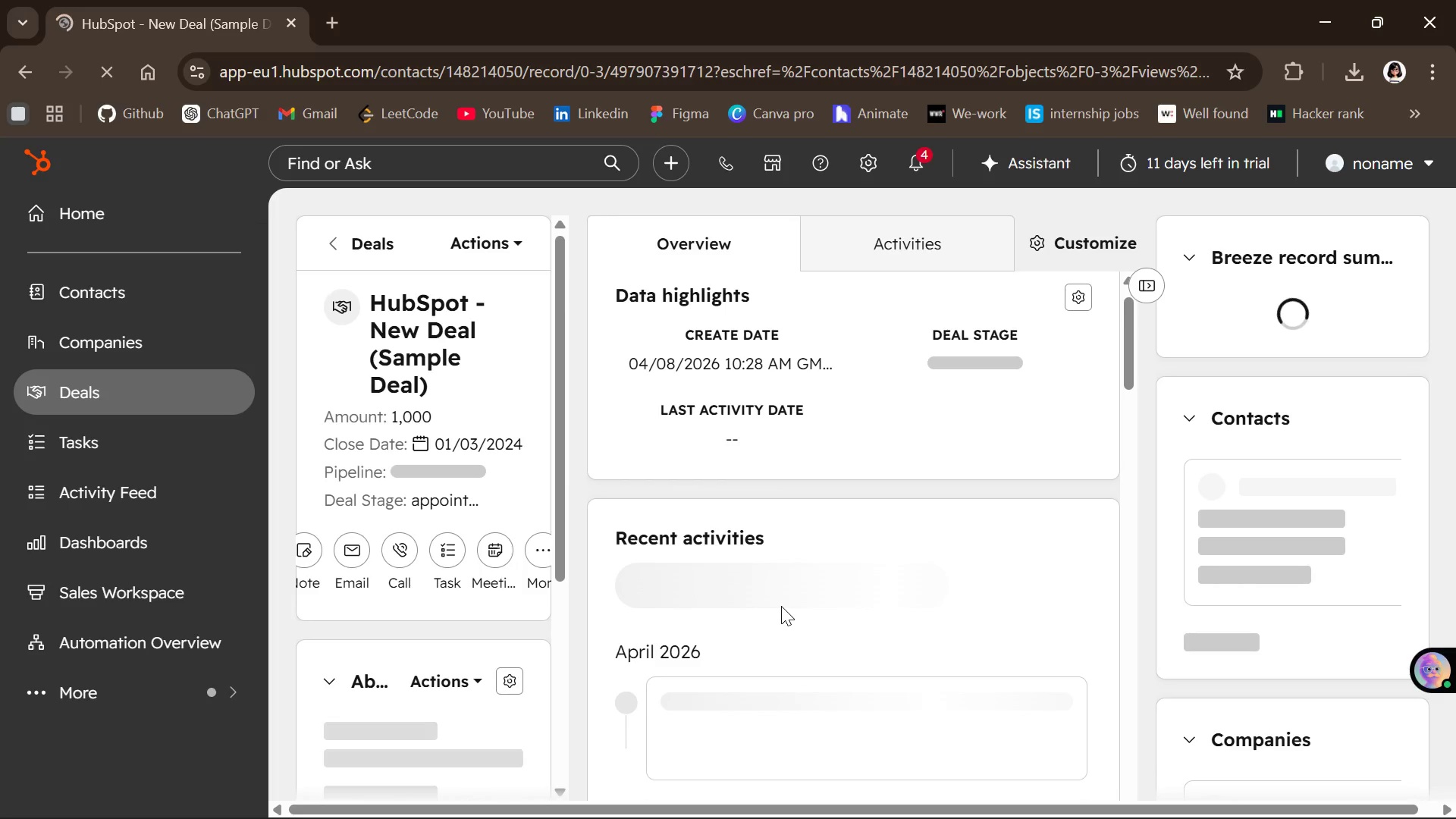 
left_click([462, 470])
 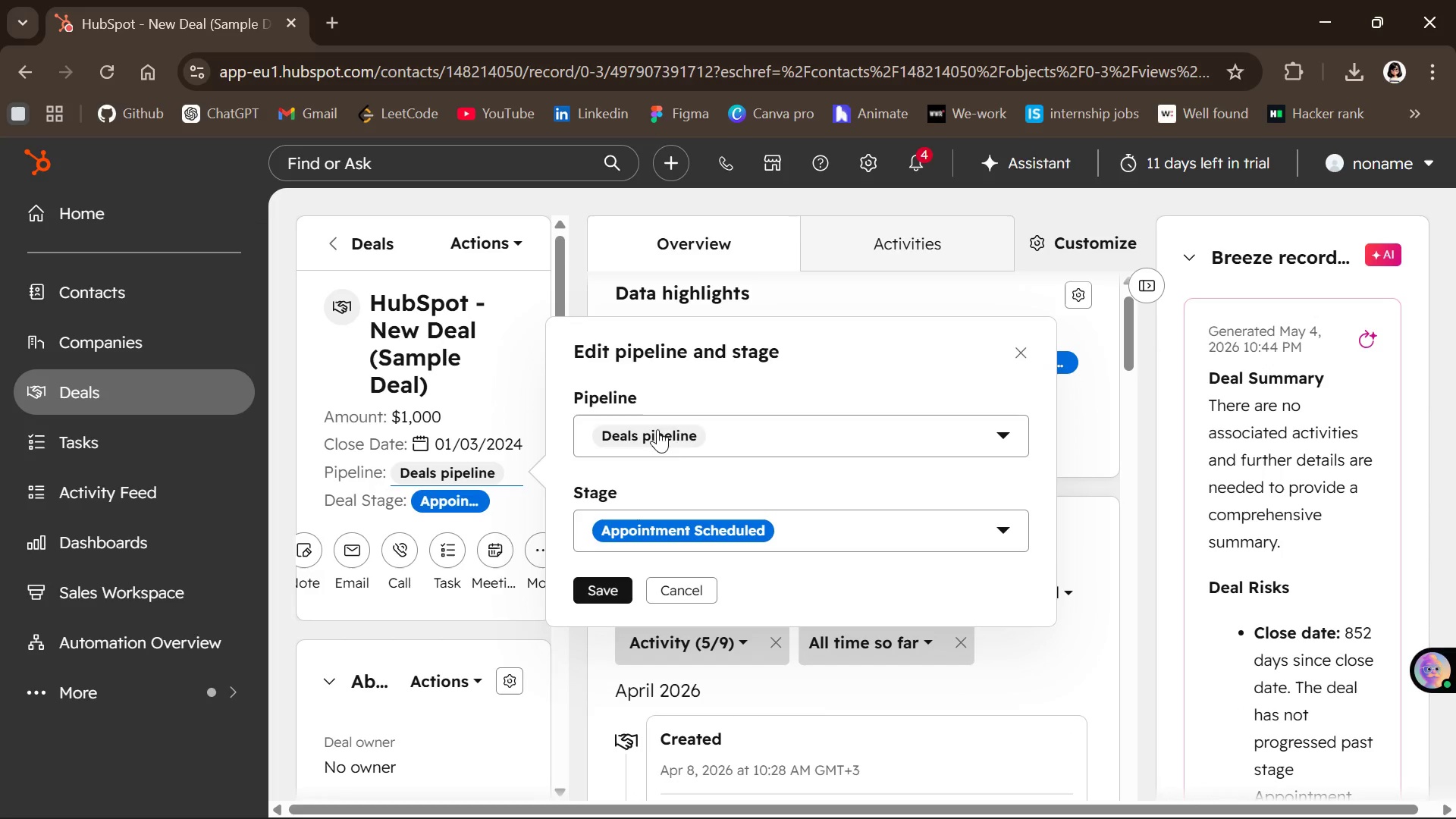 
left_click([726, 427])
 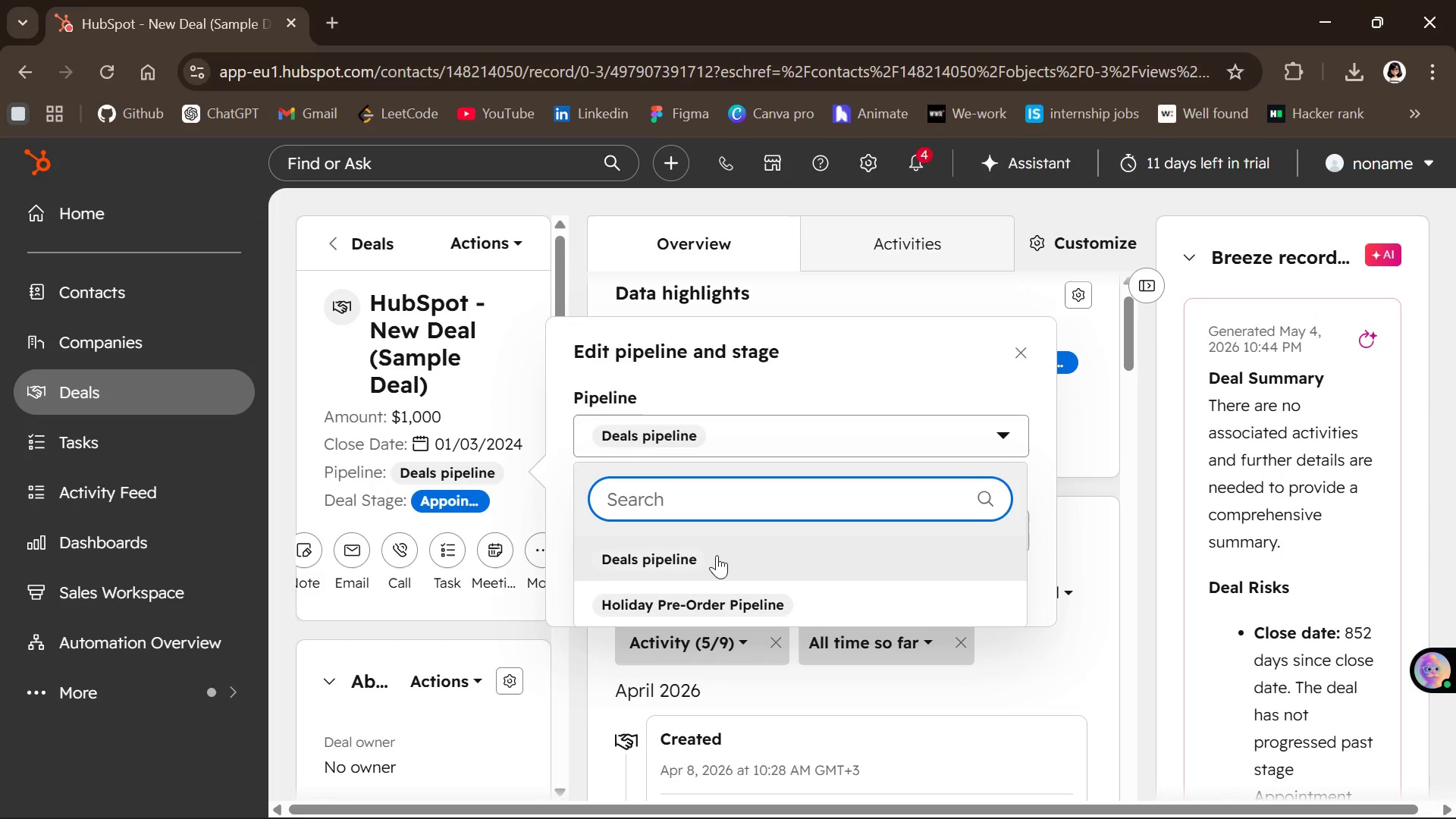 
left_click([717, 603])
 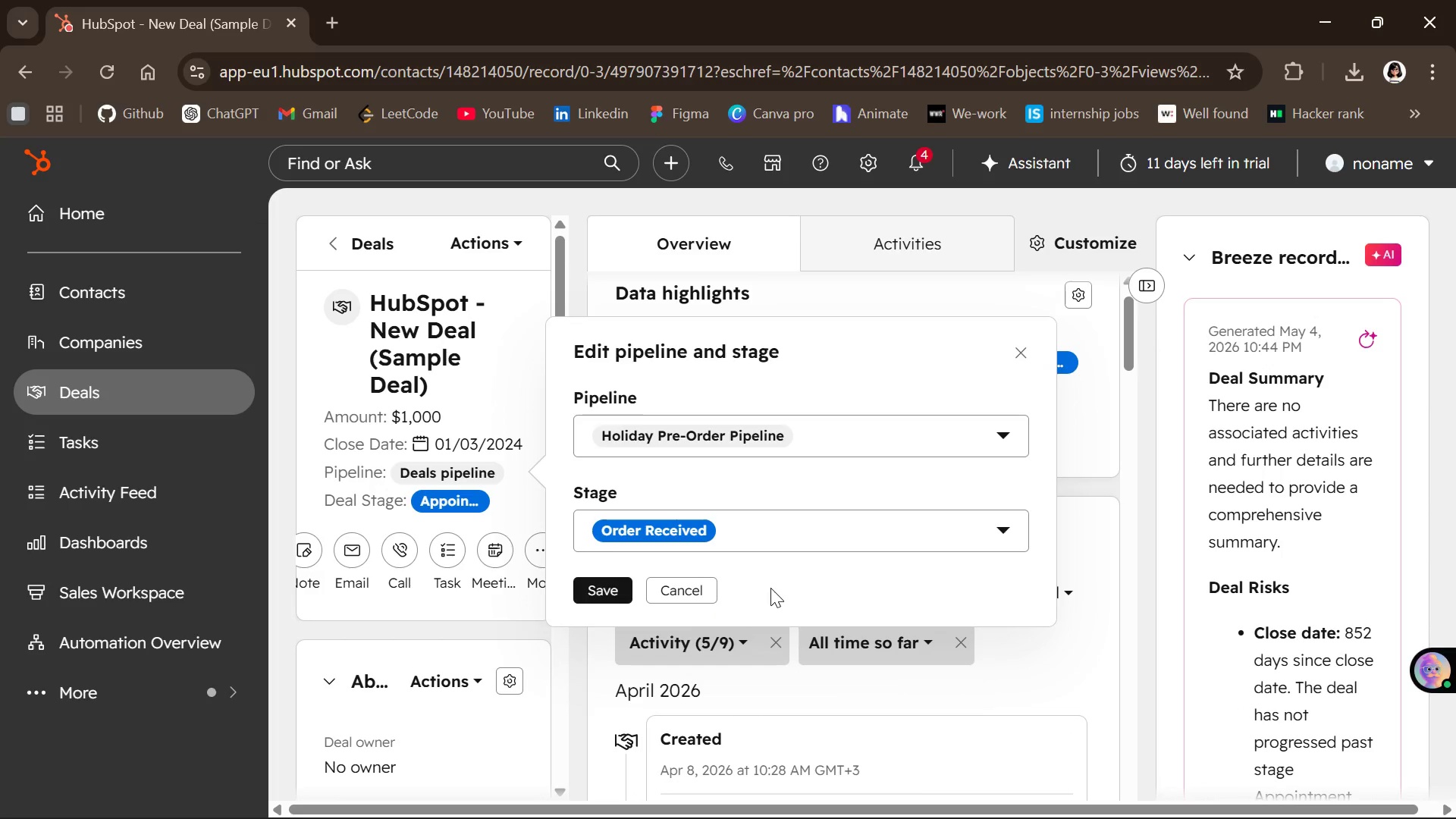 
left_click([594, 598])
 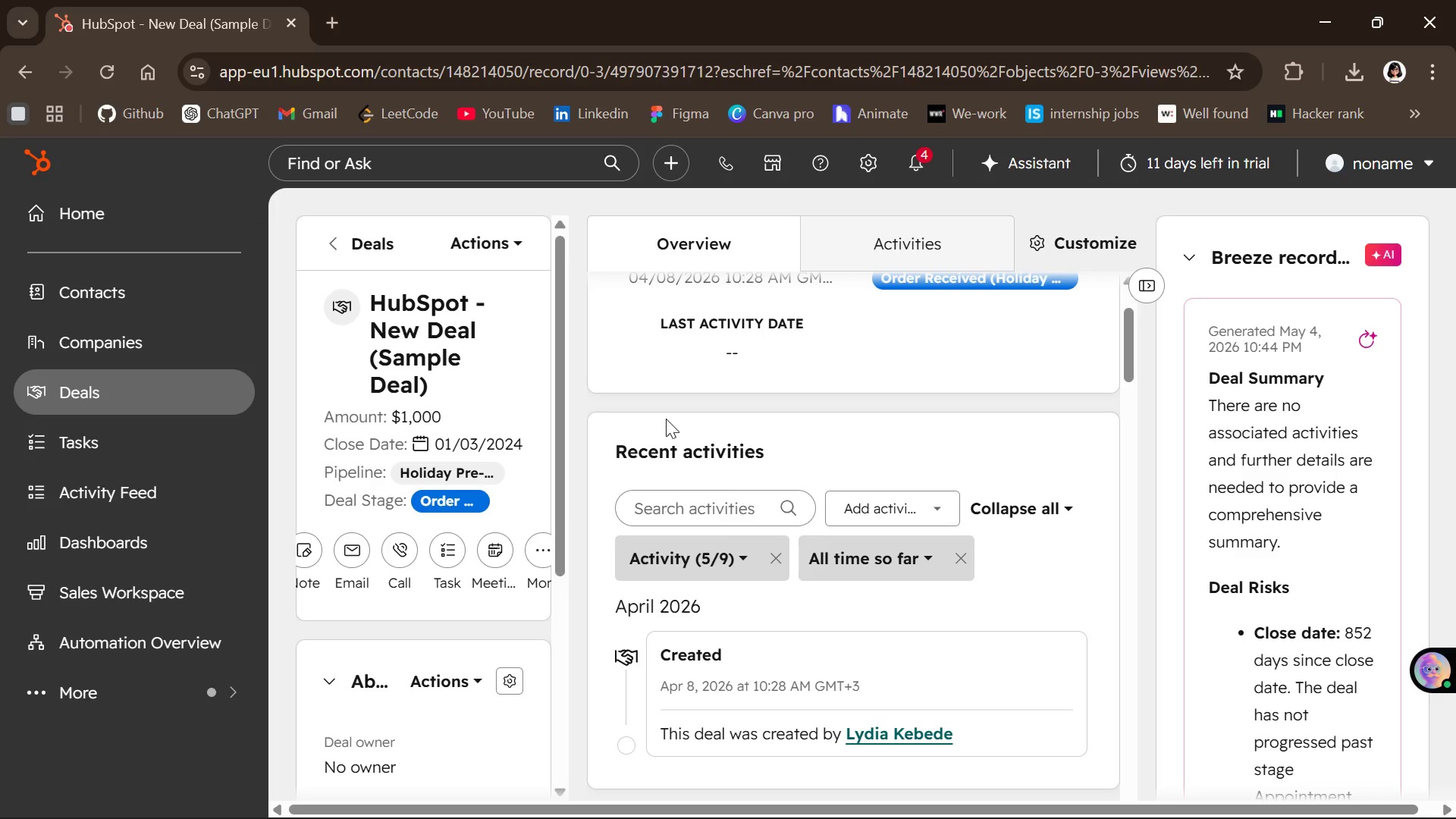 
wait(52.98)
 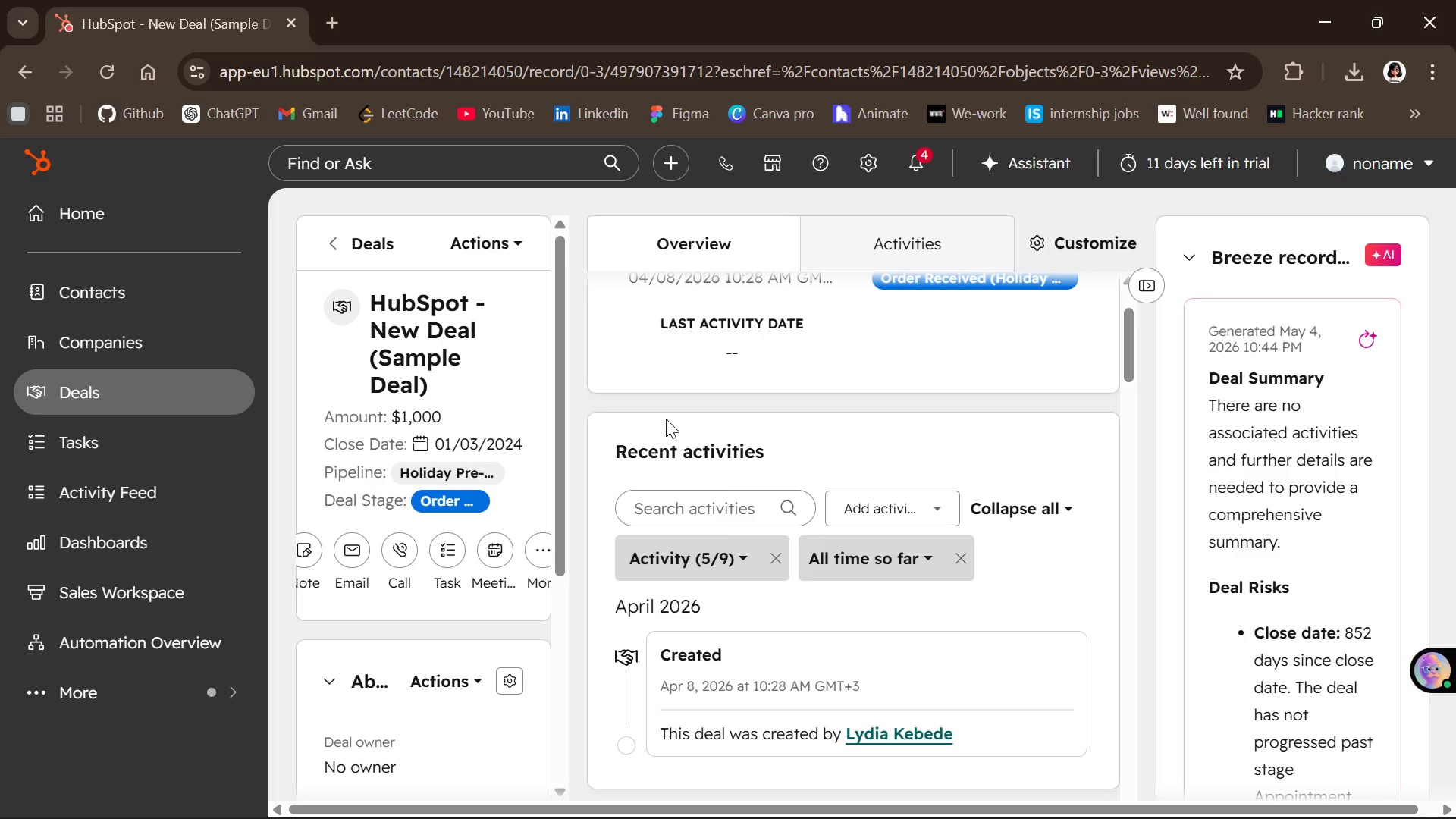 
left_click([75, 713])
 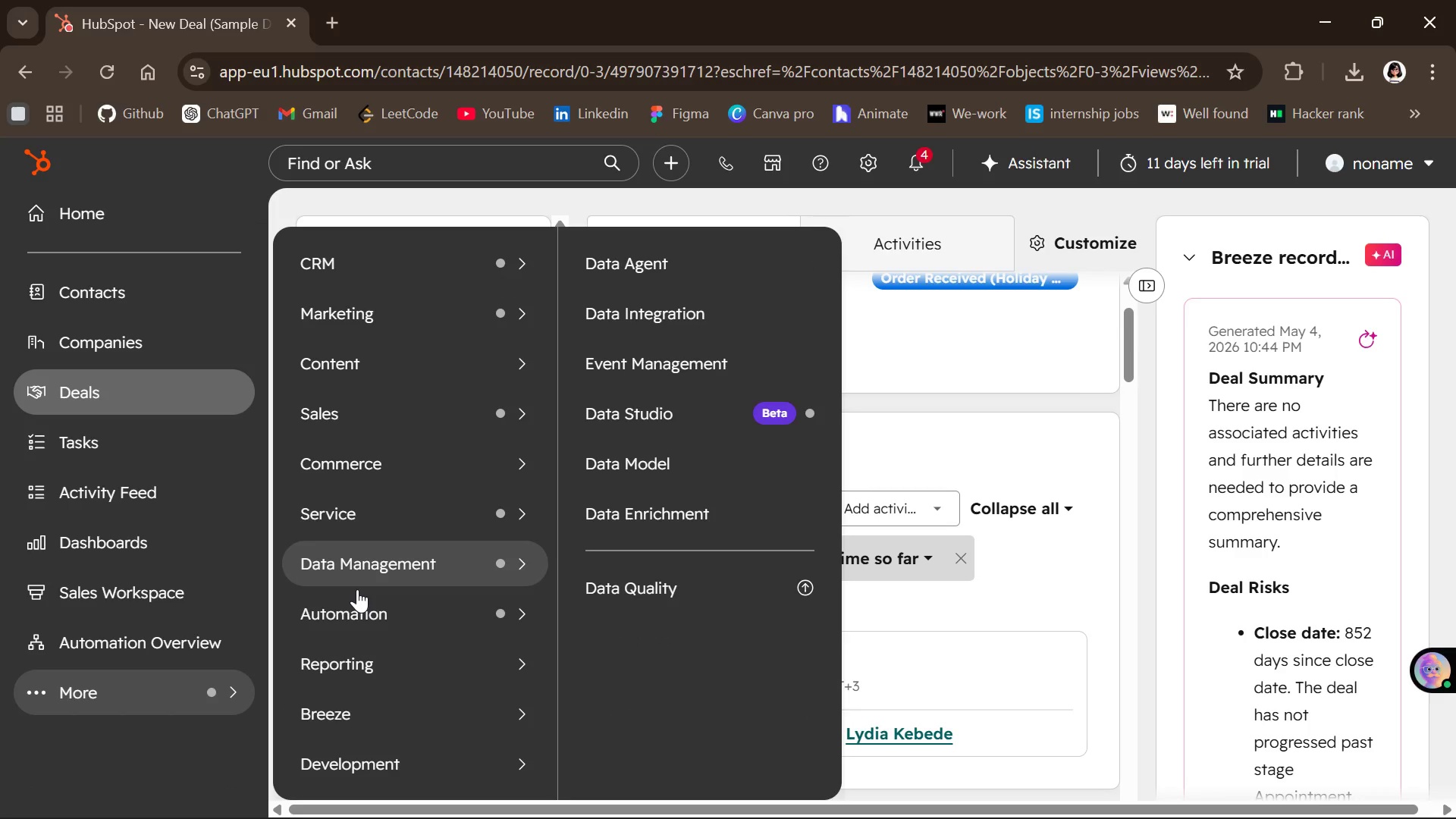 
wait(34.08)
 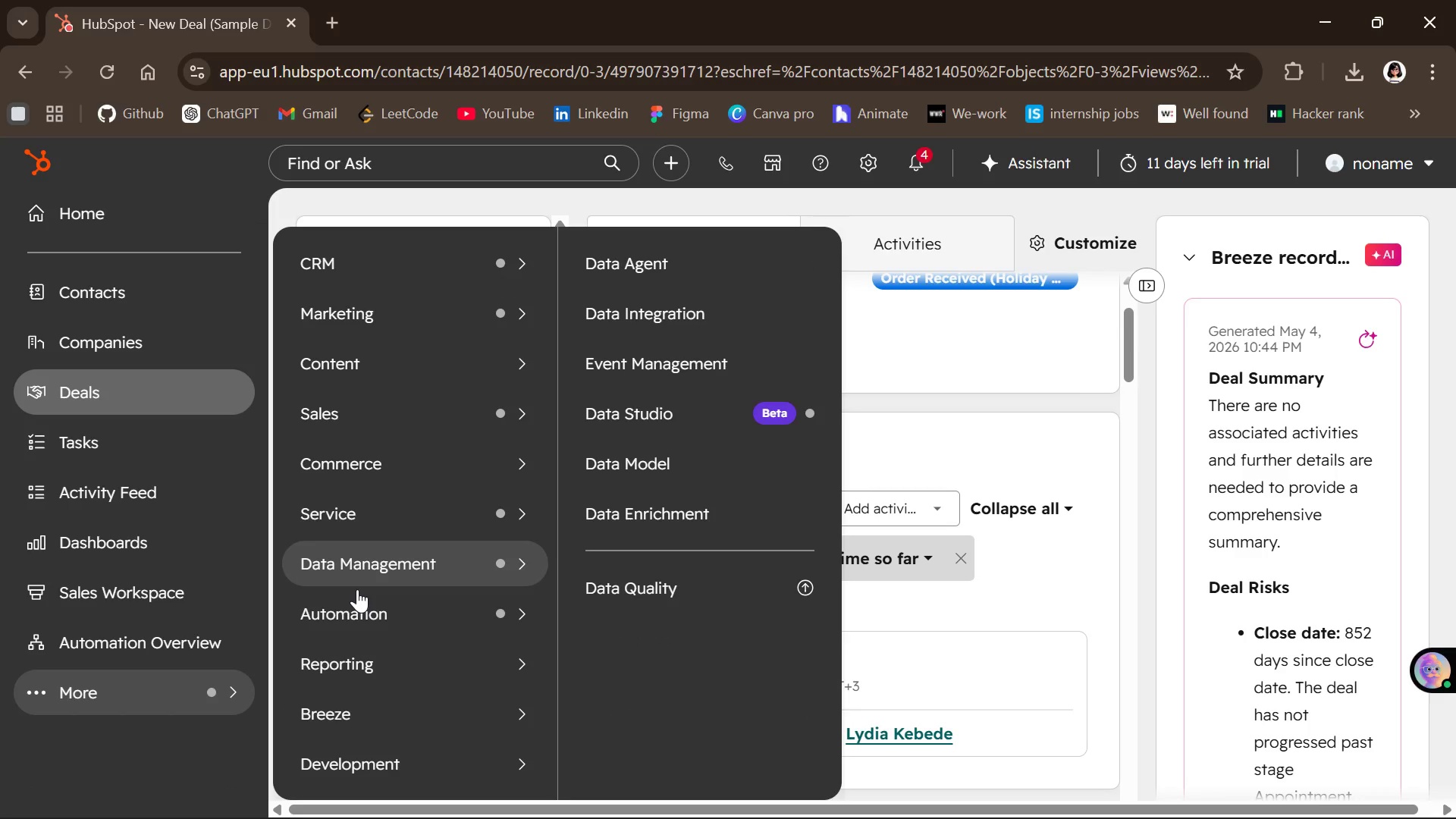 
left_click([149, 541])
 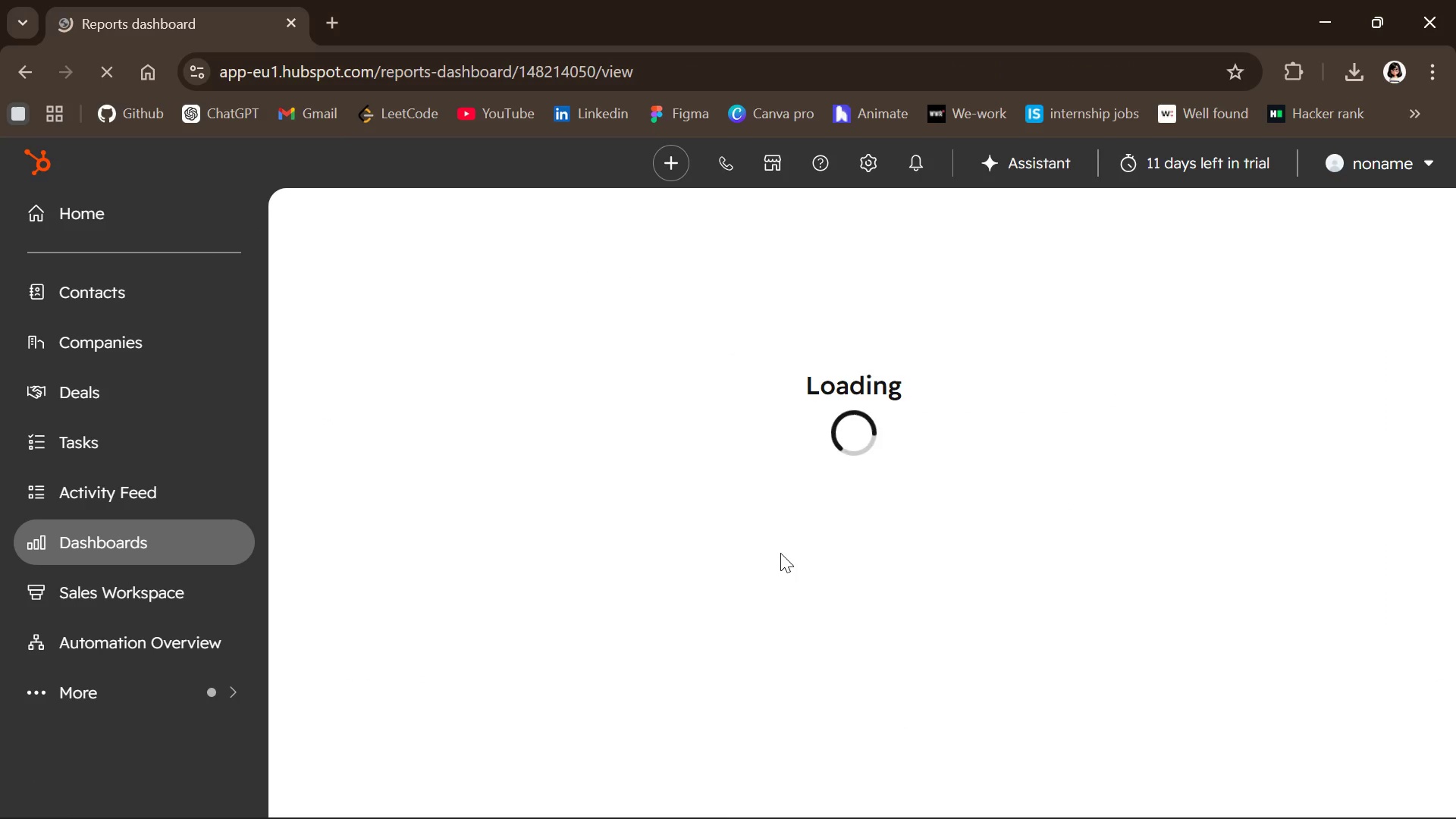 
wait(12.25)
 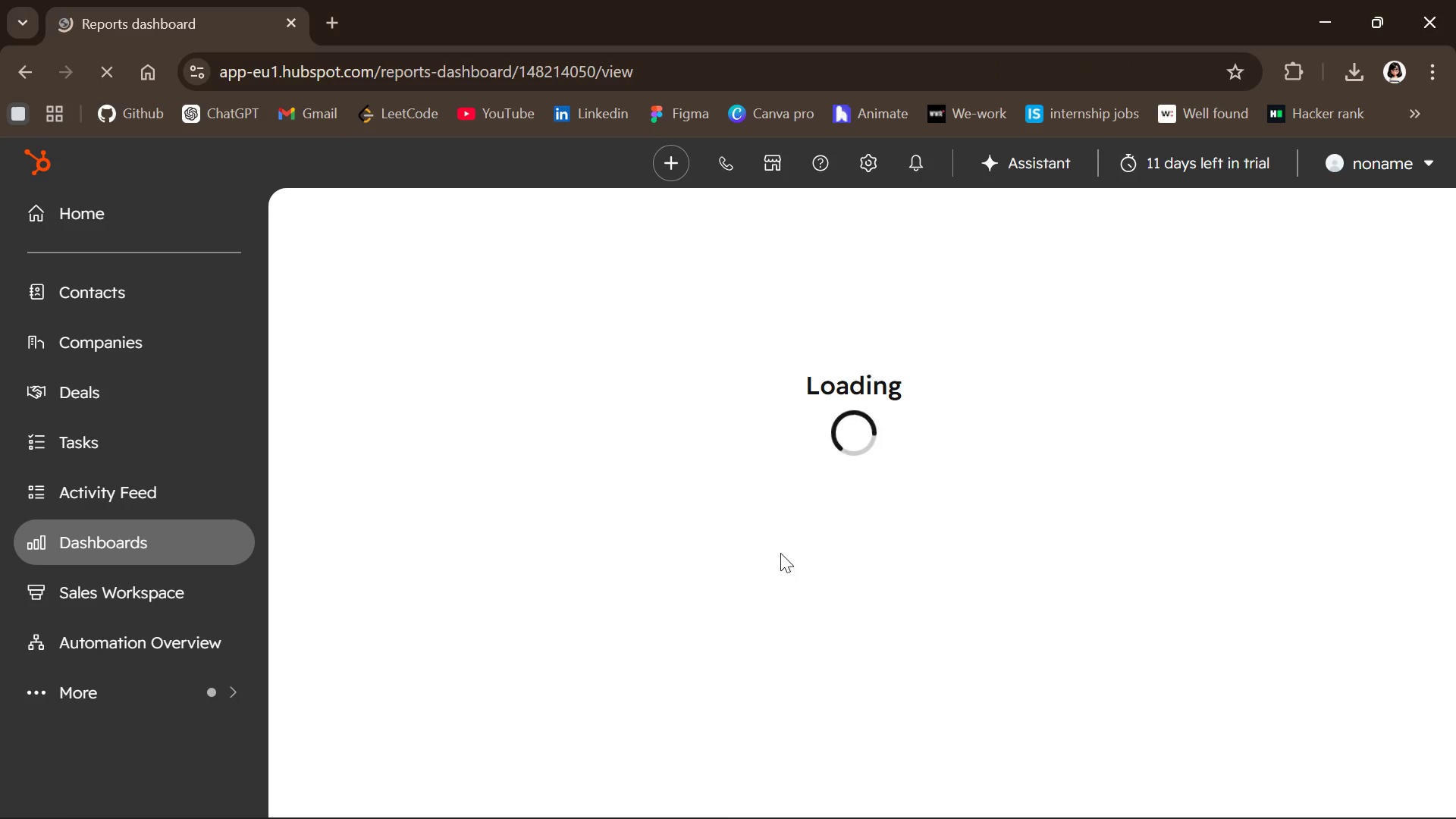 
left_click([1303, 258])
 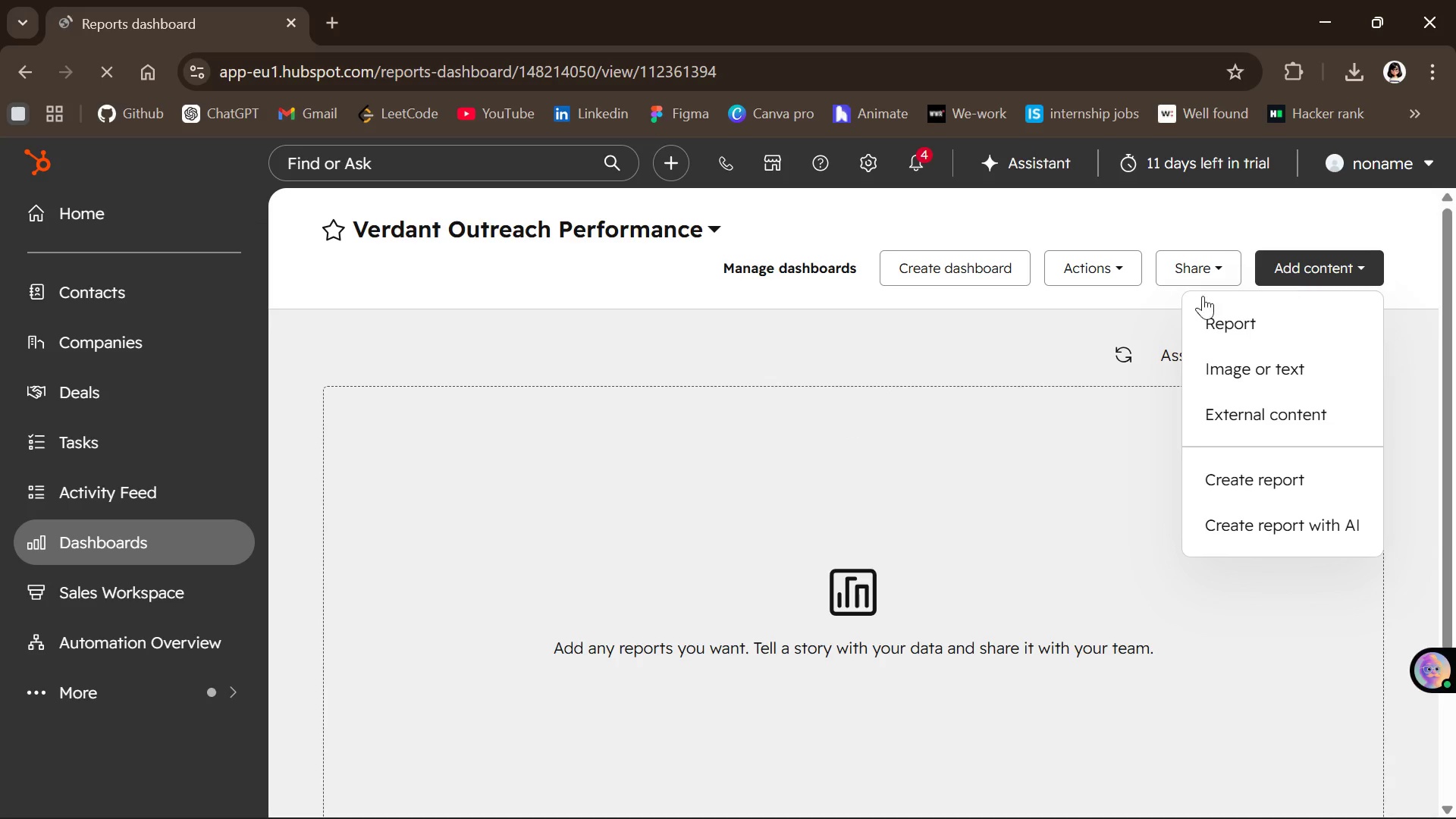 
left_click([1083, 461])
 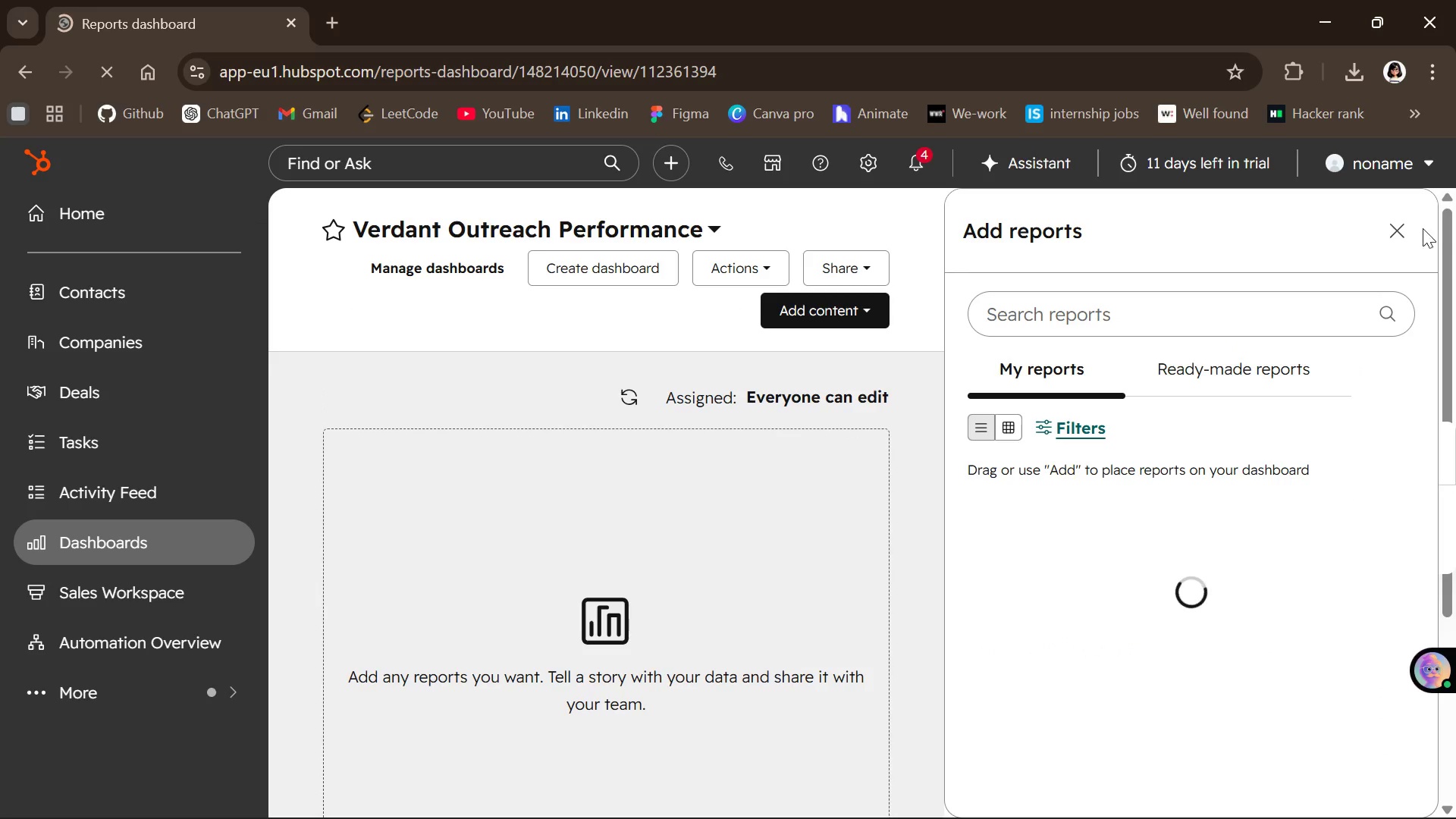 
left_click([1407, 232])
 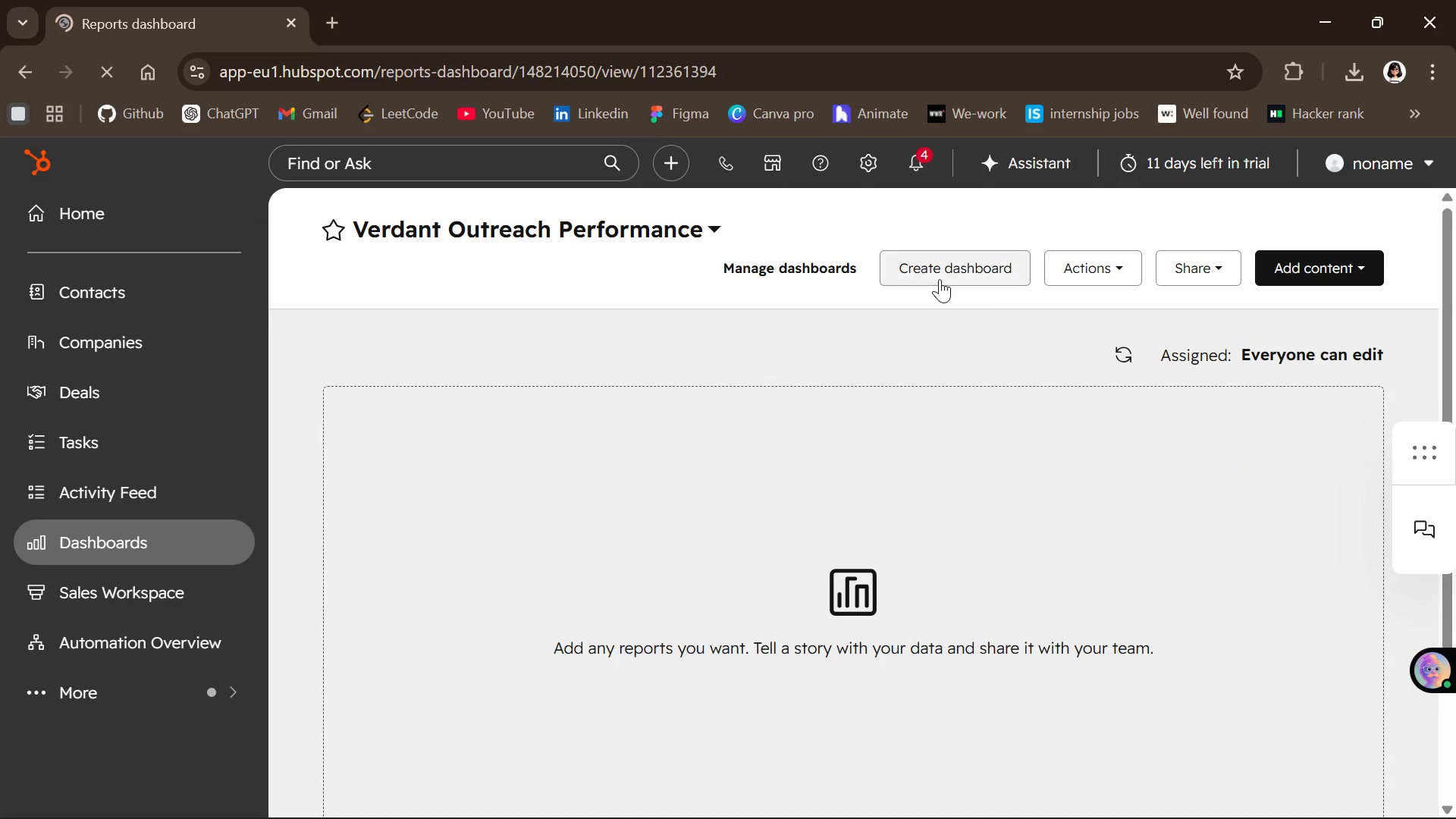 
left_click([940, 266])
 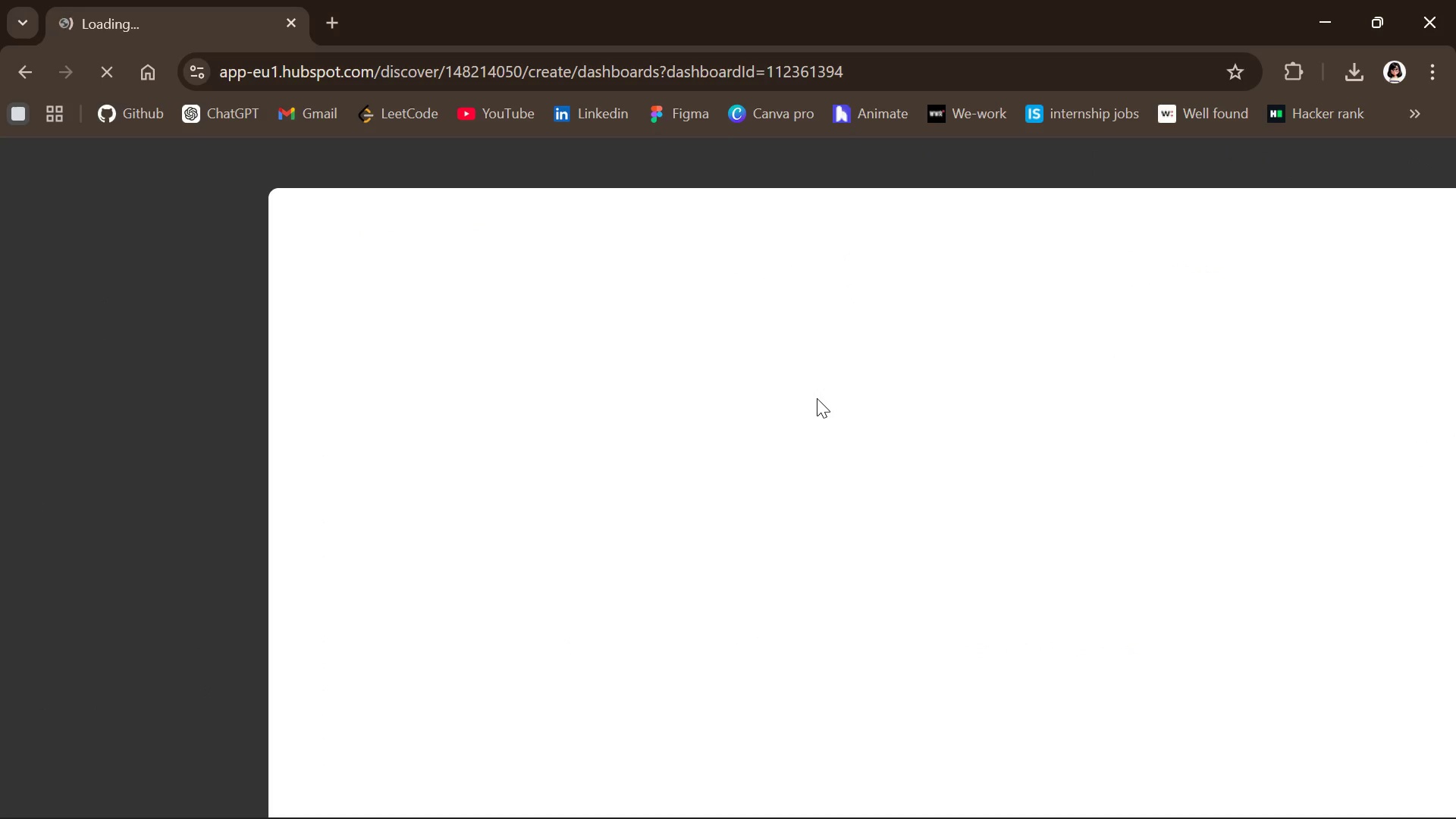 
wait(12.87)
 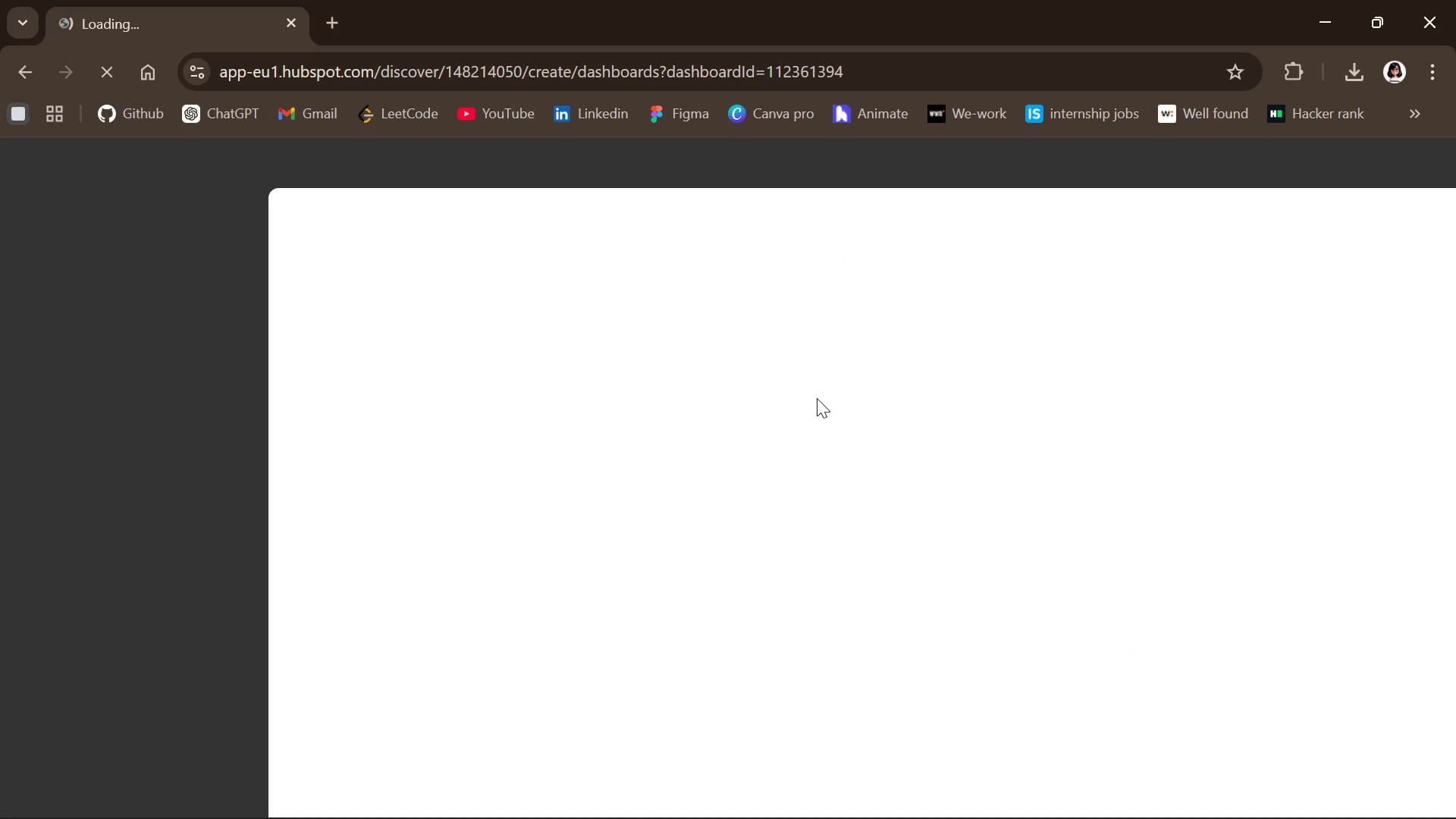 
mouse_move([943, 639])
 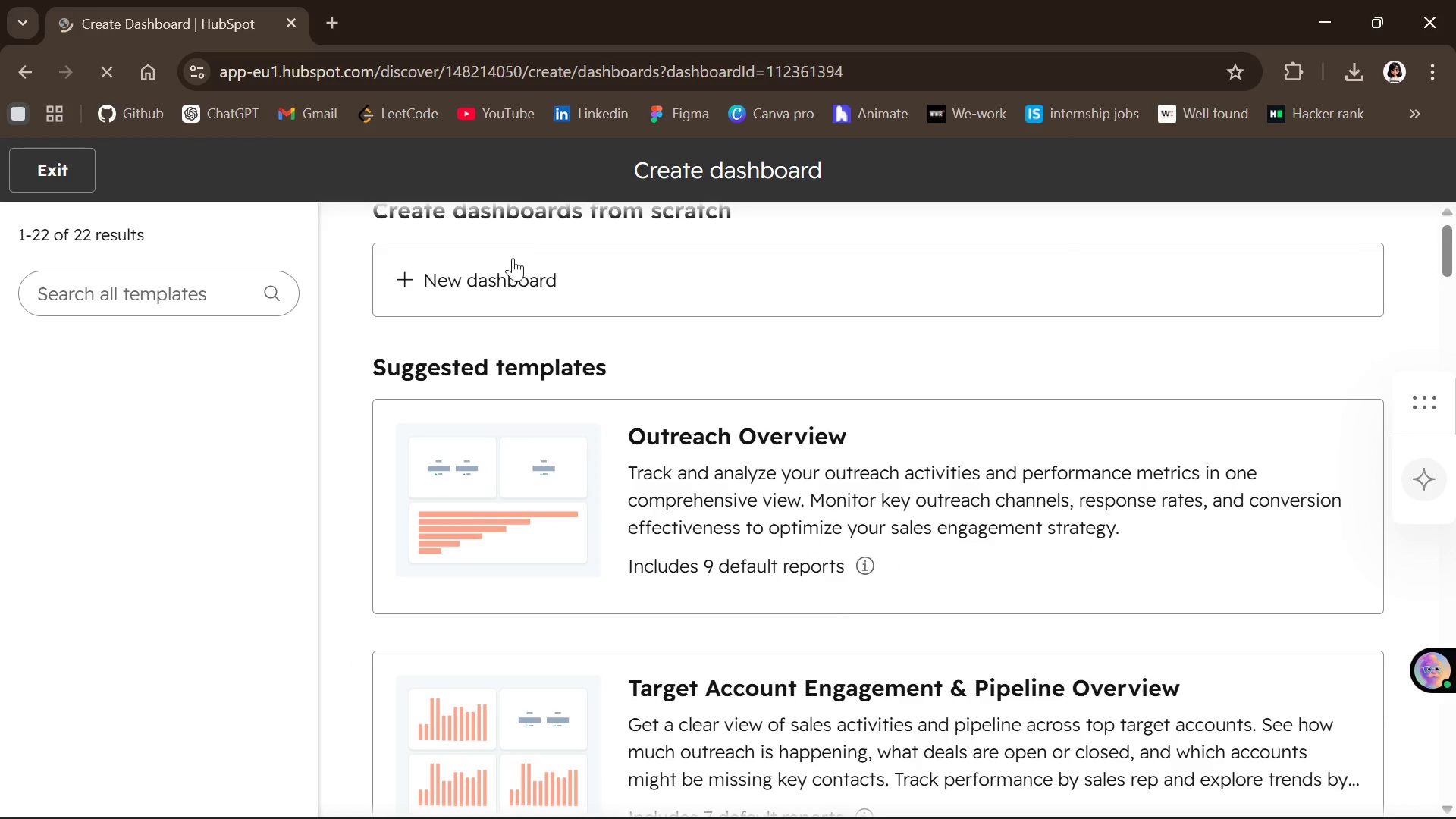 
left_click([513, 279])
 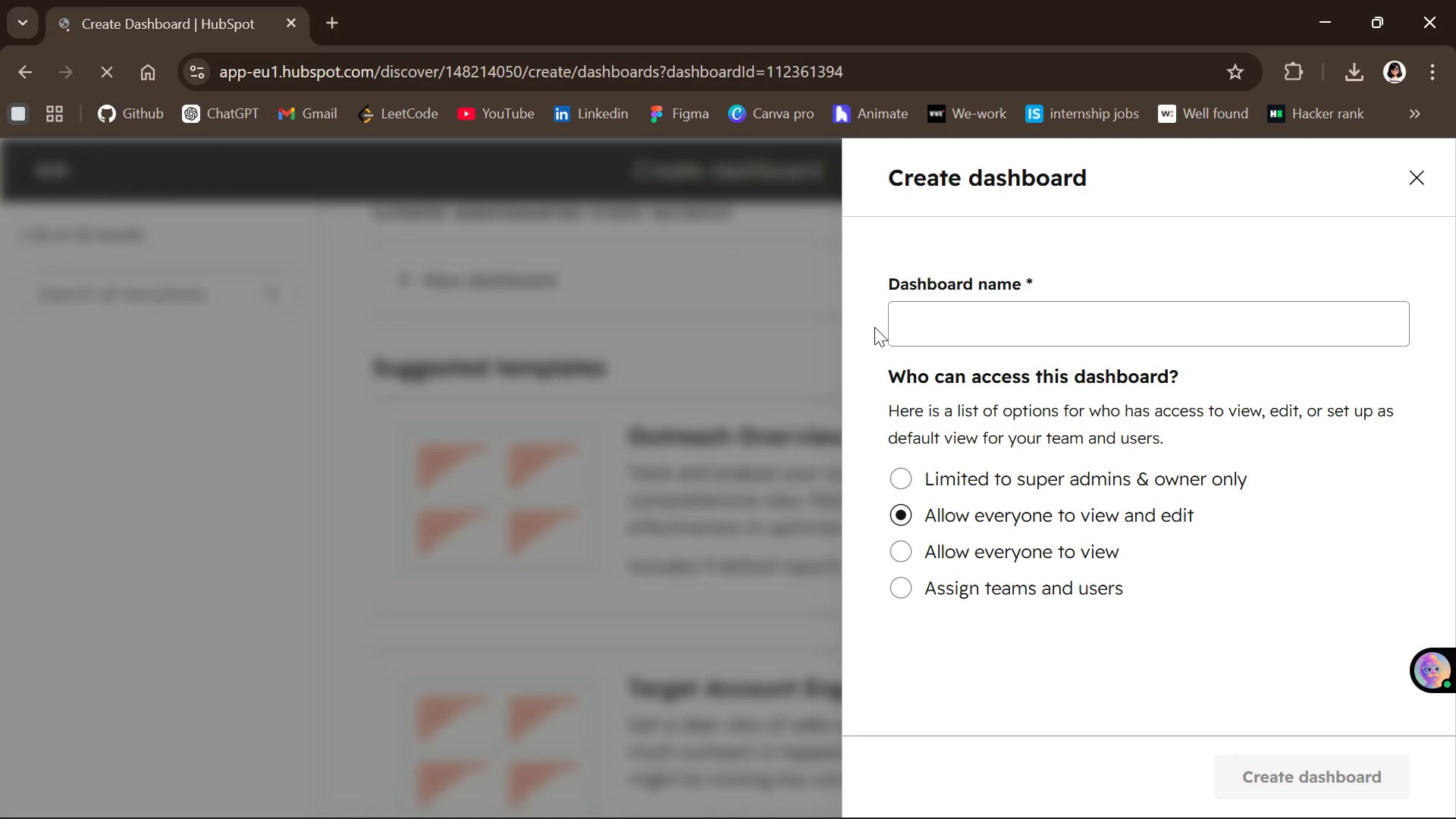 
left_click([930, 330])
 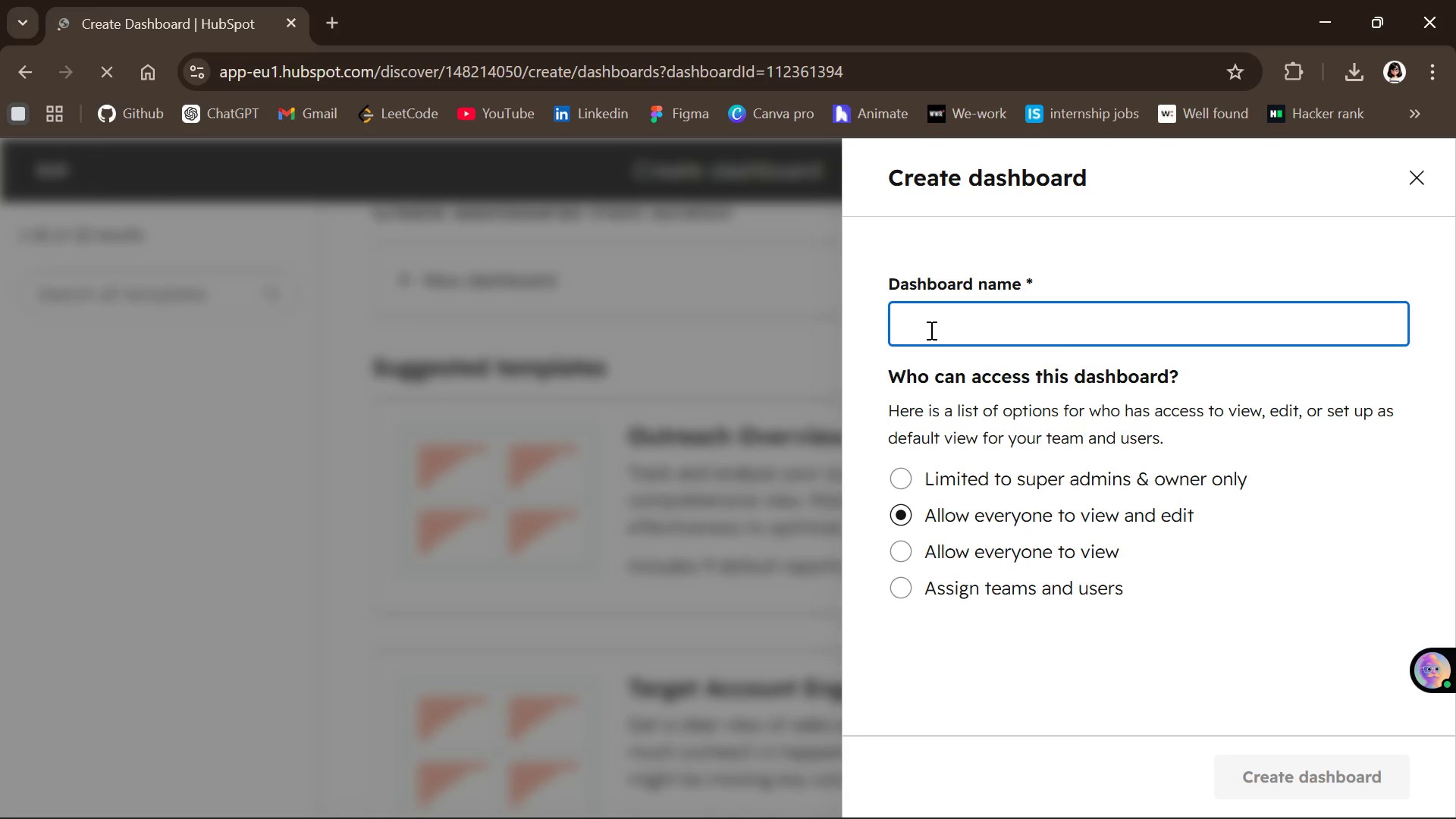 
type(Holiday Pre-Order)
 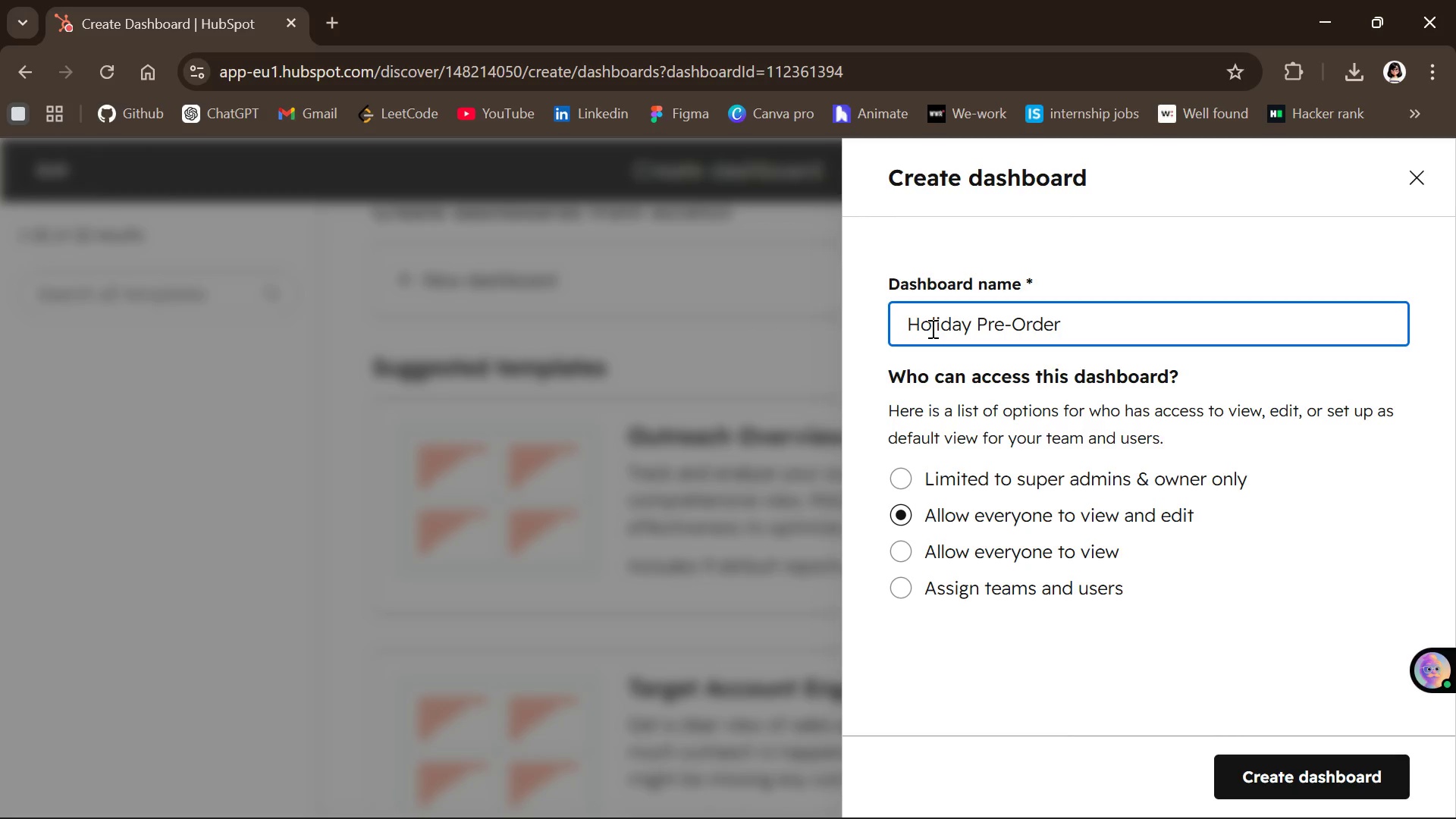 
wait(5.31)
 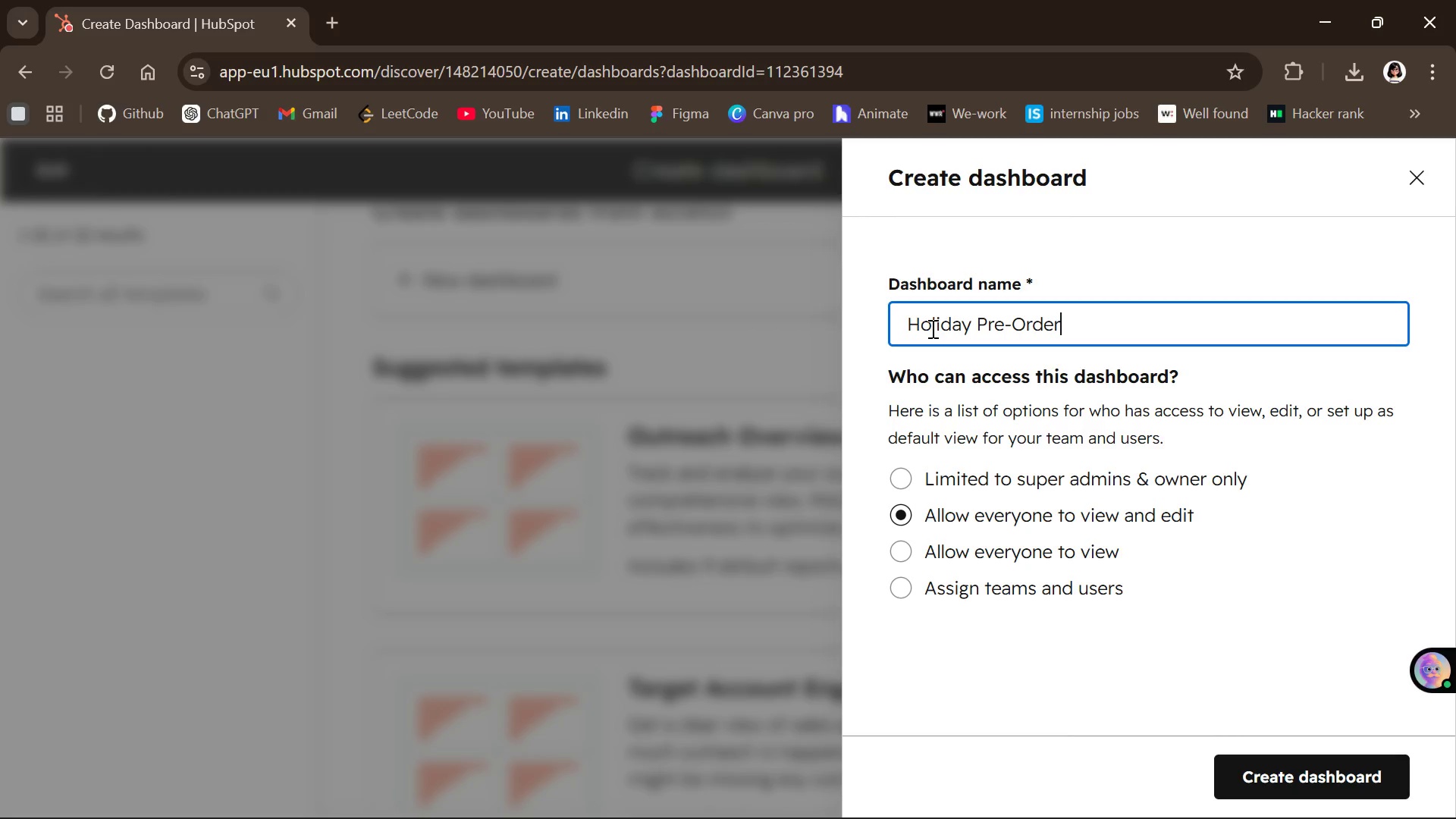 
type(Conversion )
 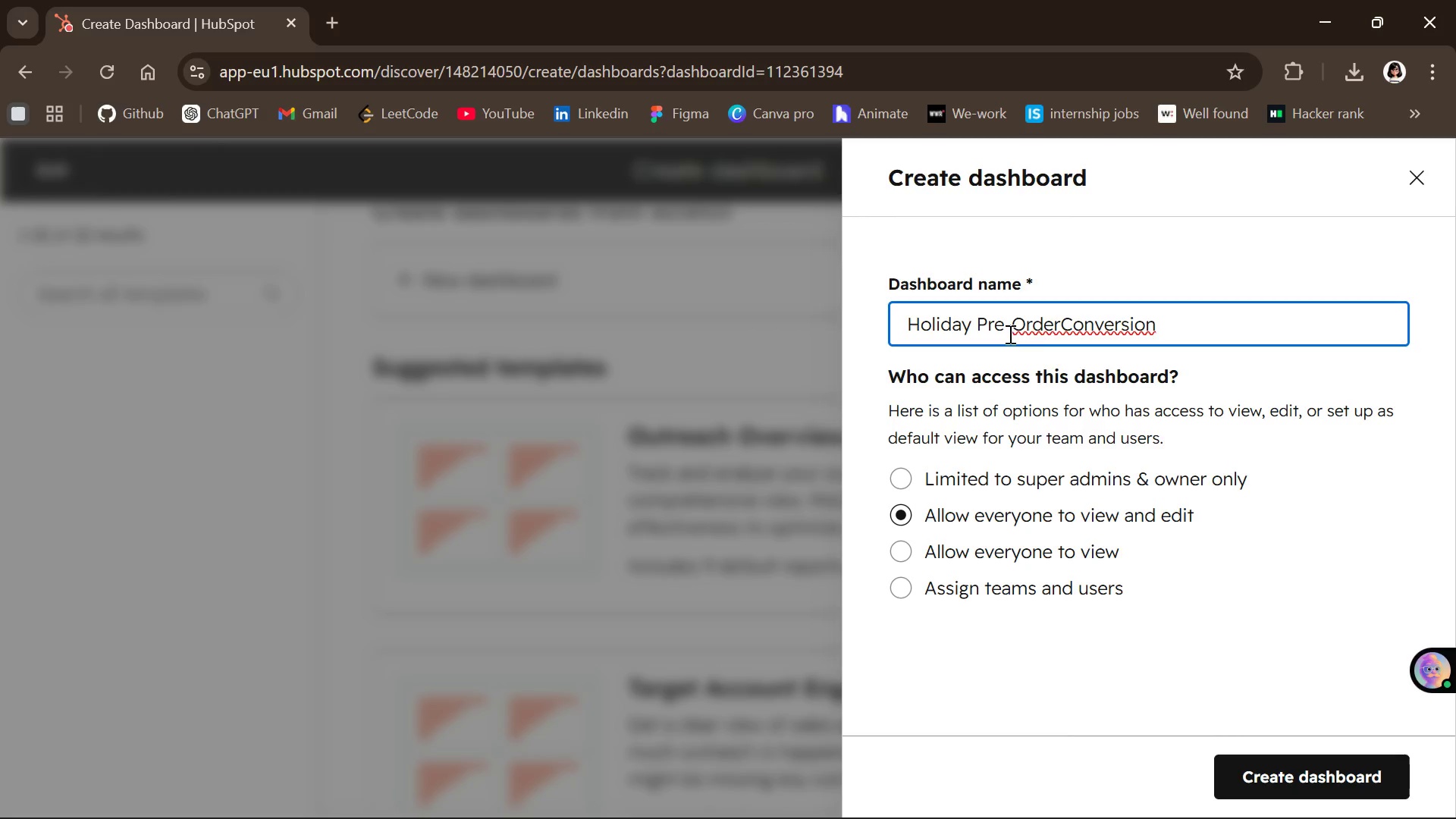 
left_click([1055, 330])
 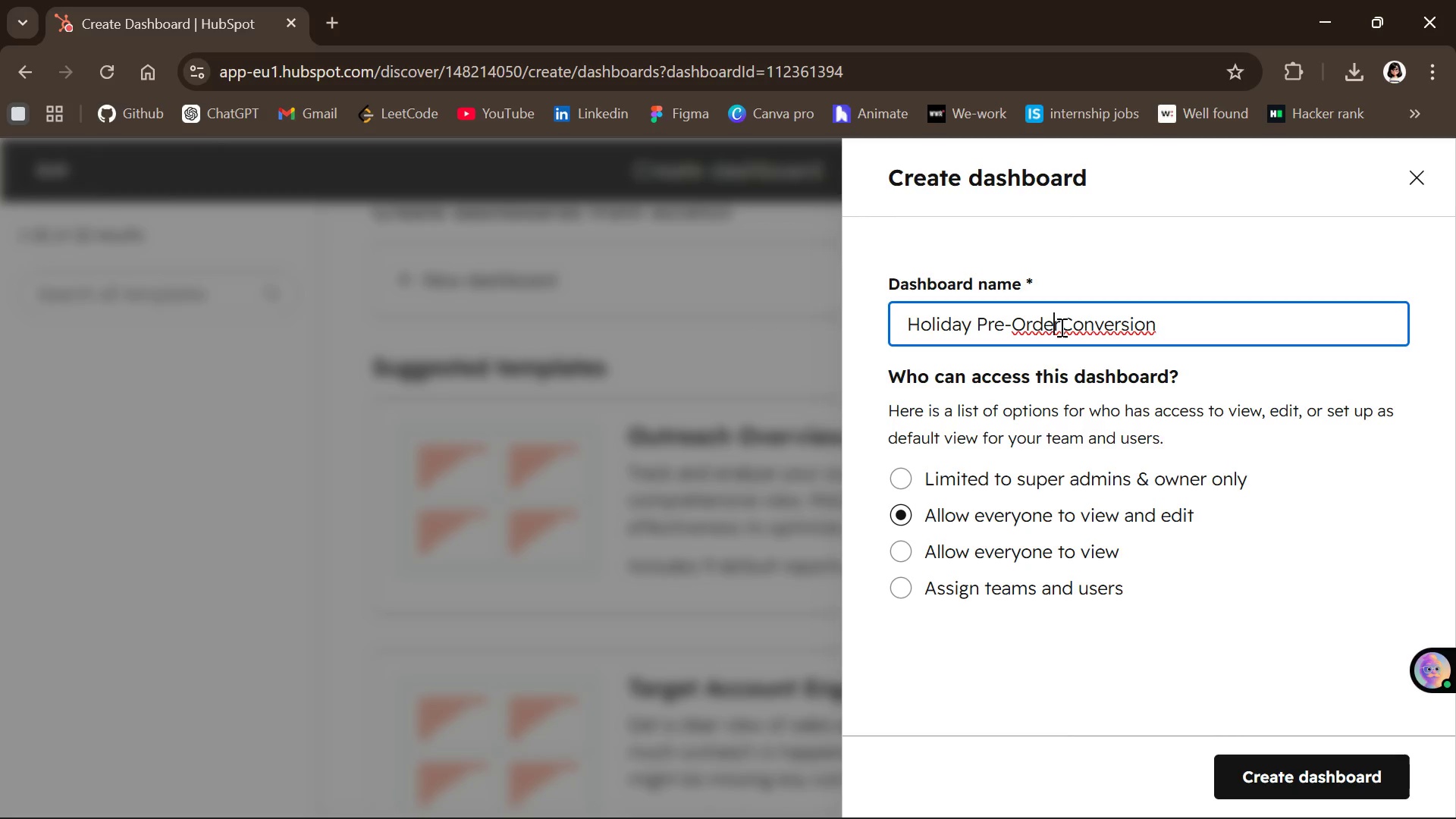 
left_click([1059, 327])
 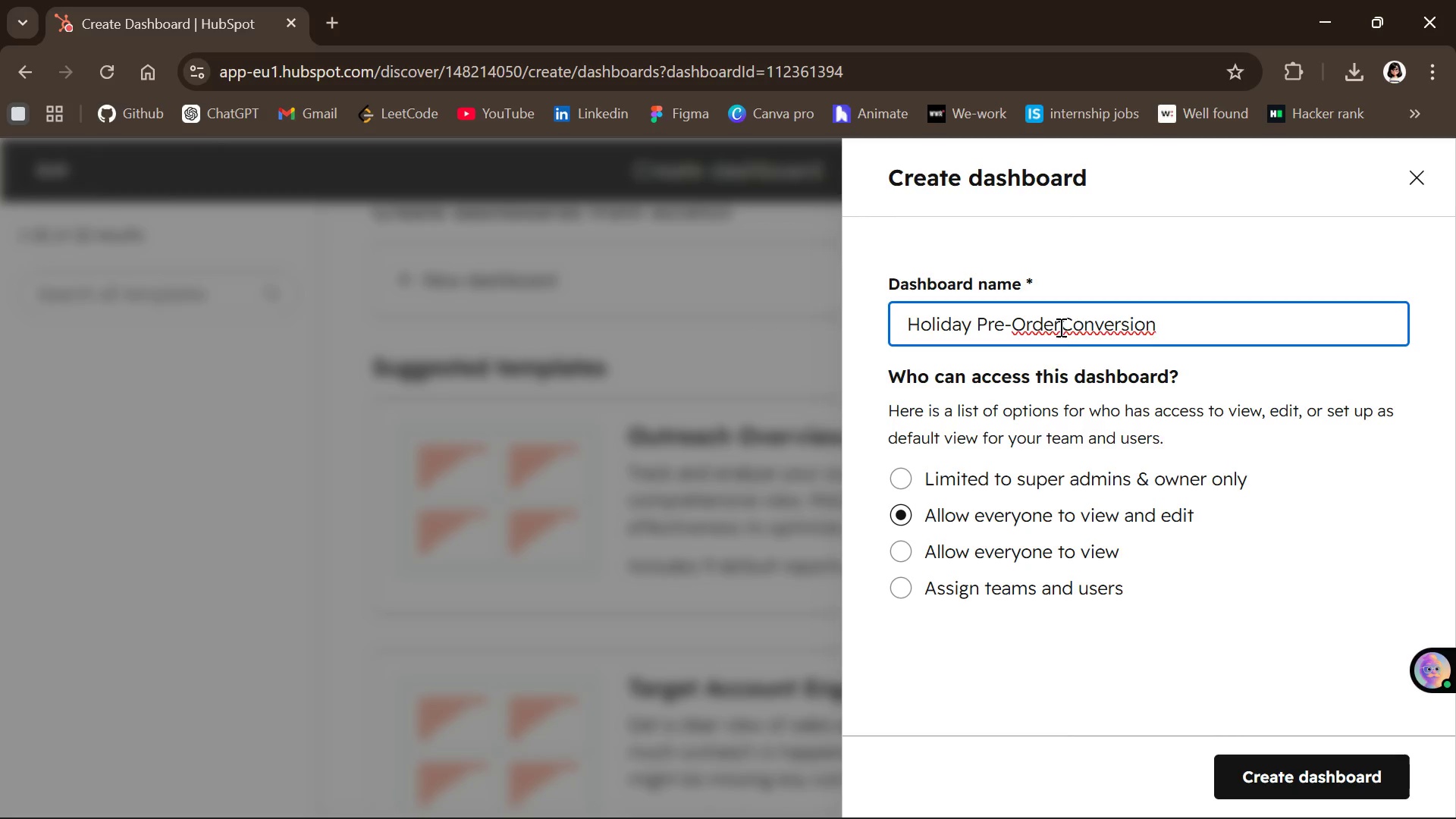 
key(Space)
 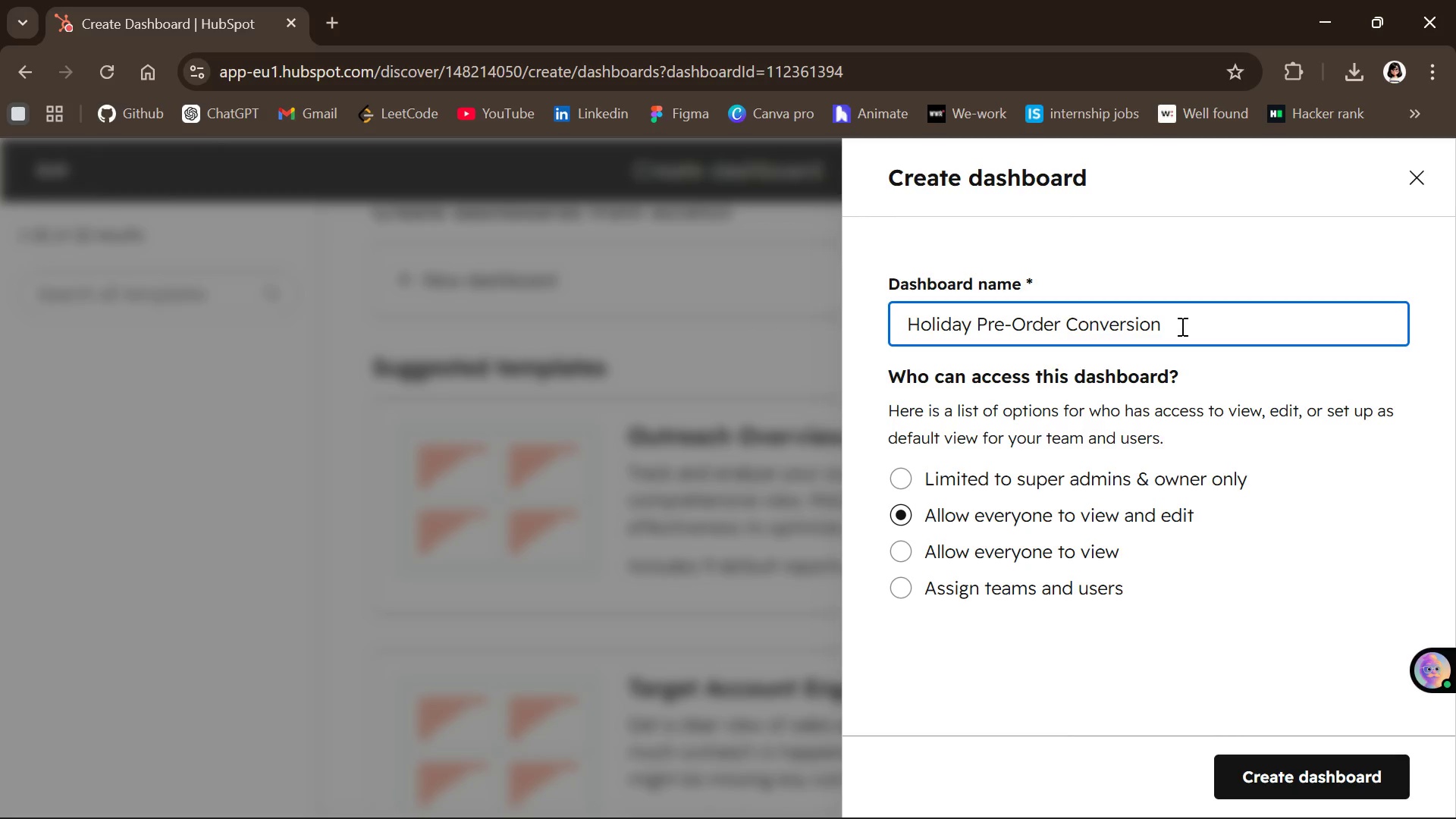 
left_click([1181, 326])
 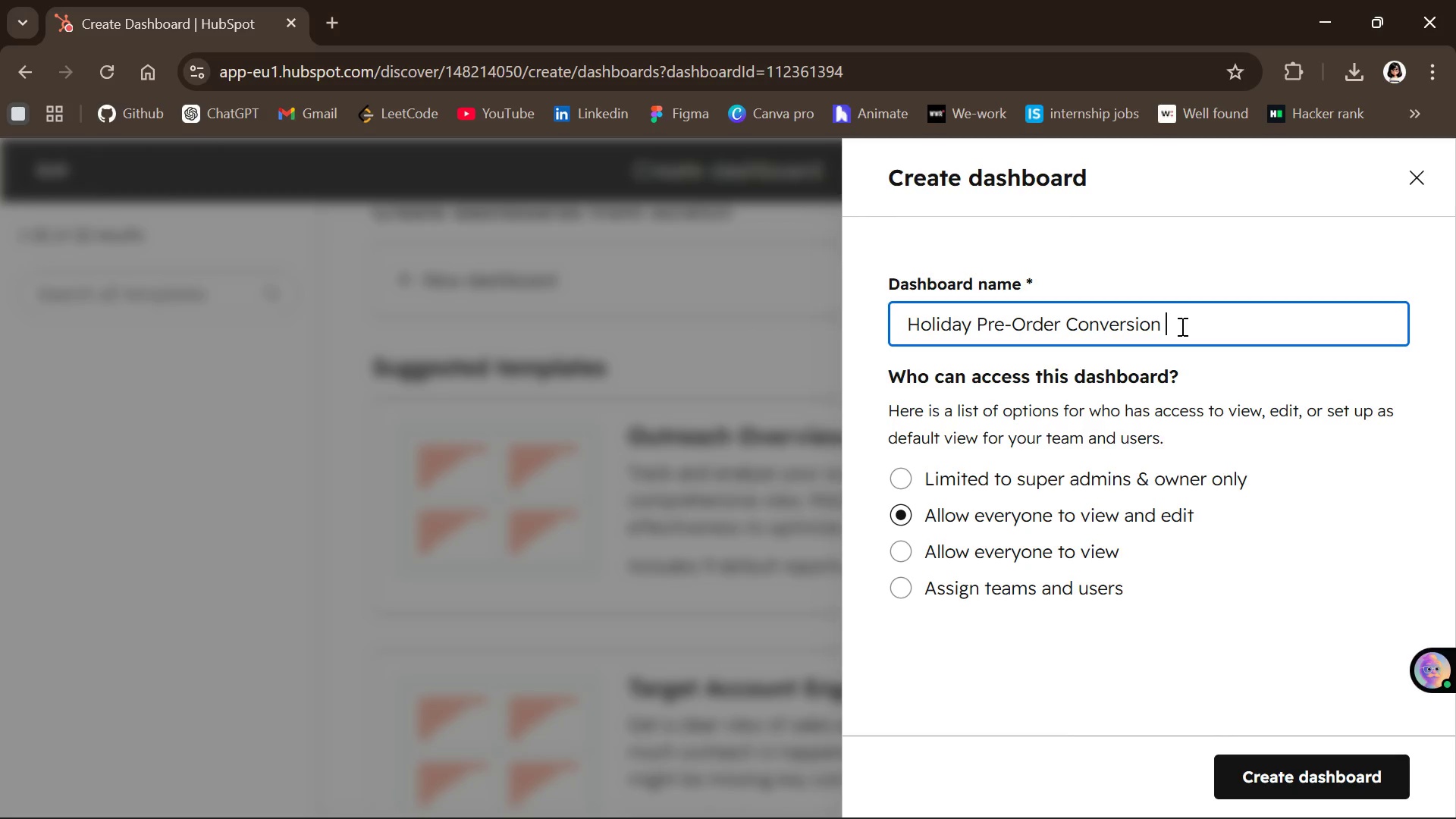 
type(Dashboard)
 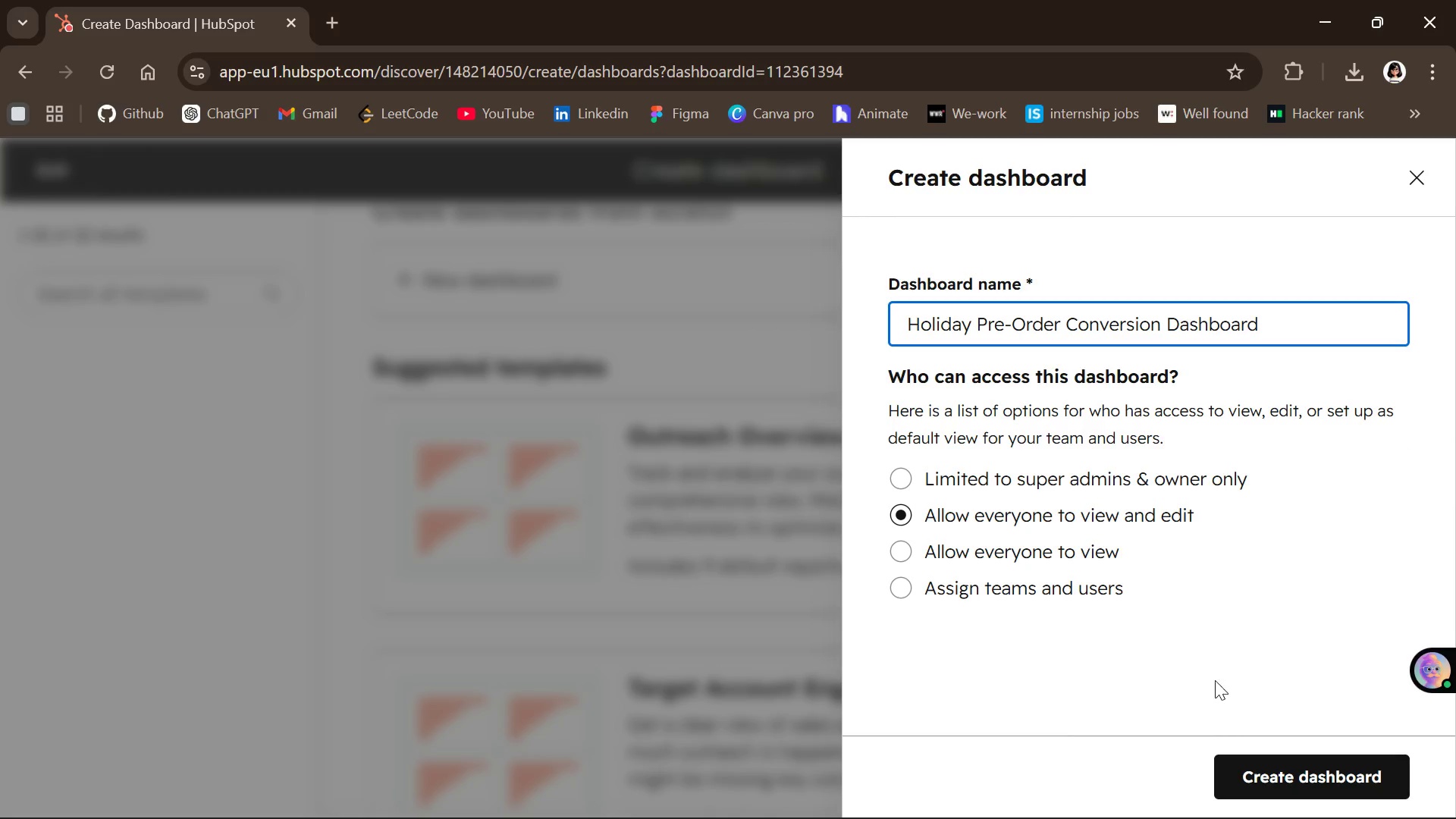 
wait(10.92)
 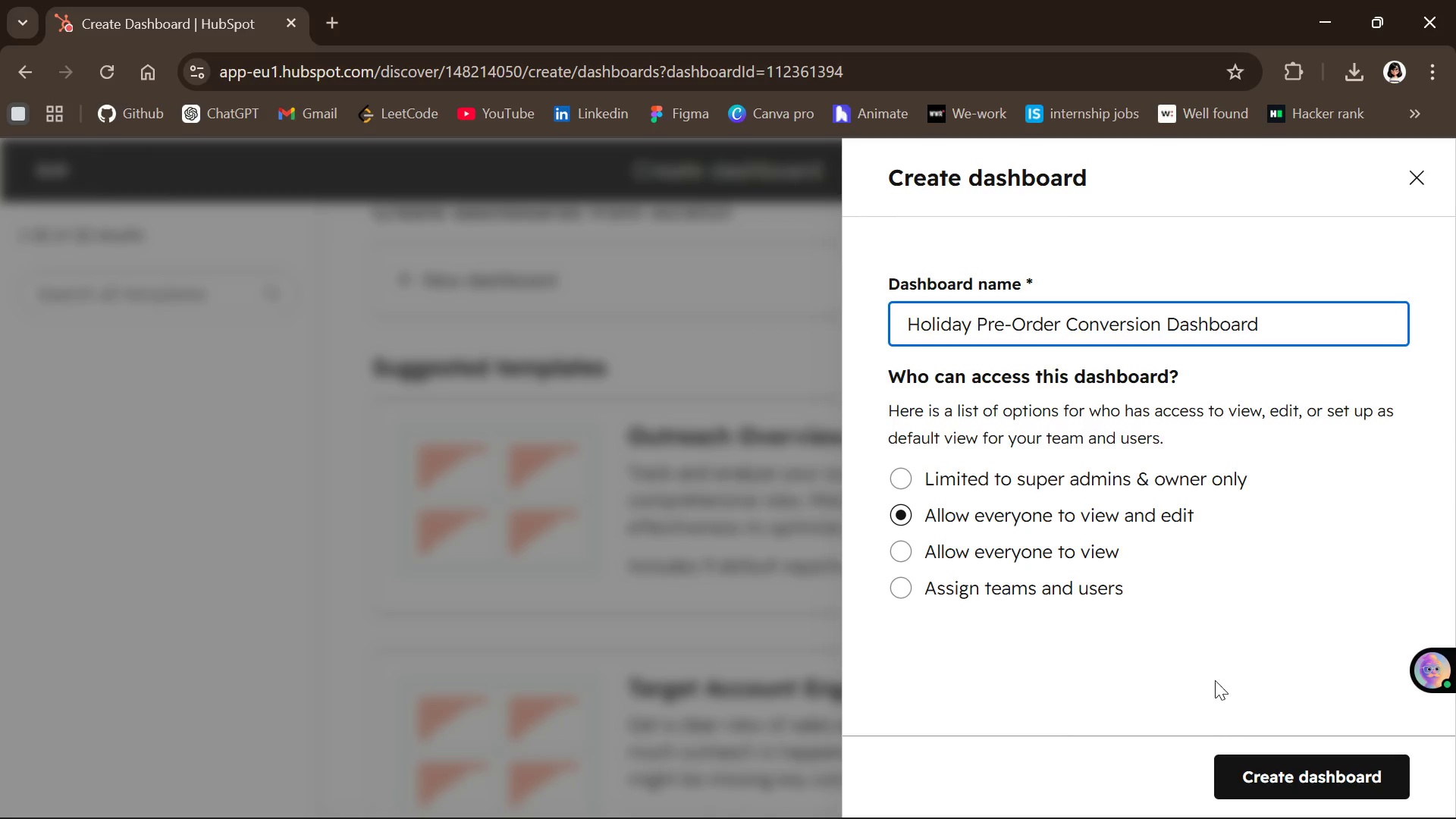 
left_click([1260, 774])
 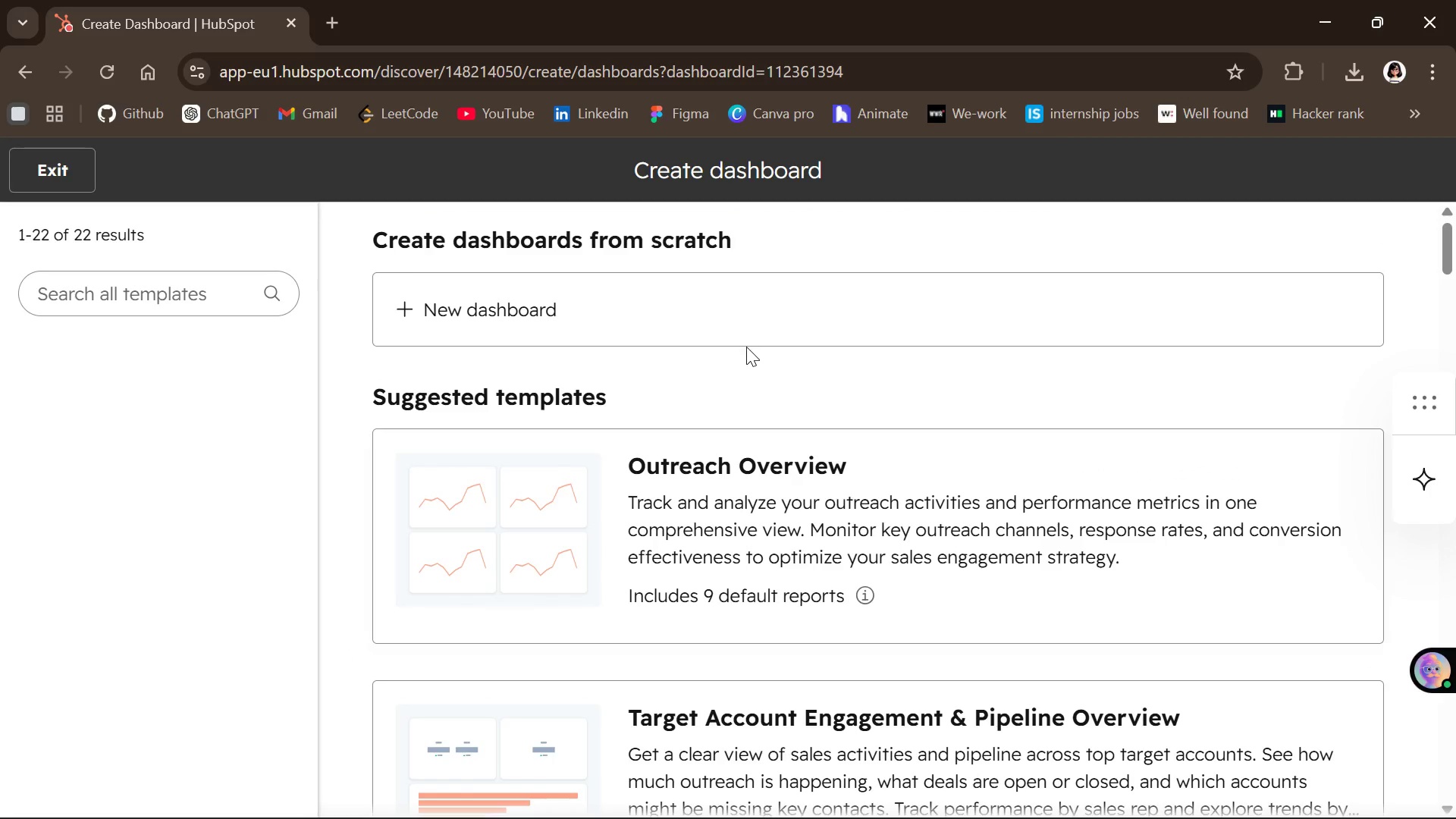 
wait(11.61)
 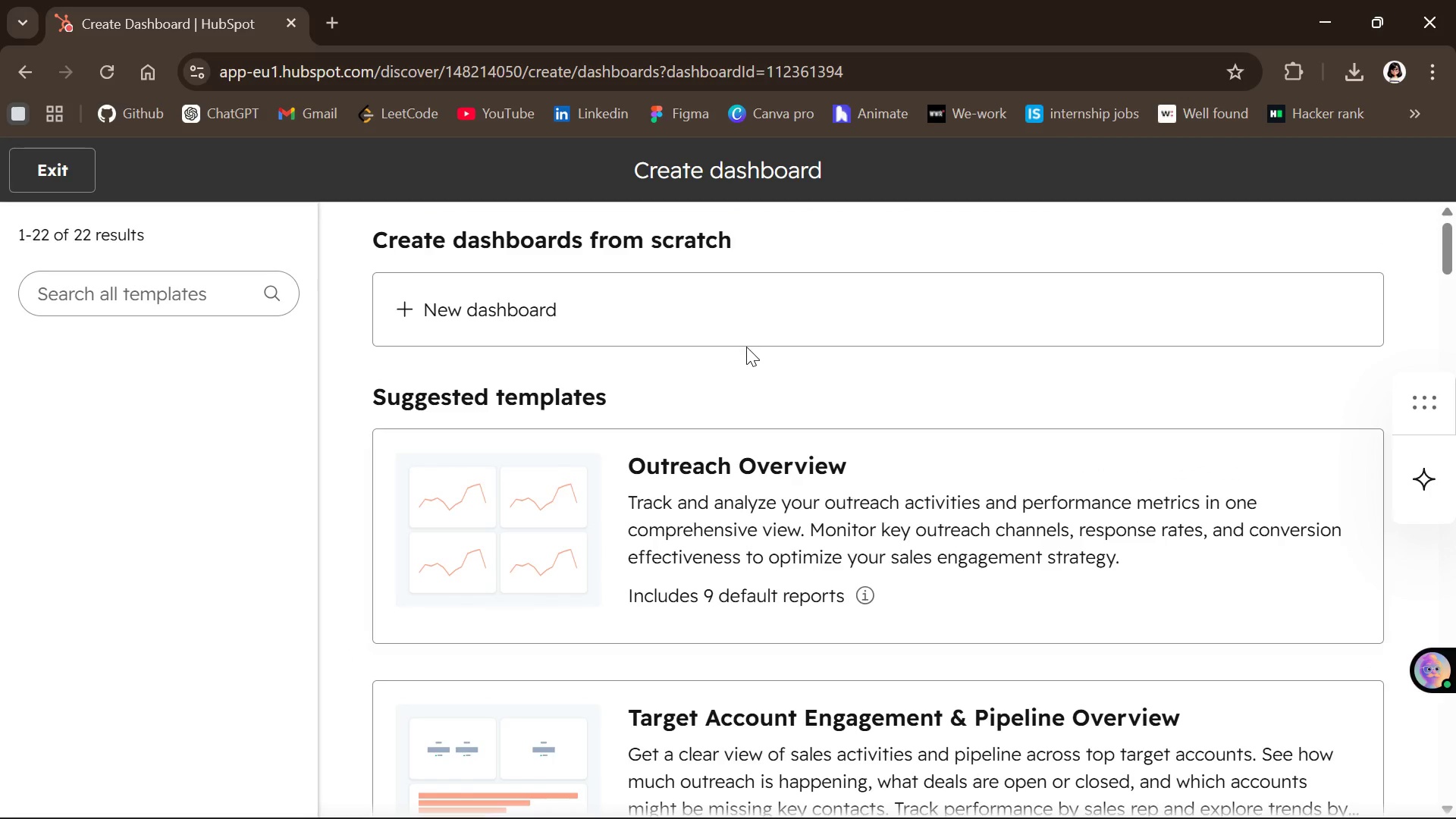 
left_click([66, 171])
 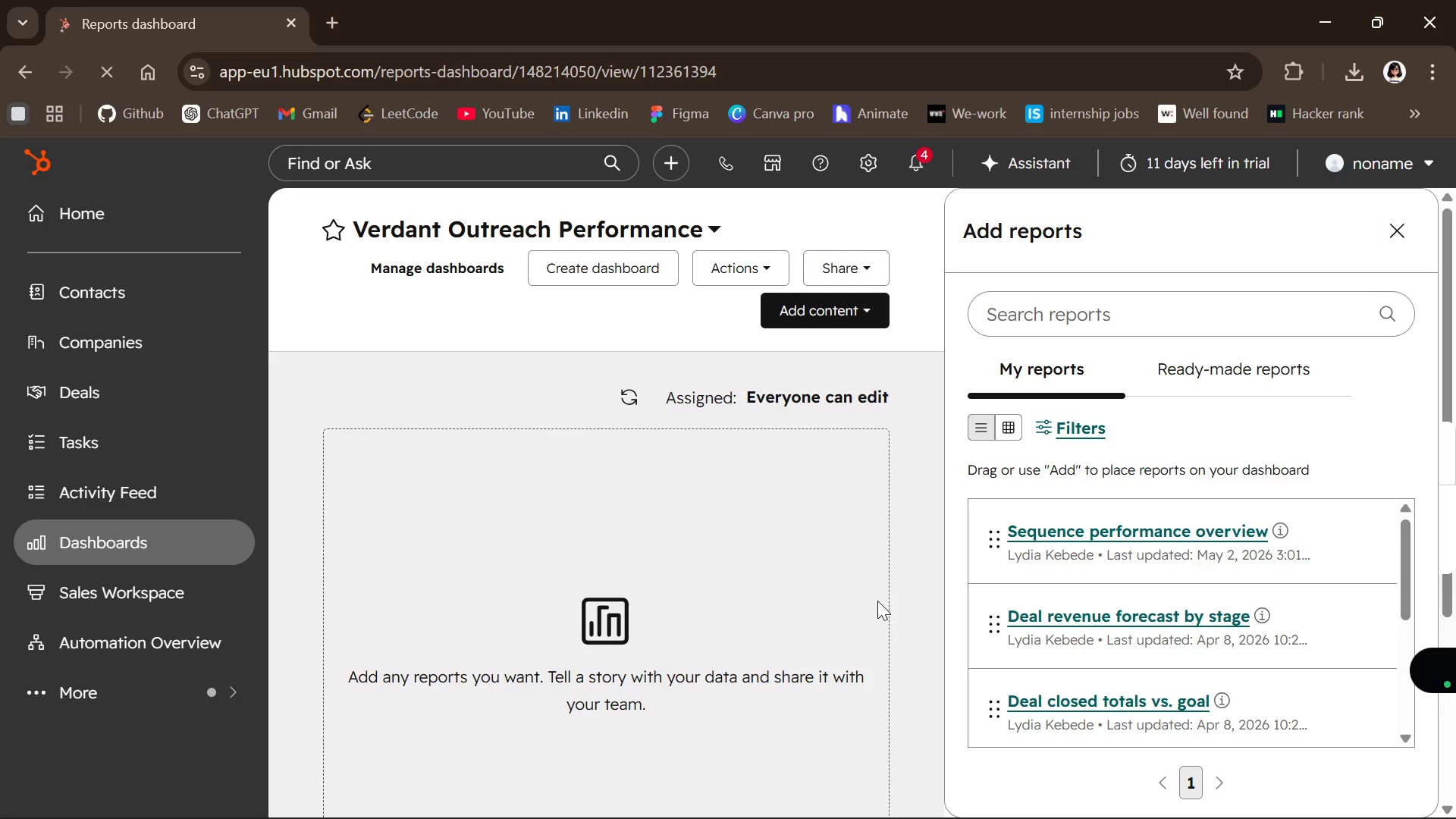 
wait(13.23)
 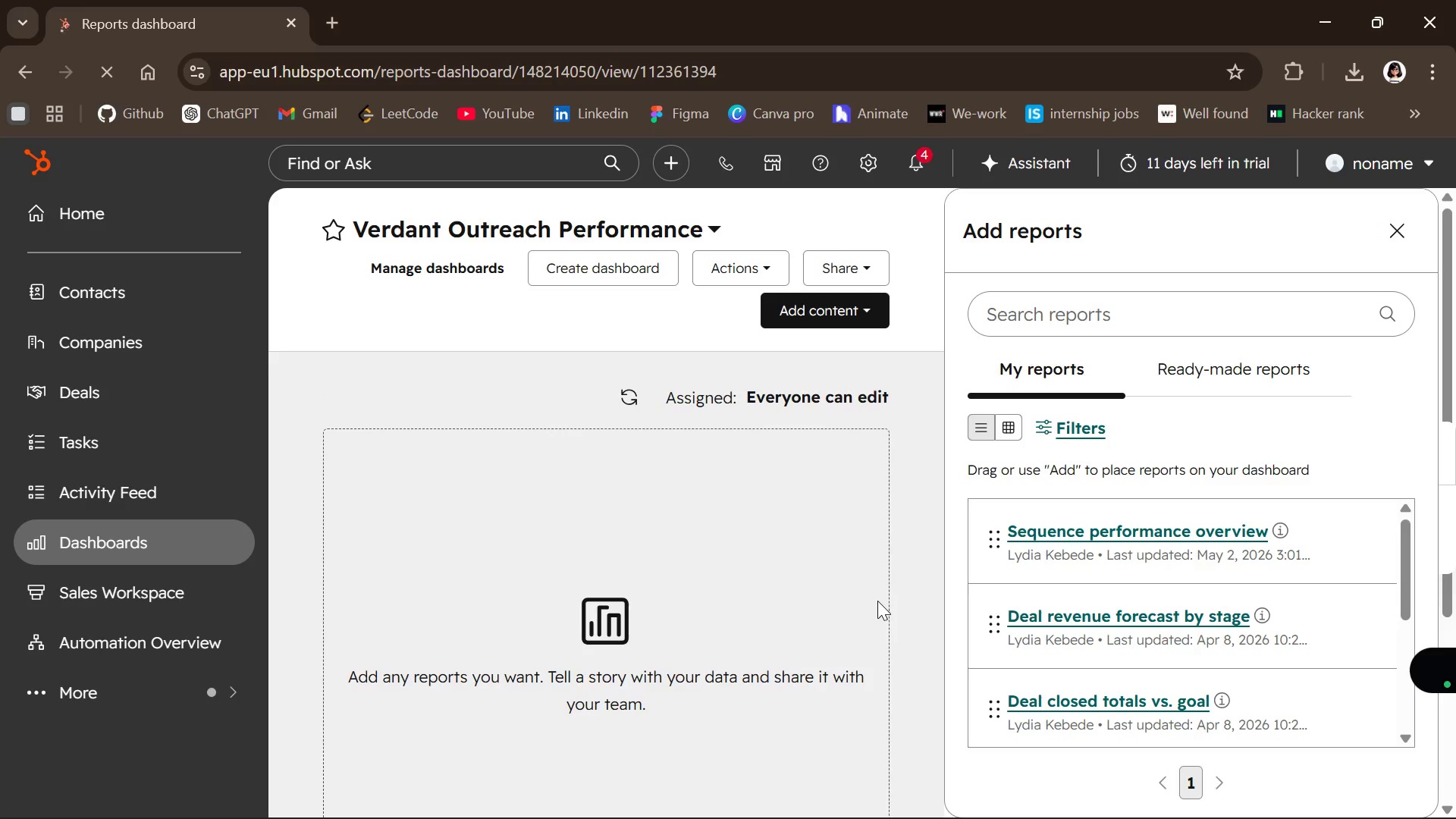 
left_click([621, 273])
 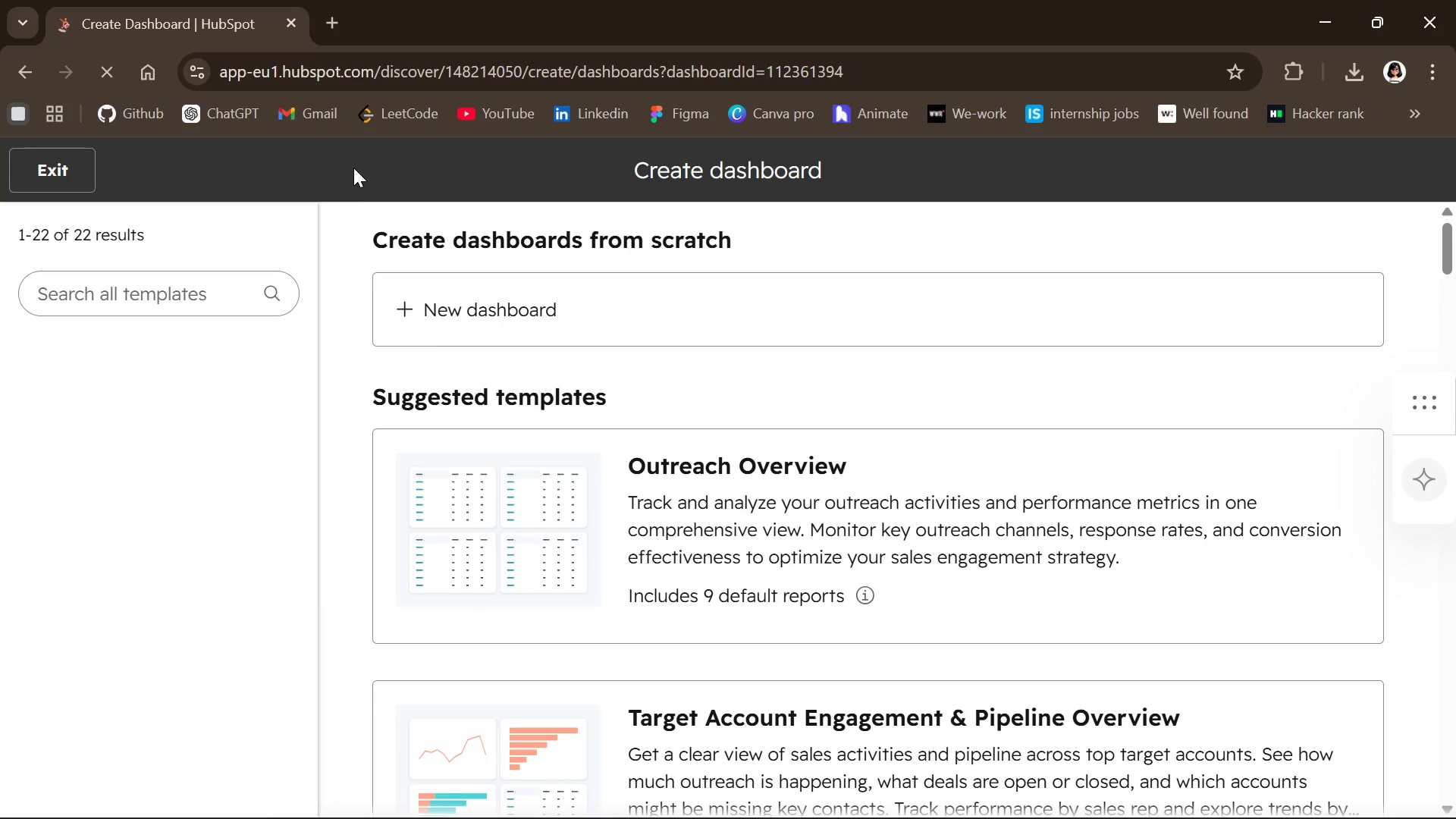 
wait(10.72)
 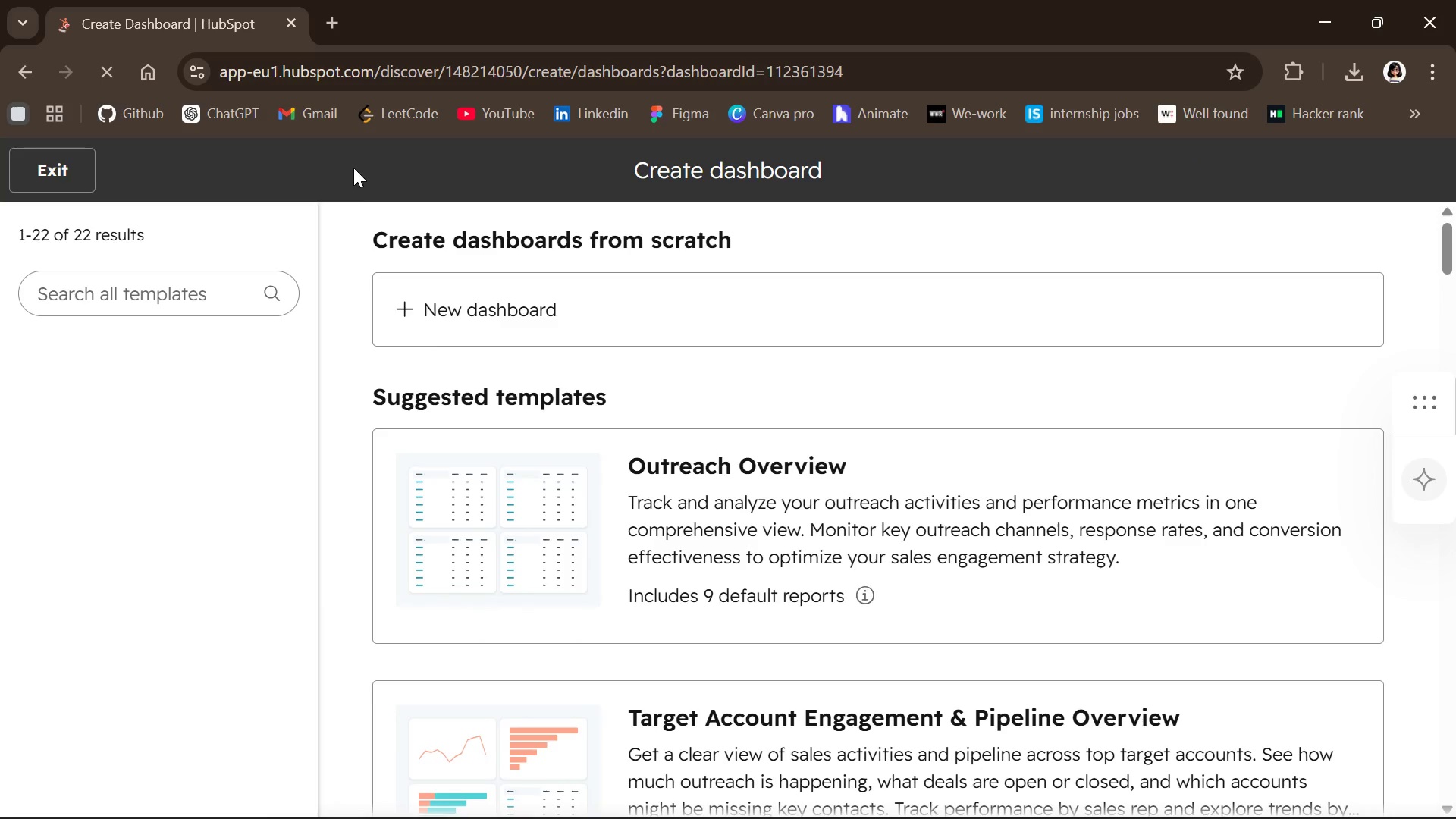 
left_click([27, 161])
 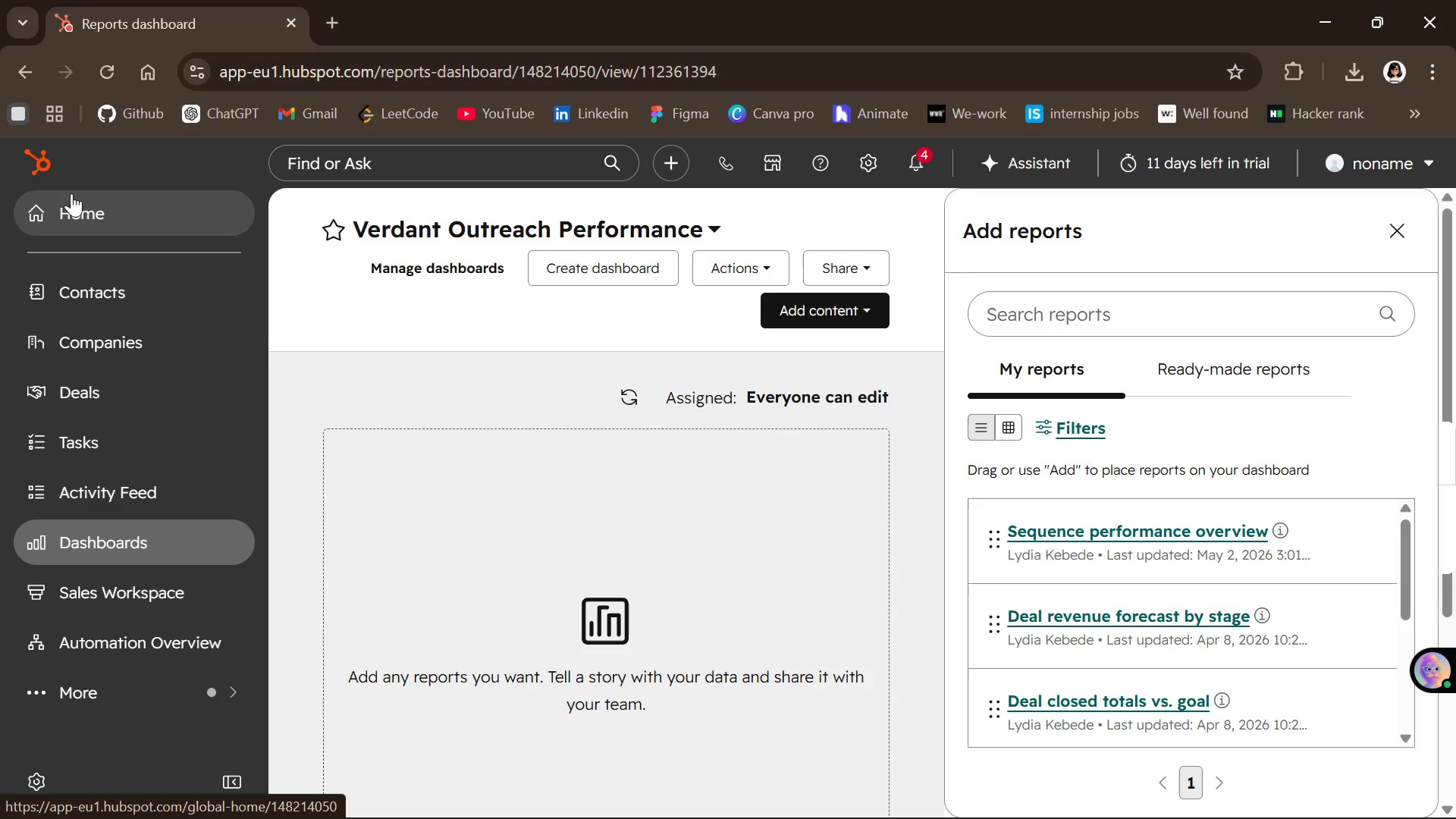 
wait(23.34)
 